 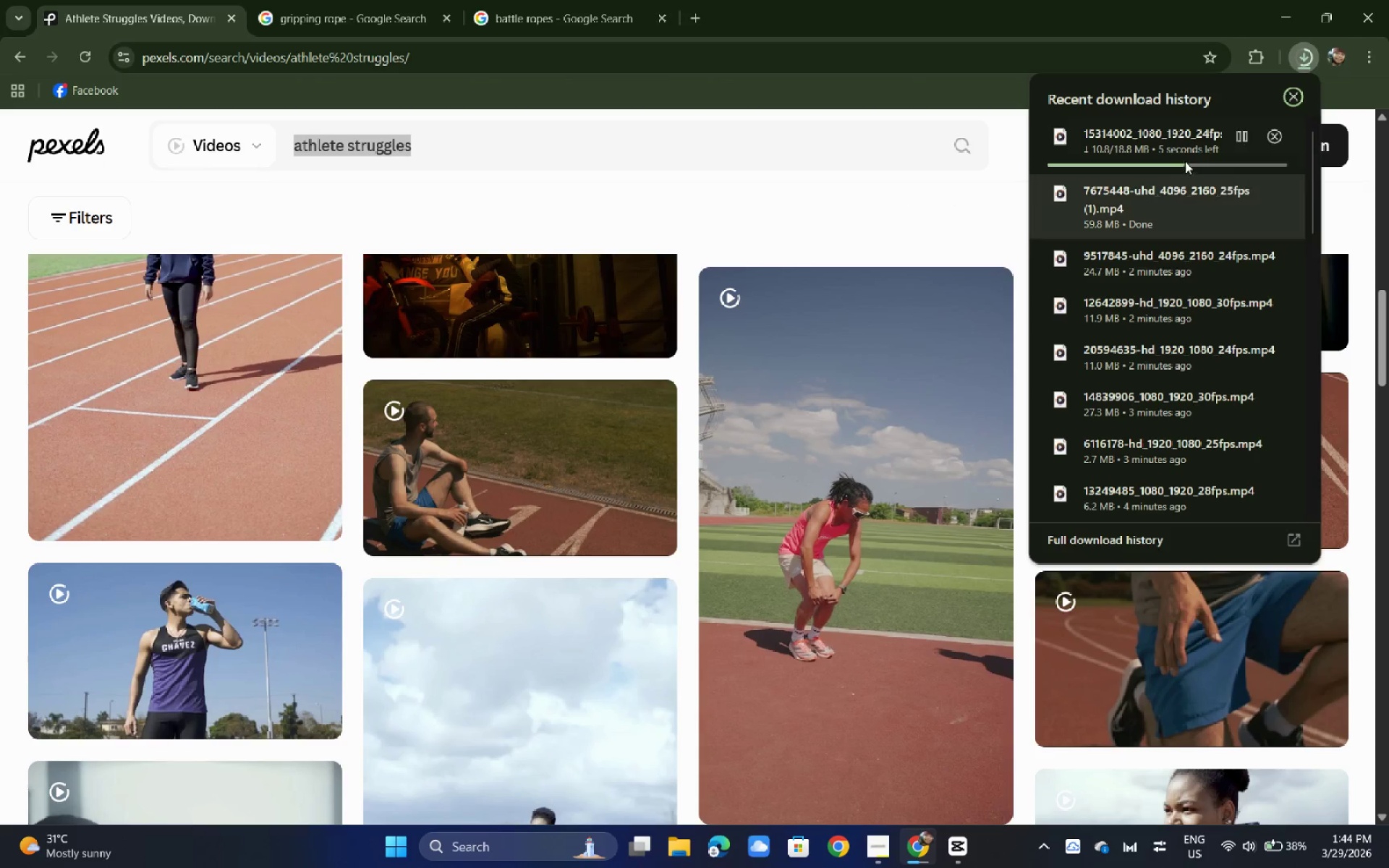 
mouse_move([1226, 130])
 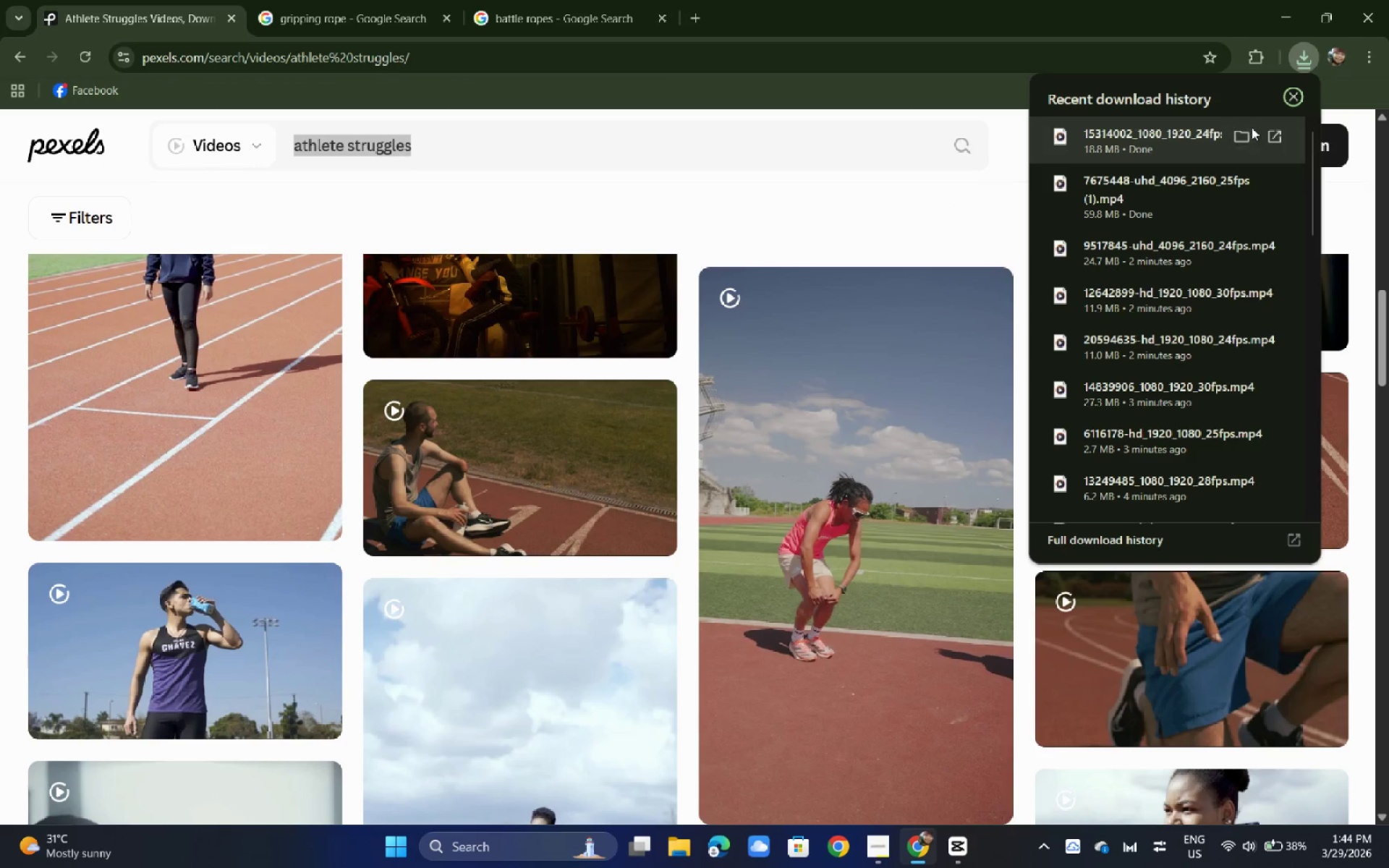 
left_click([1246, 129])
 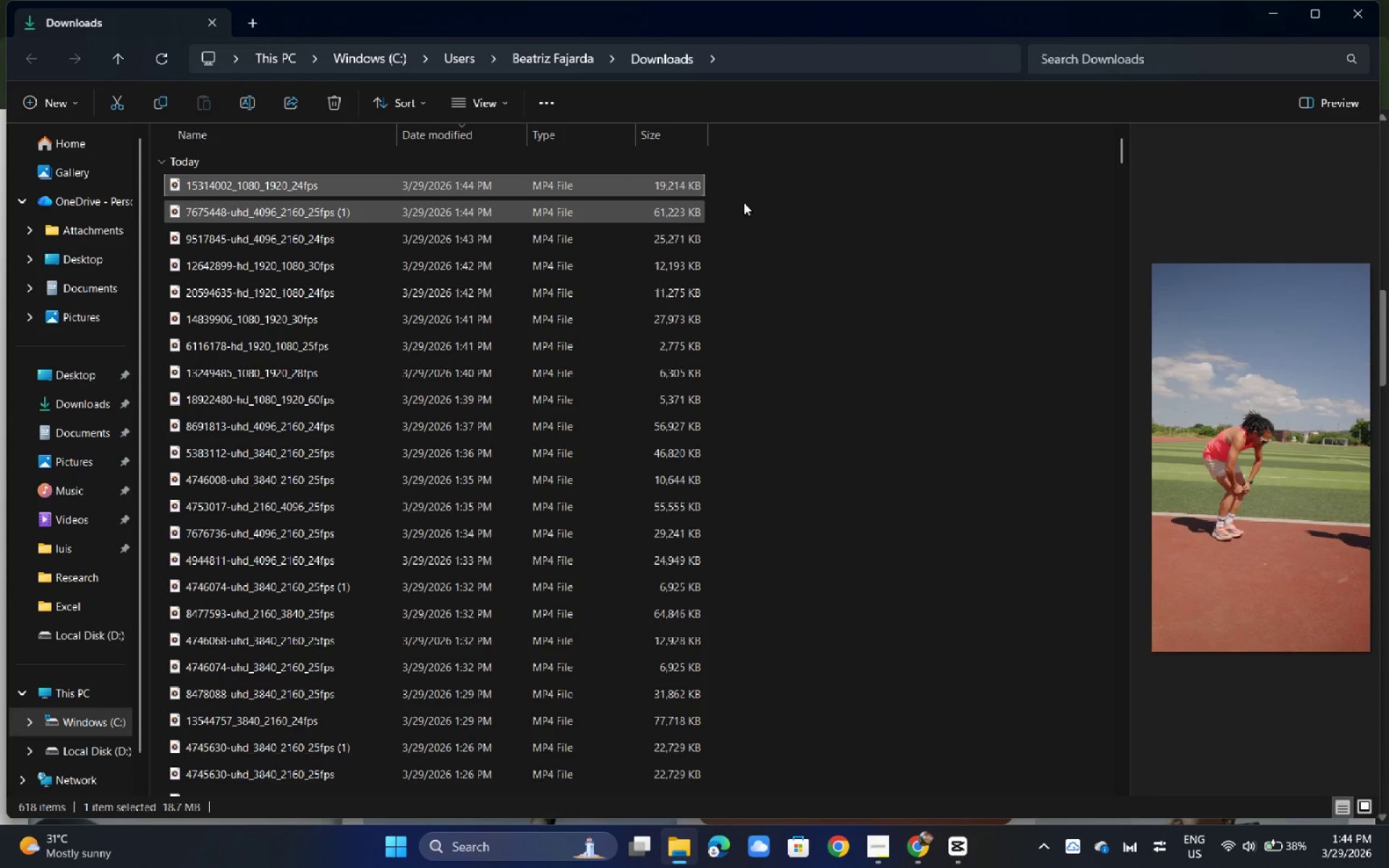 
left_click_drag(start_coordinate=[742, 183], to_coordinate=[511, 584])
 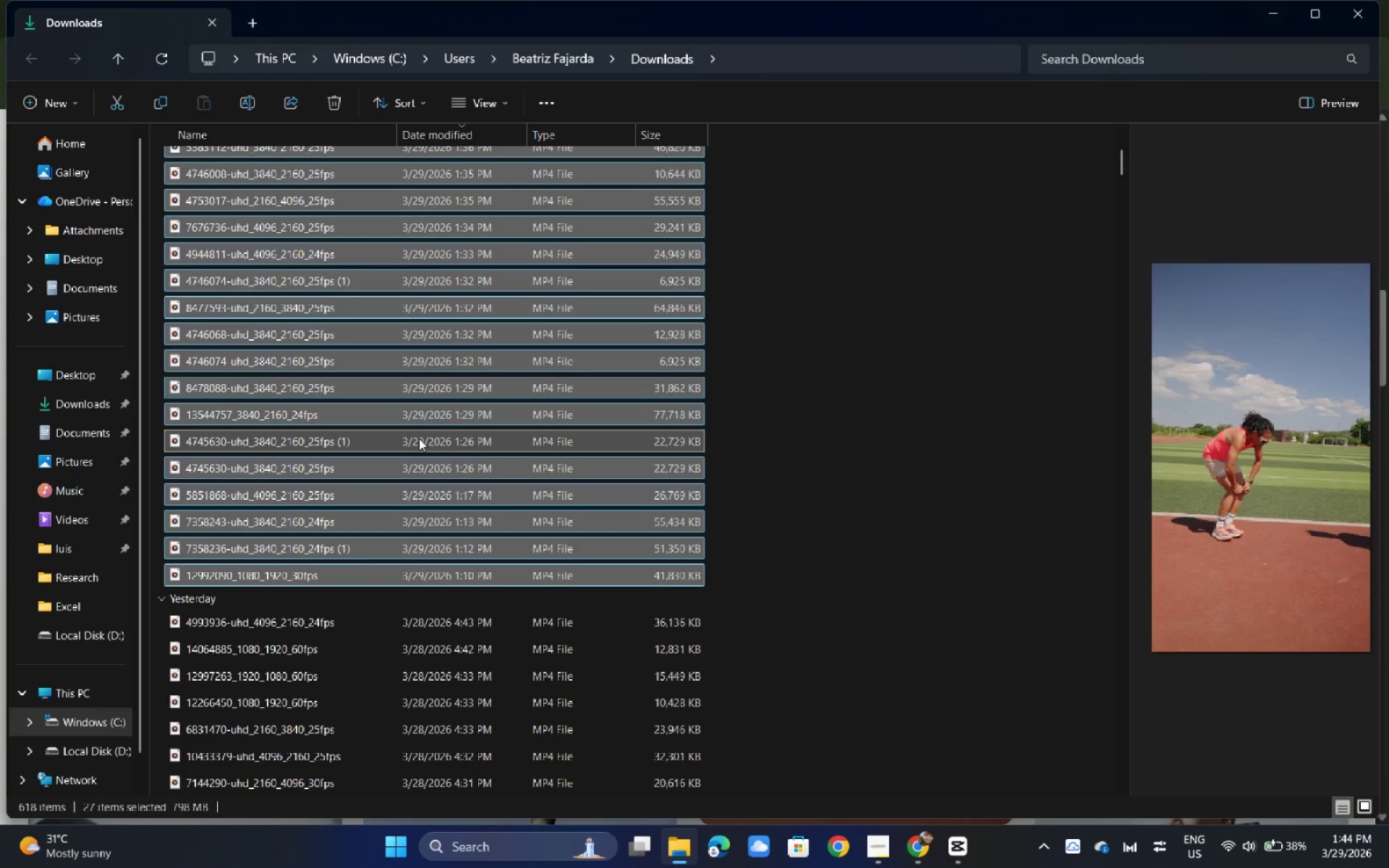 
scroll: coordinate [574, 522], scroll_direction: down, amount: 4.0
 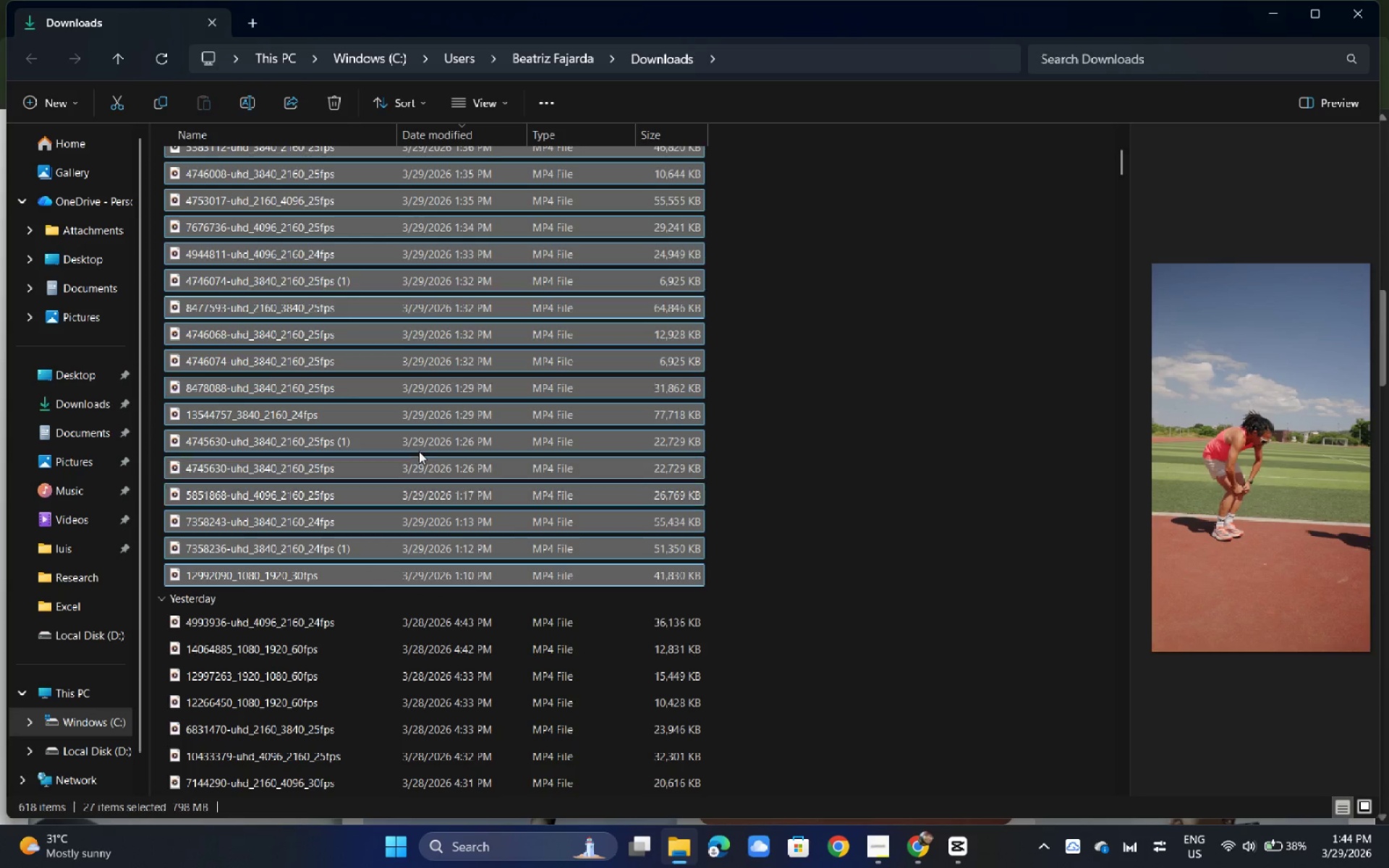 
left_click_drag(start_coordinate=[418, 438], to_coordinate=[343, 439])
 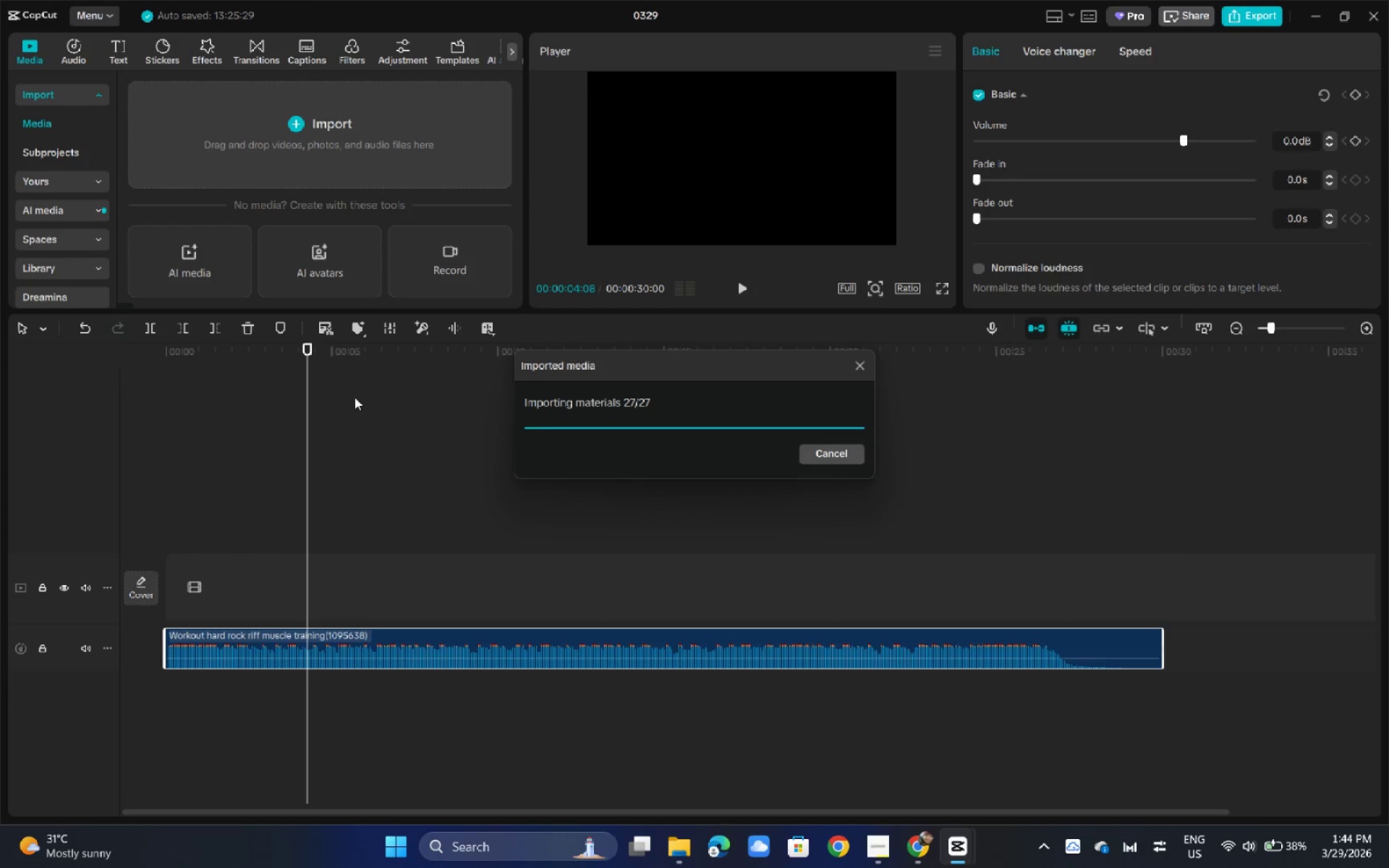 
key(Alt+Tab)
 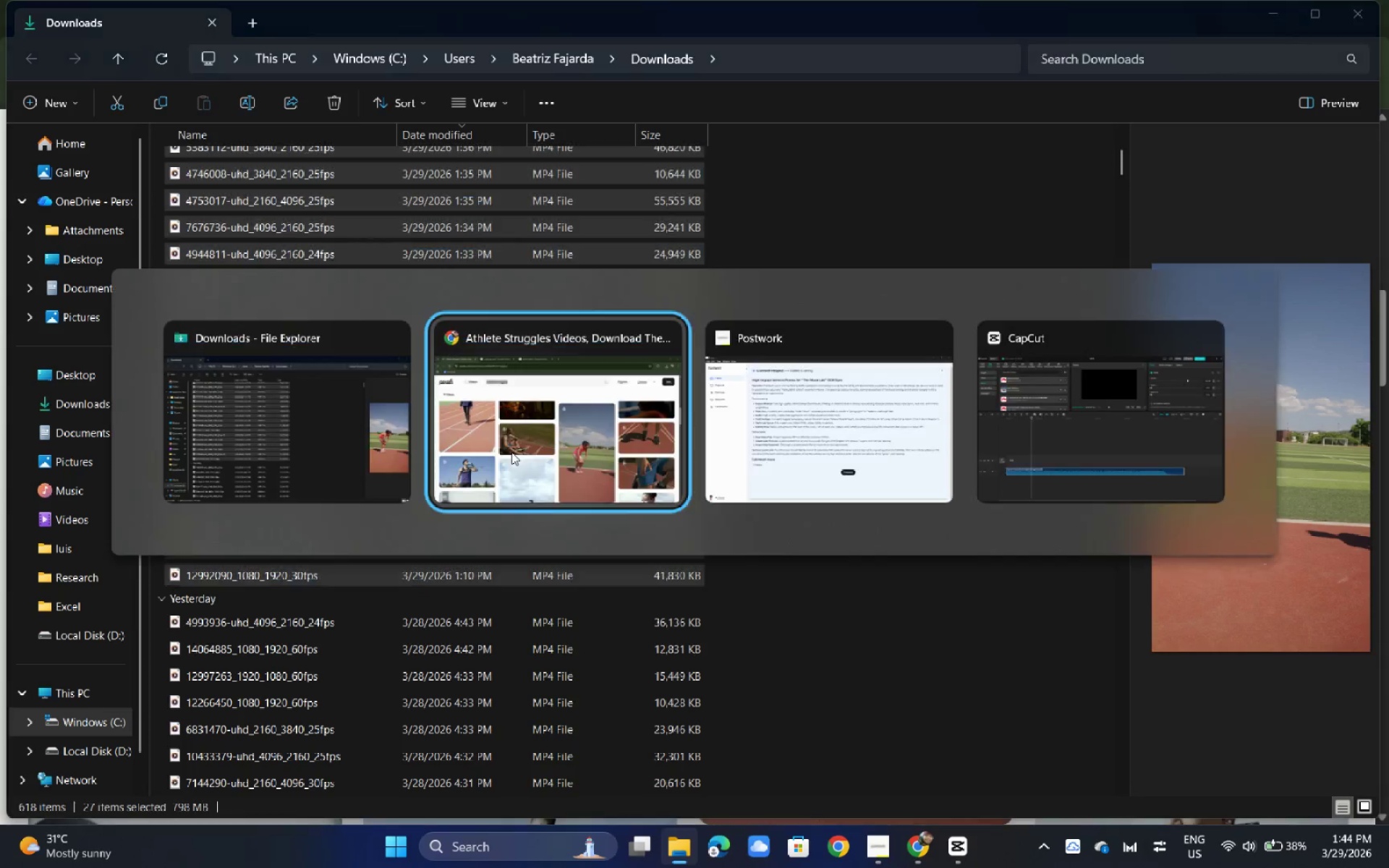 
key(Alt+Tab)
 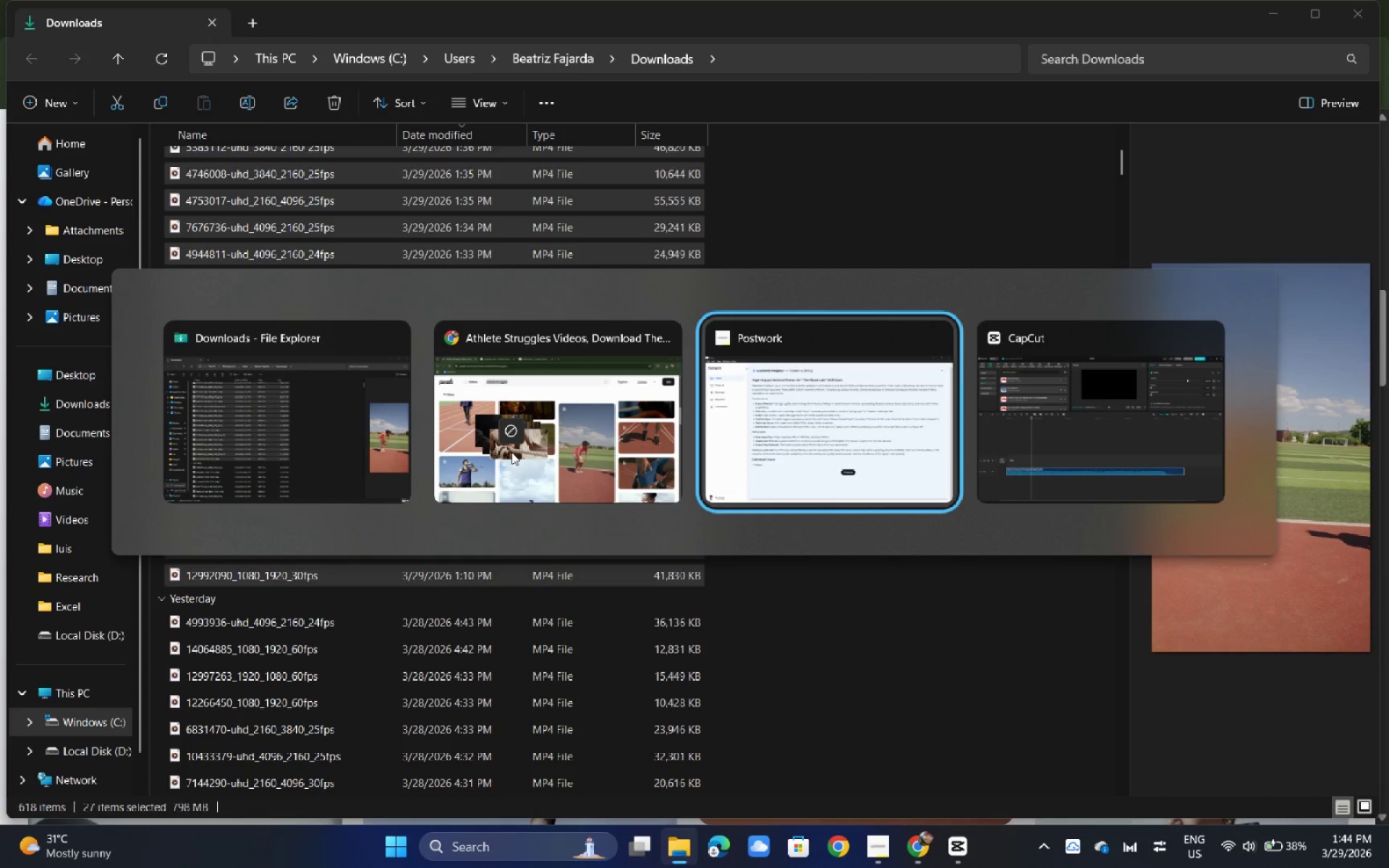 
key(Alt+Tab)
 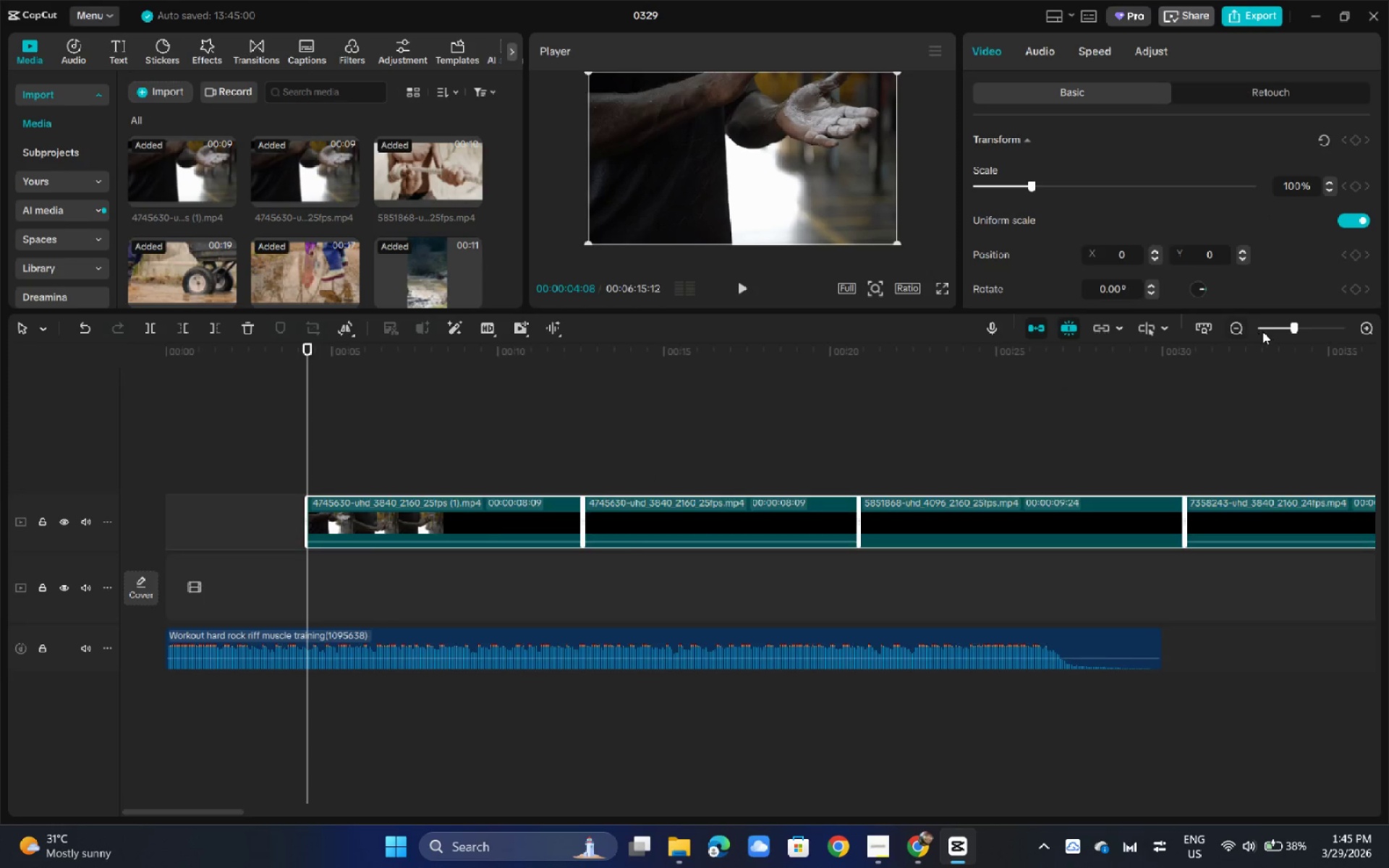 
left_click_drag(start_coordinate=[584, 511], to_coordinate=[78, 498])
 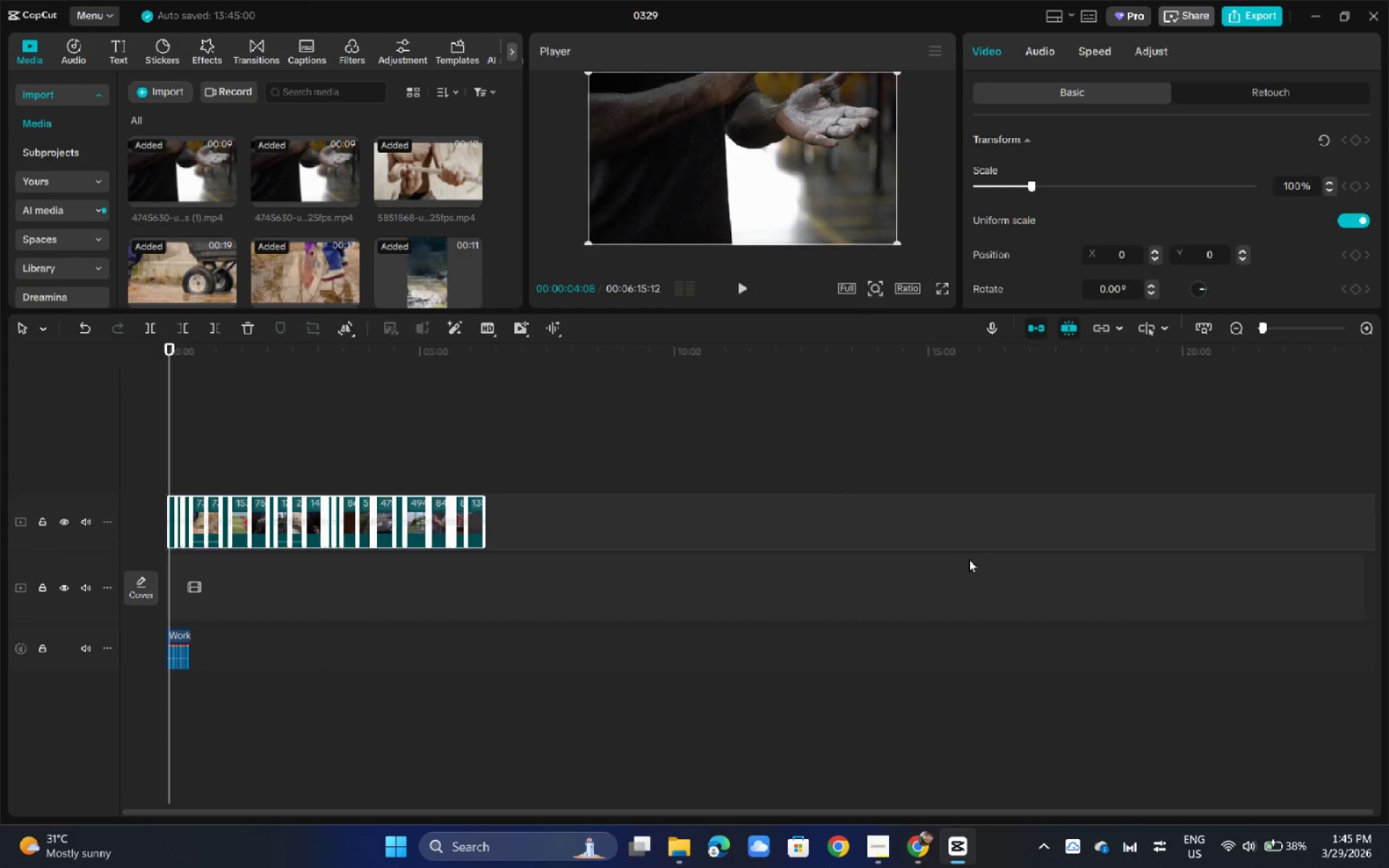 
key(Backspace)
 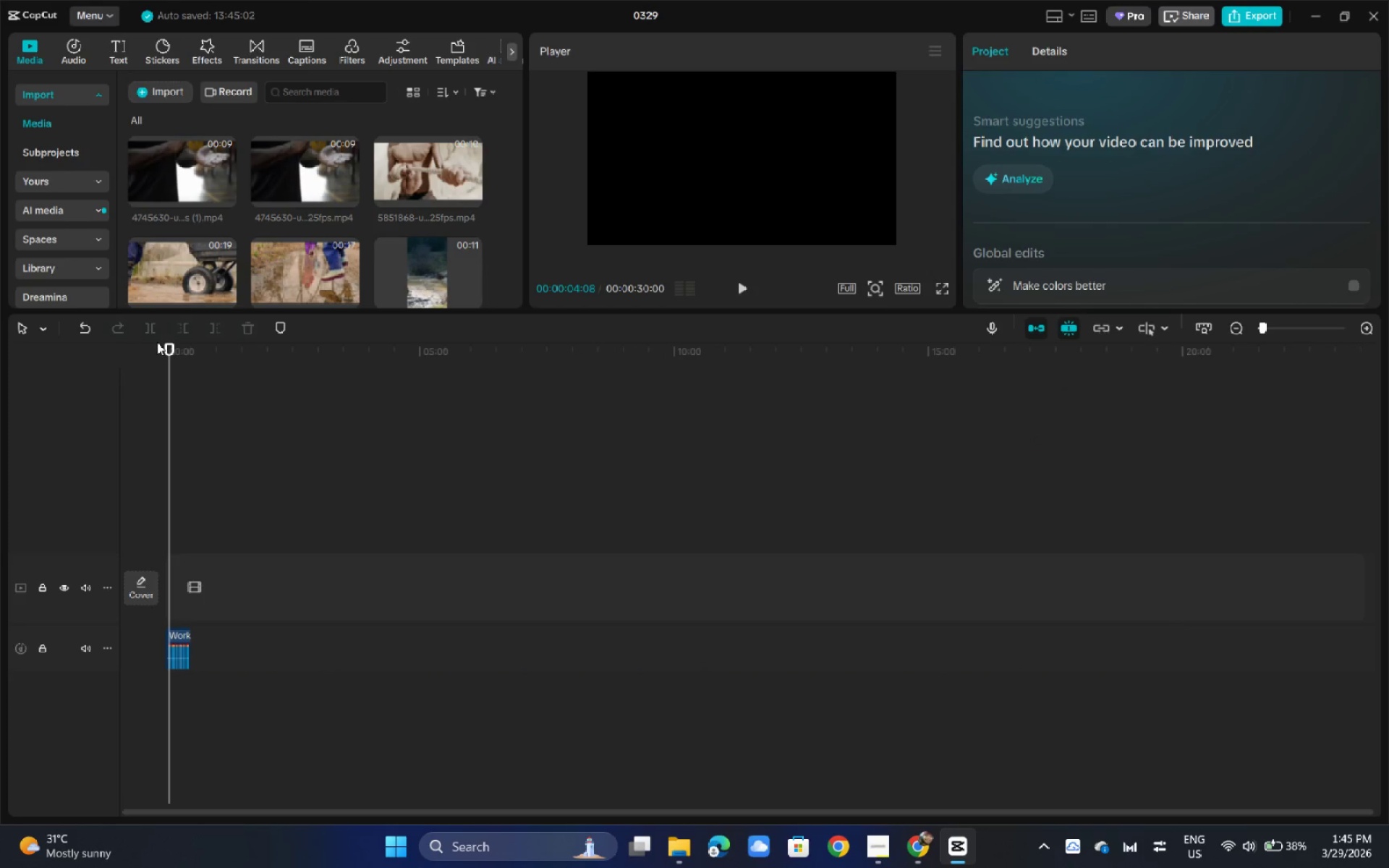 
left_click_drag(start_coordinate=[176, 354], to_coordinate=[80, 356])
 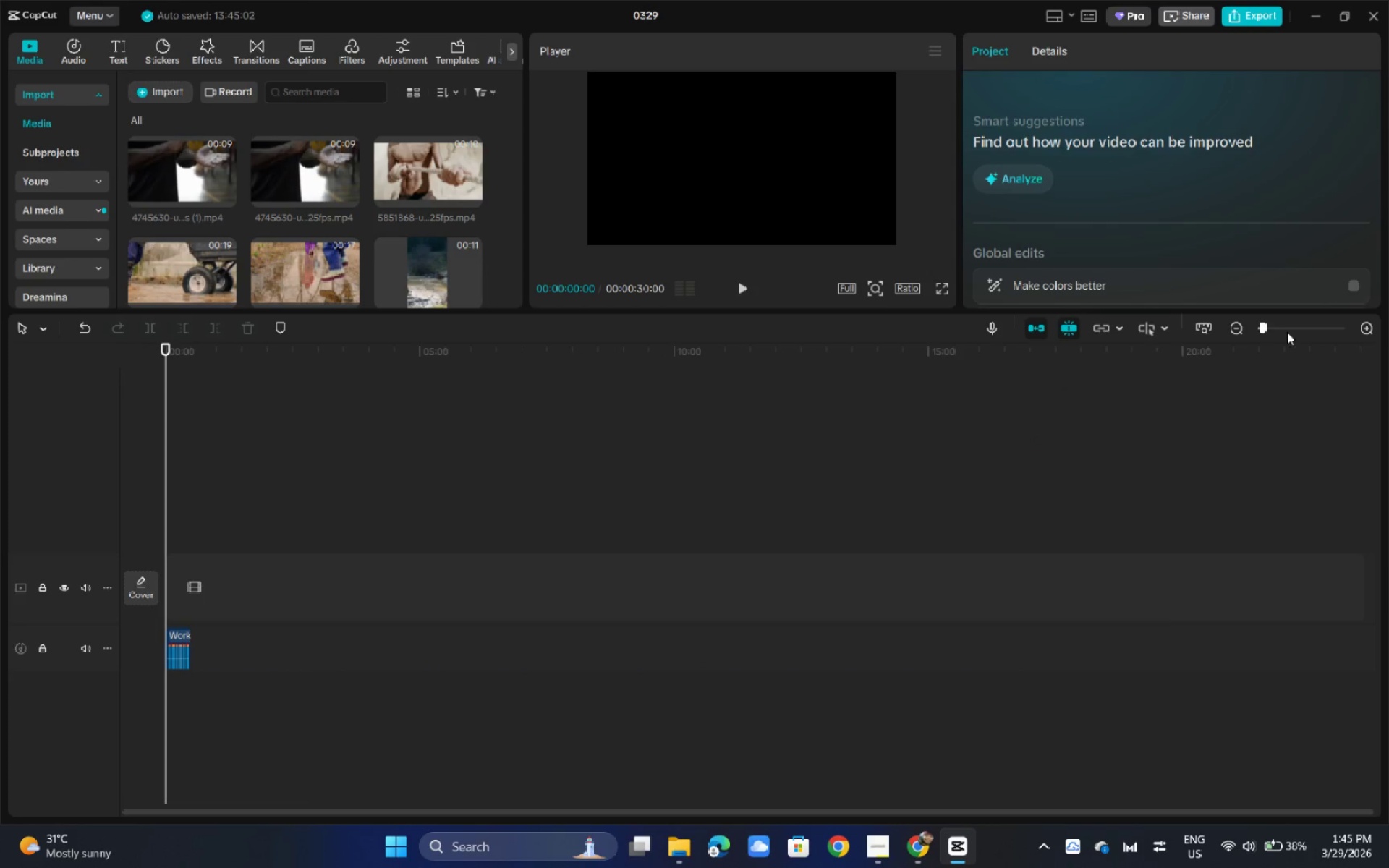 
left_click([1269, 331])
 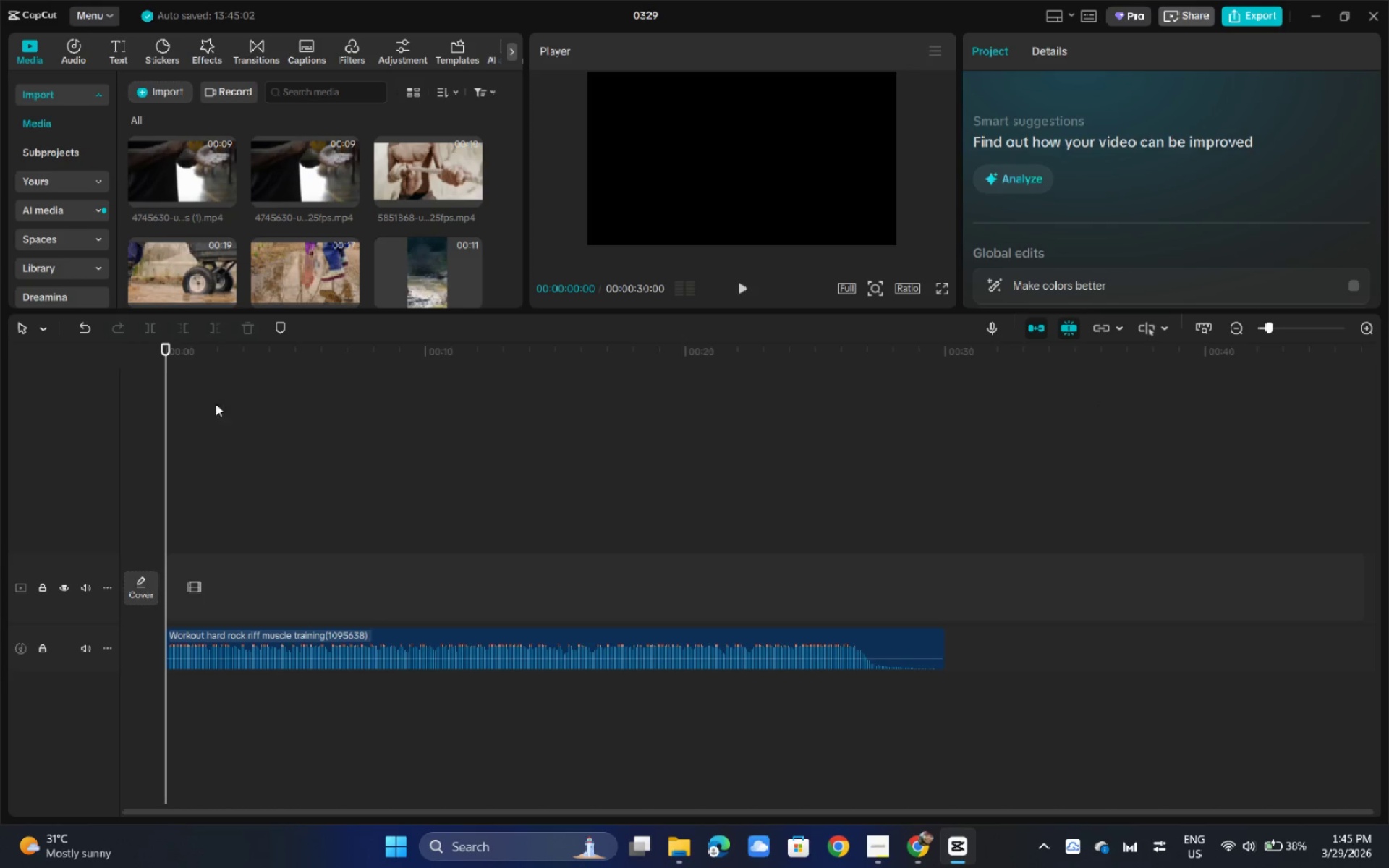 
left_click_drag(start_coordinate=[205, 361], to_coordinate=[149, 349])
 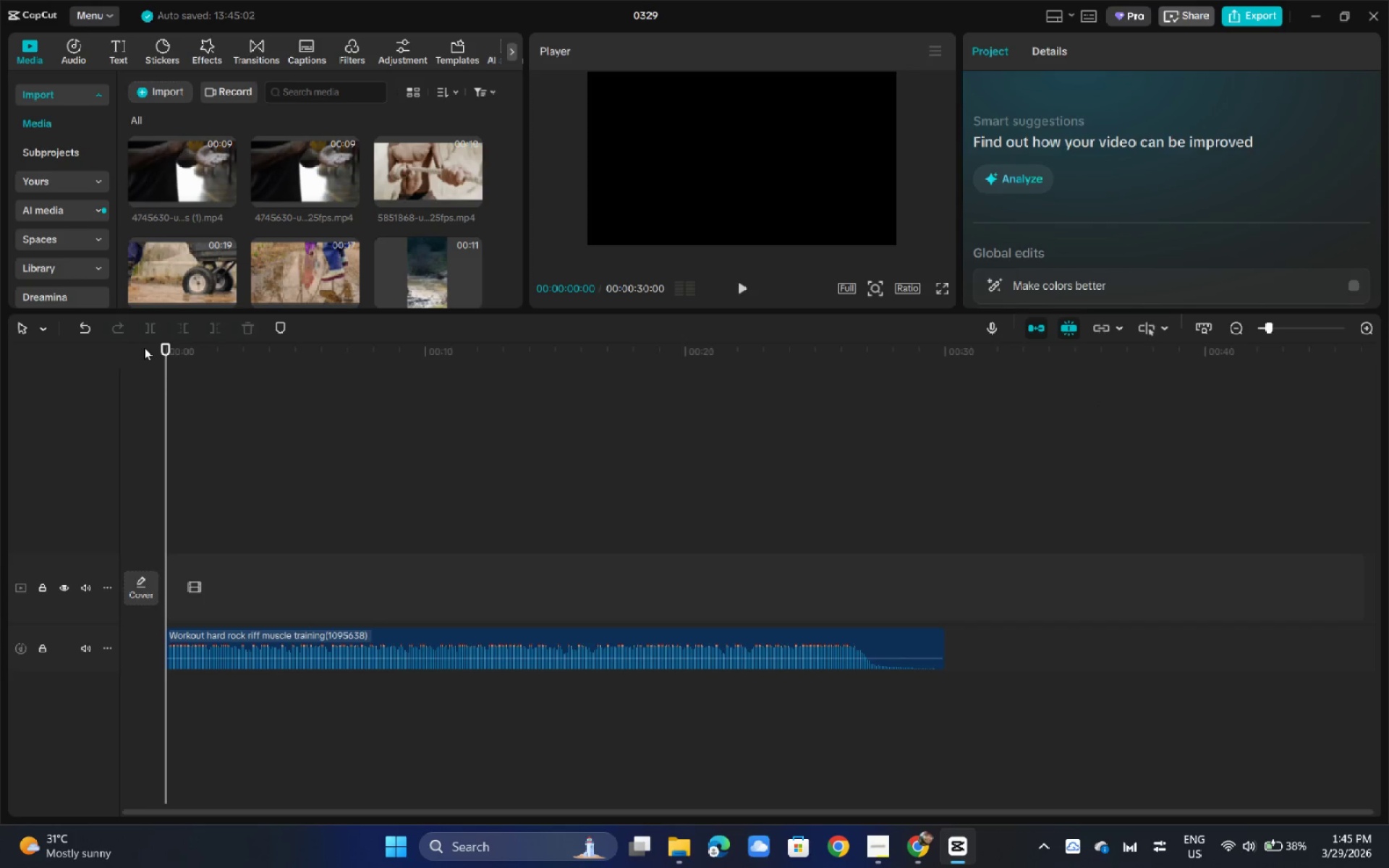 
key(Space)
 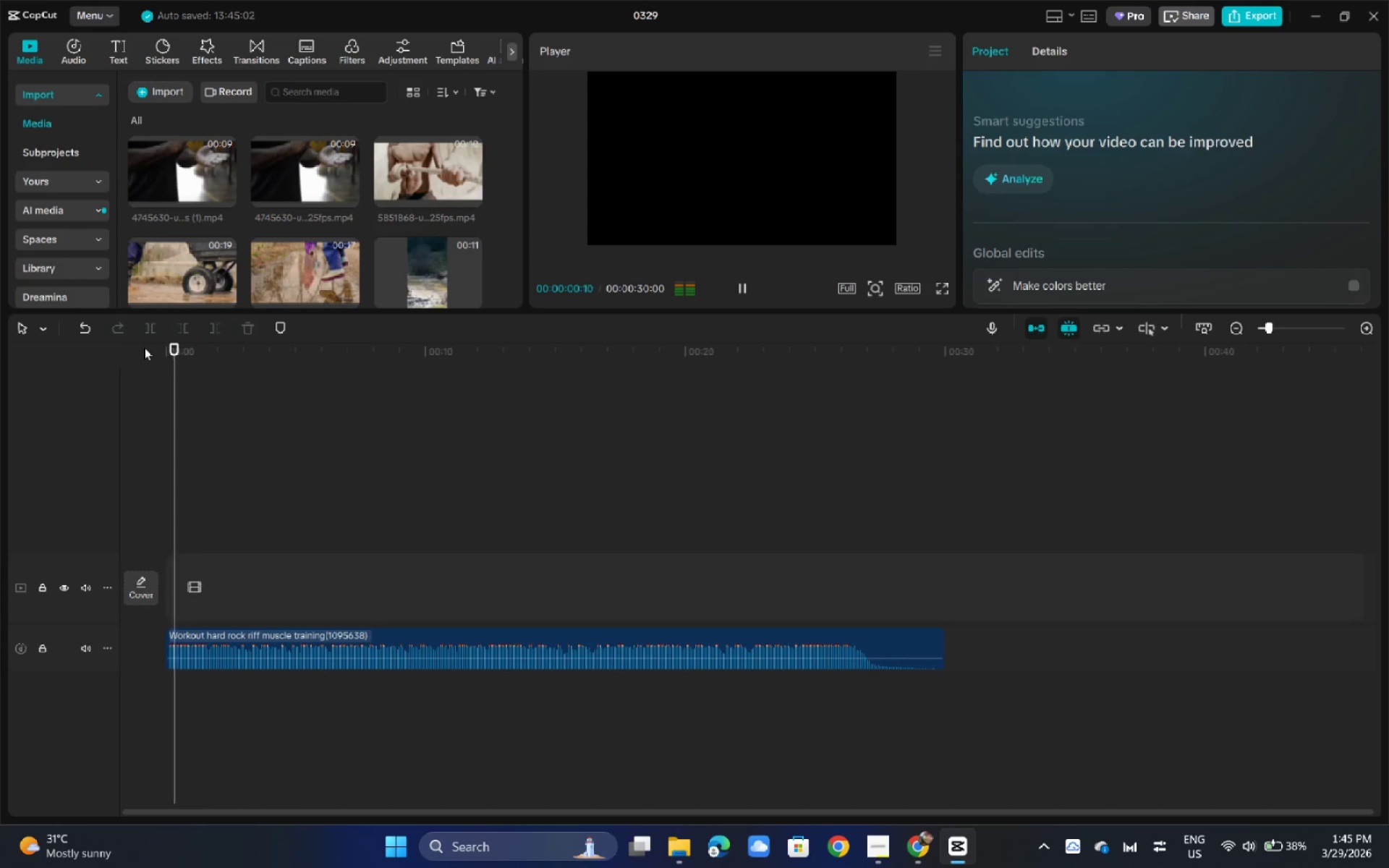 
key(Space)
 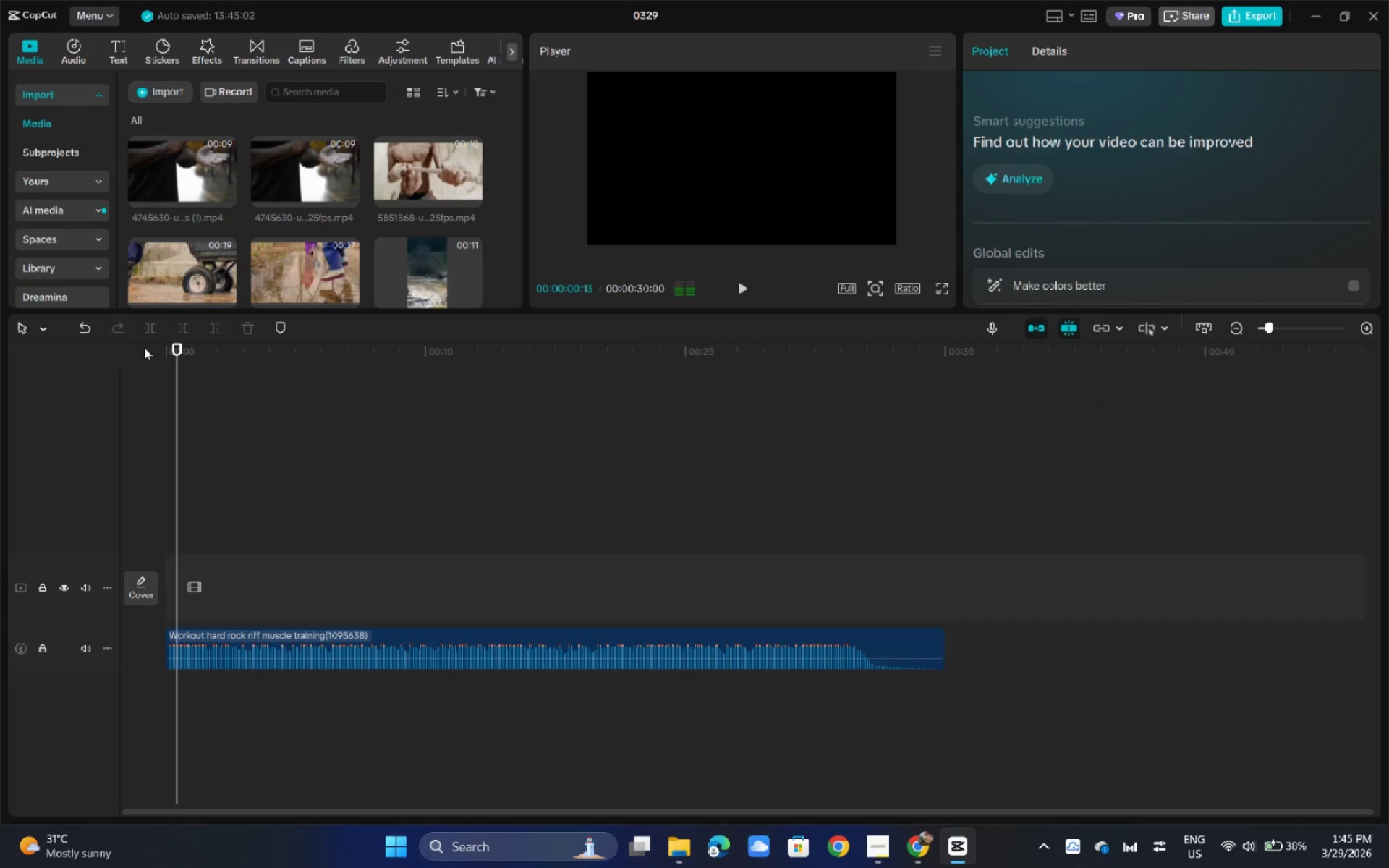 
key(Space)
 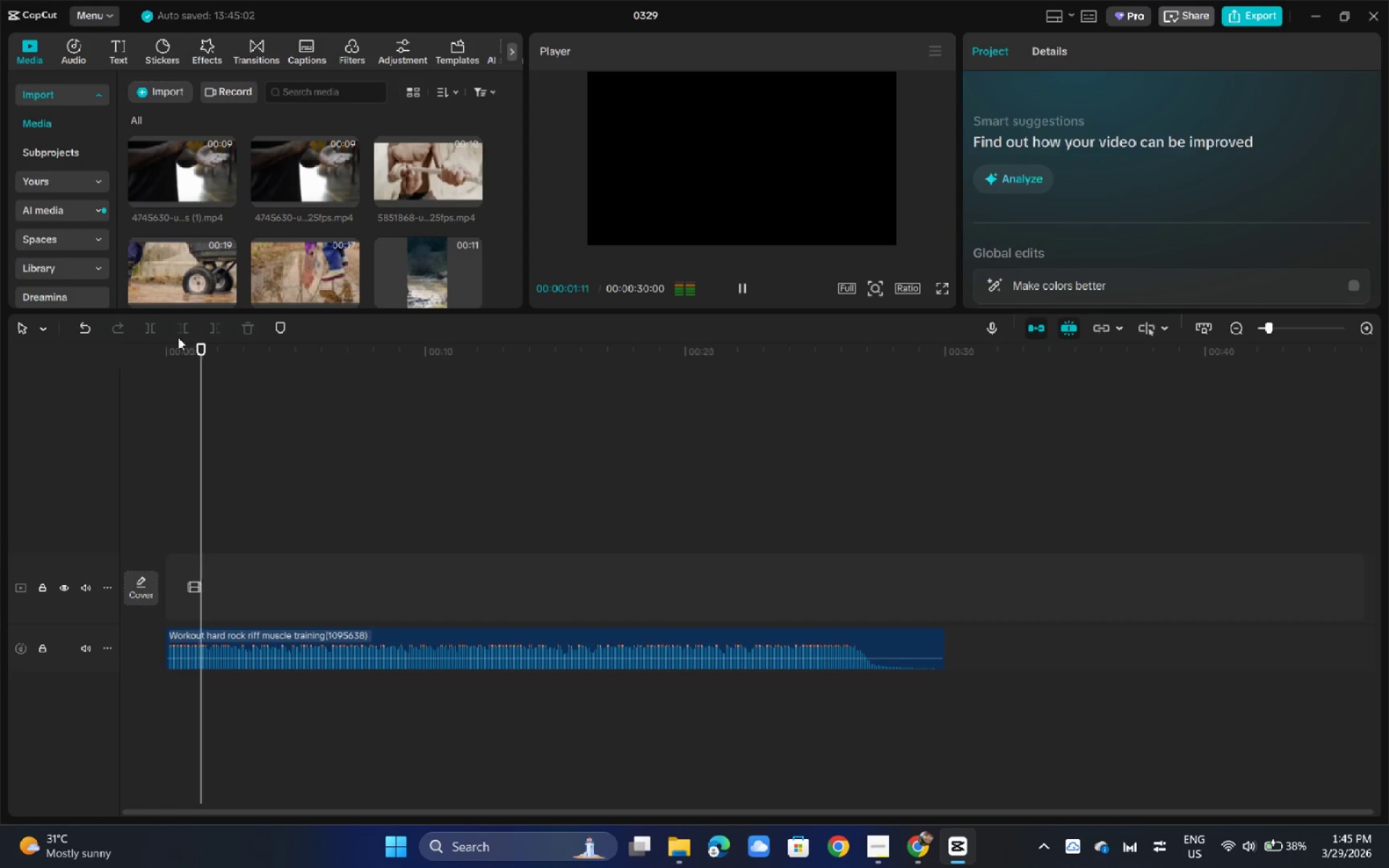 
scroll: coordinate [470, 218], scroll_direction: up, amount: 2.0
 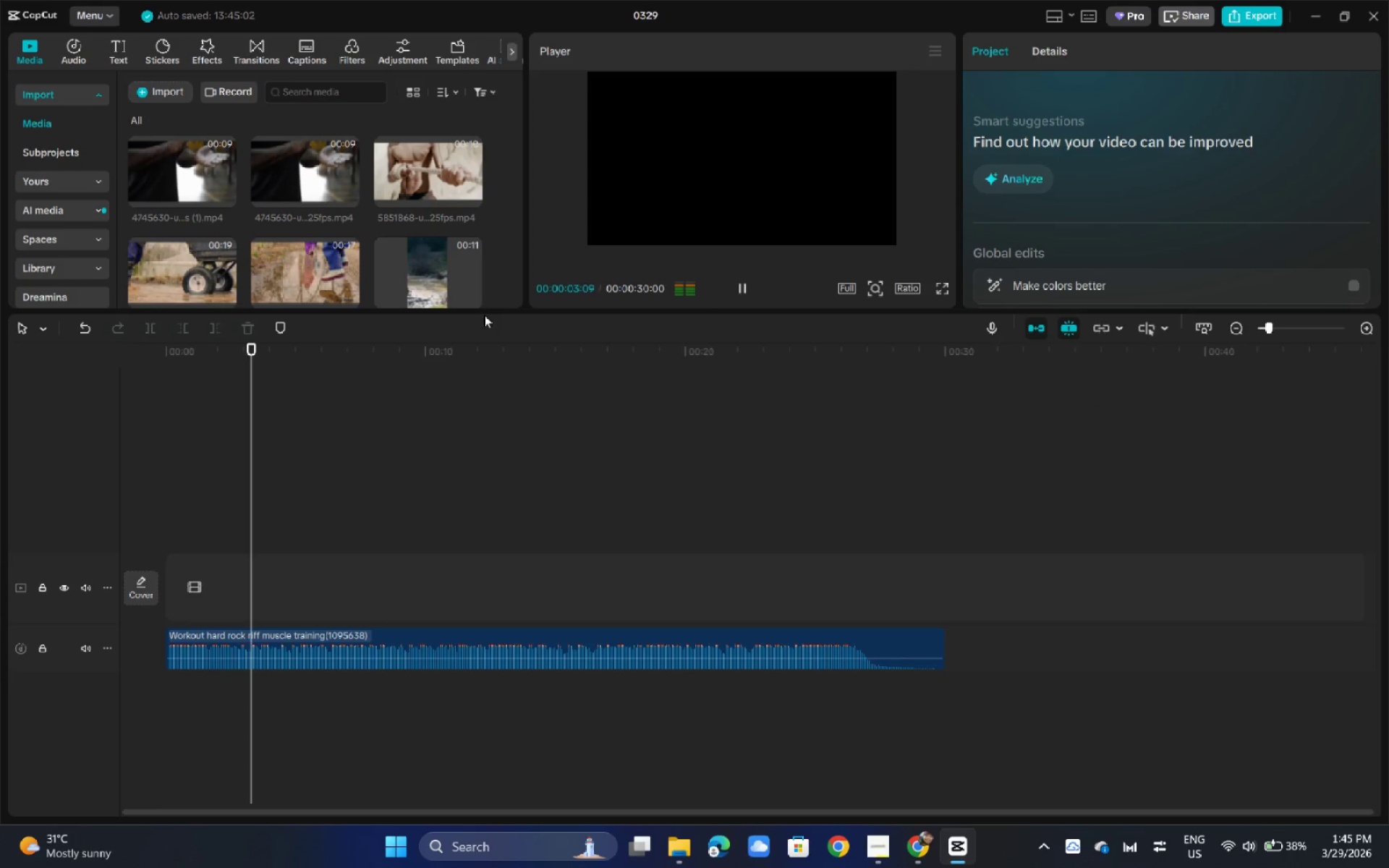 
left_click_drag(start_coordinate=[485, 311], to_coordinate=[464, 406])
 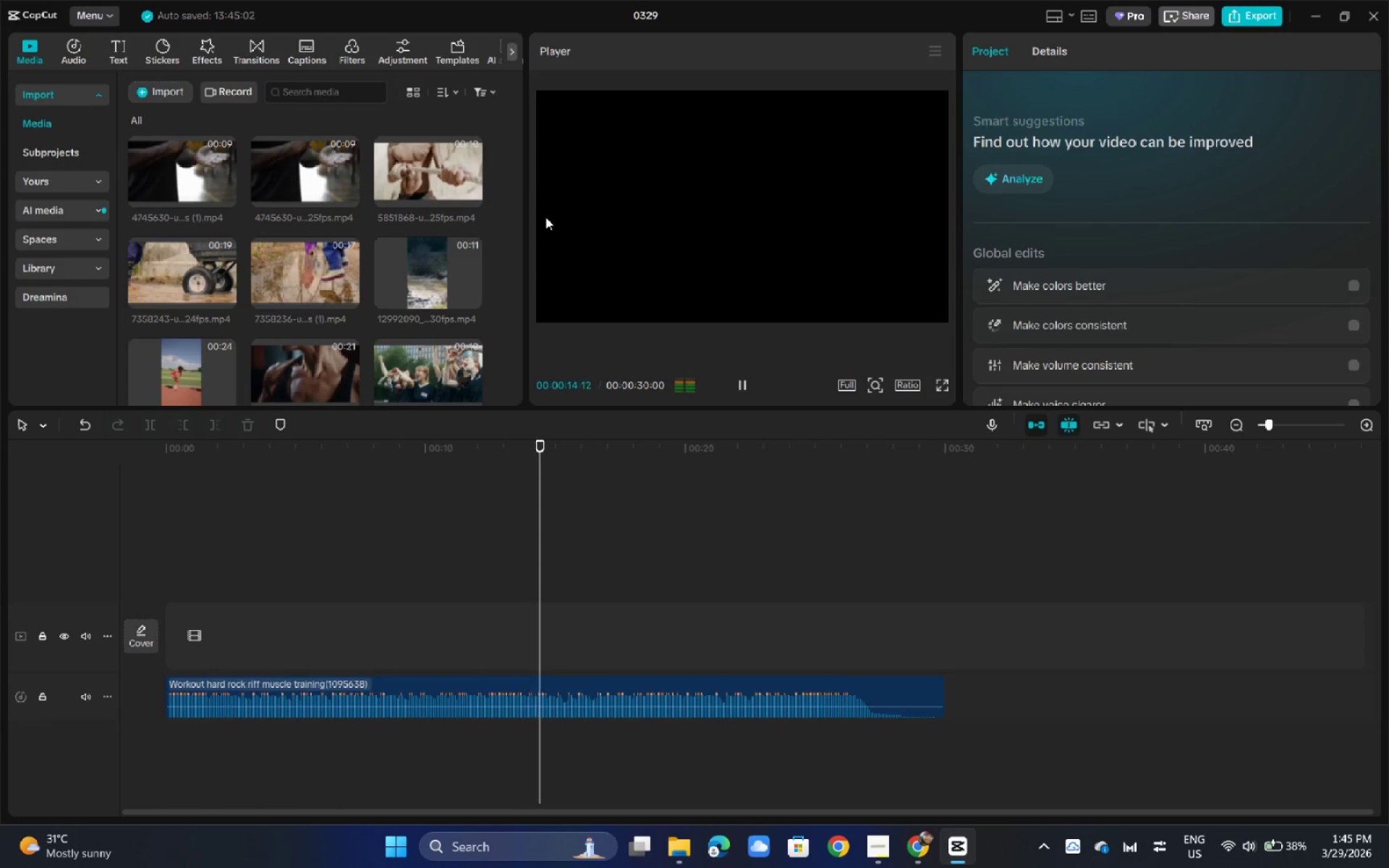 
wait(15.77)
 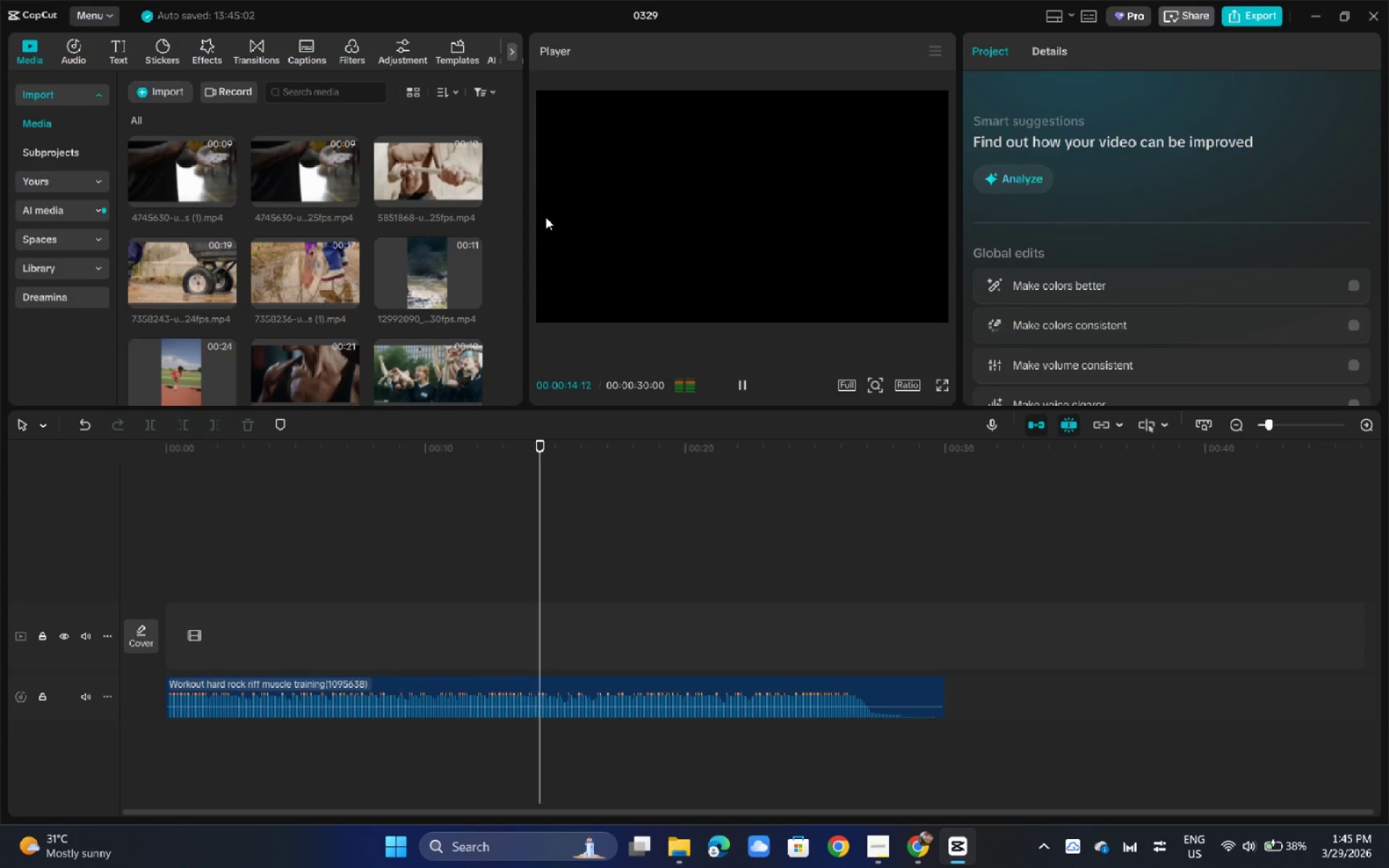 
key(NumpadDecimal)
 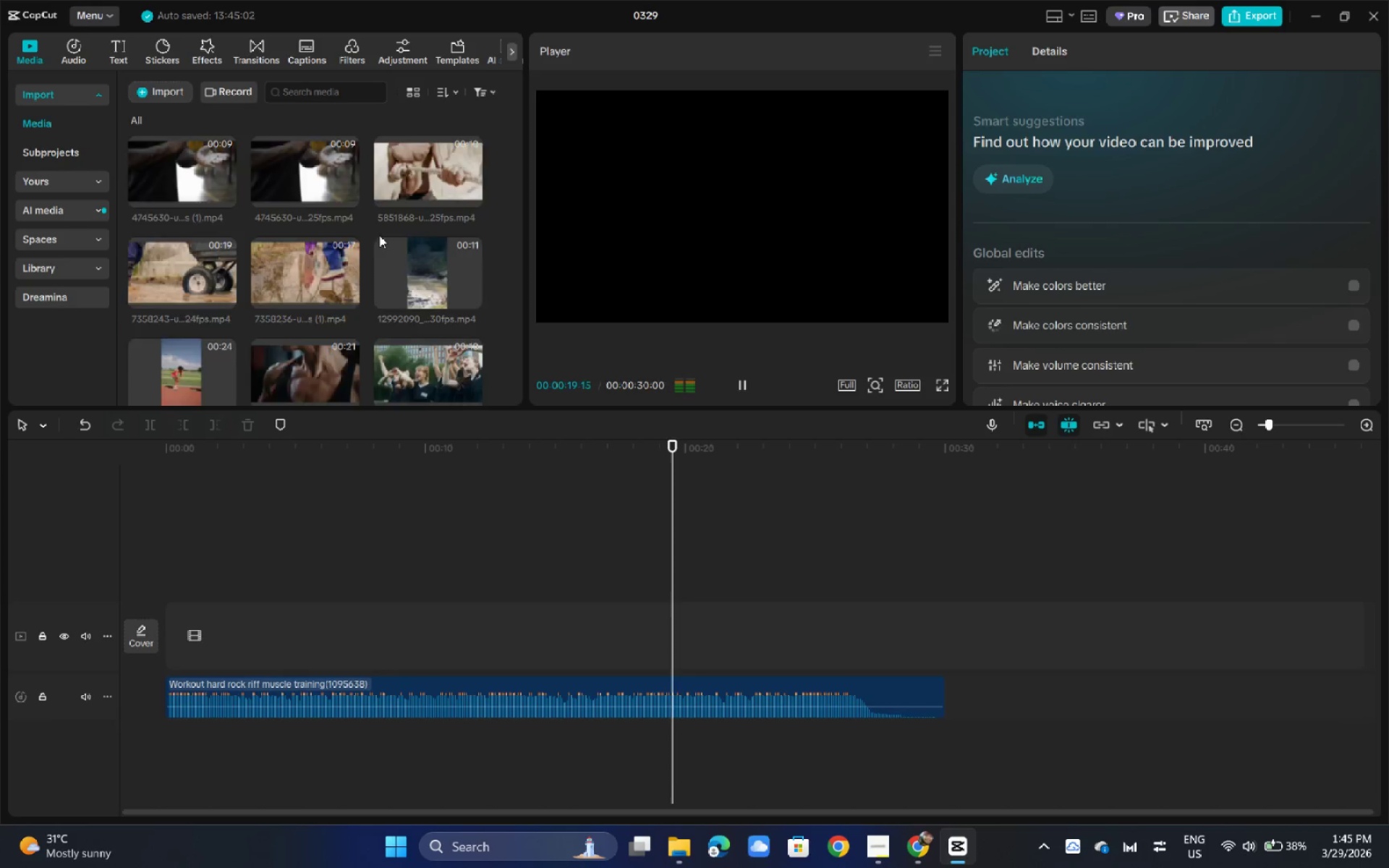 
scroll: coordinate [318, 244], scroll_direction: down, amount: 10.0
 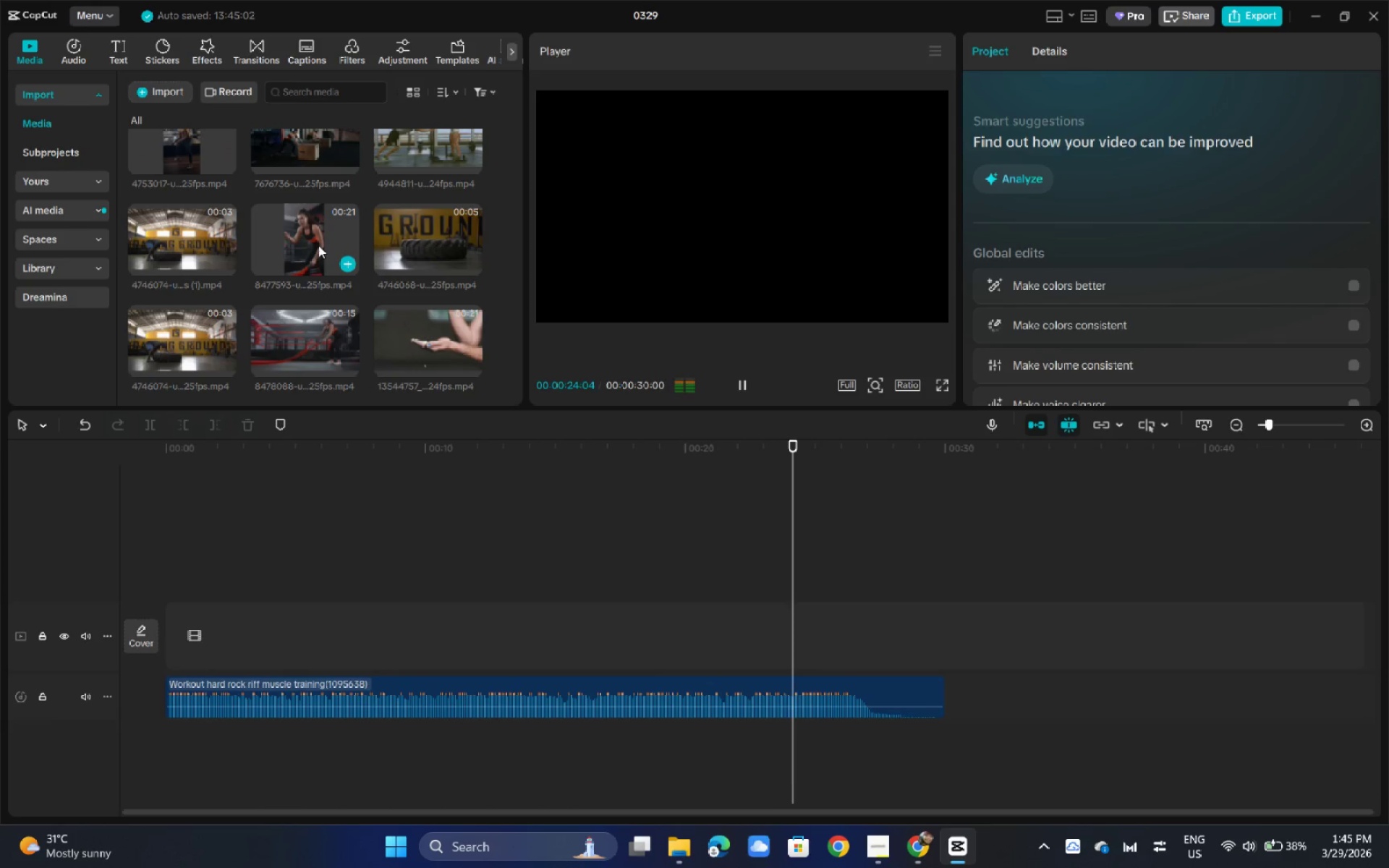 
scroll: coordinate [318, 248], scroll_direction: up, amount: 2.0
 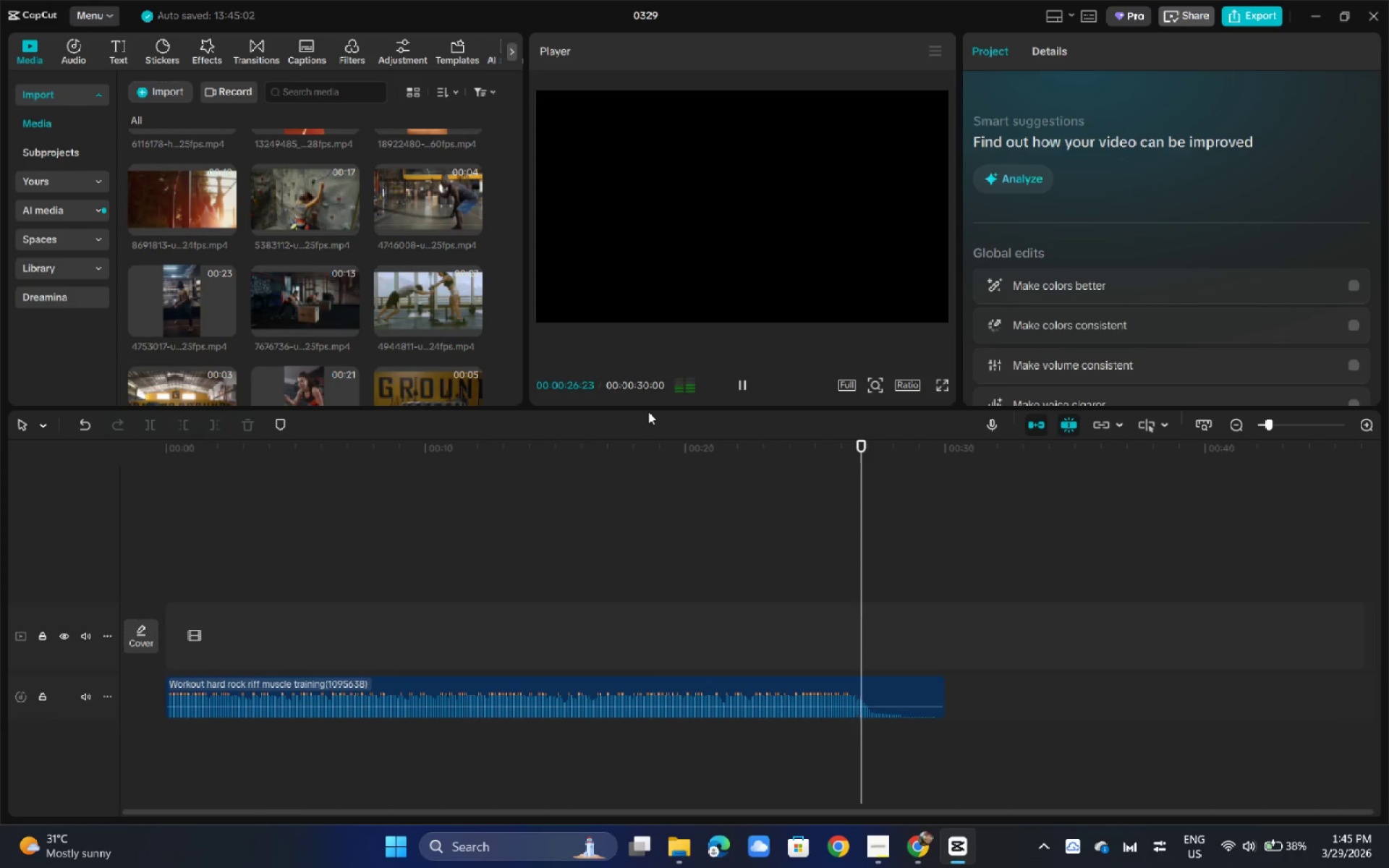 
left_click_drag(start_coordinate=[648, 410], to_coordinate=[640, 521])
 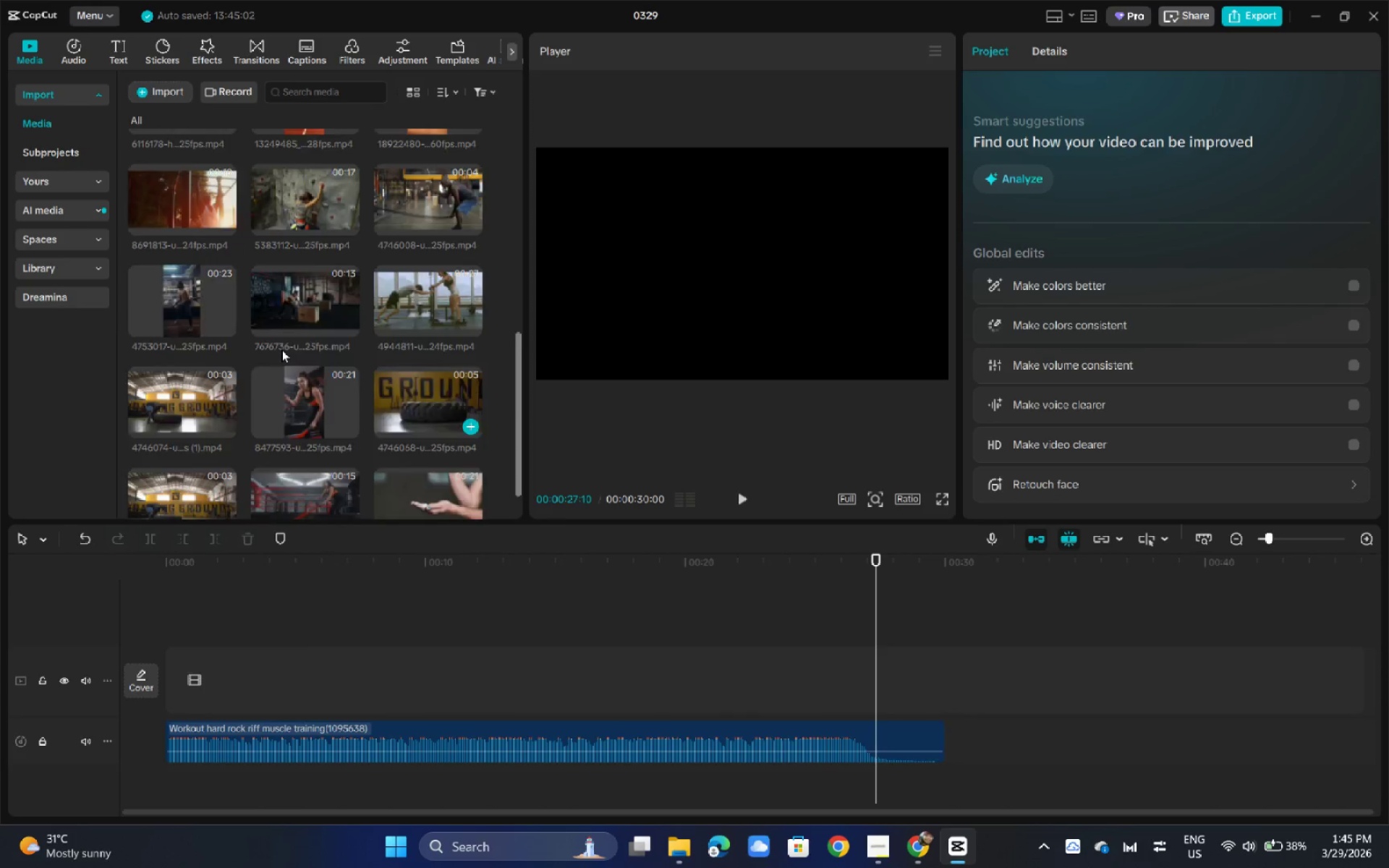 
scroll: coordinate [306, 316], scroll_direction: up, amount: 6.0
 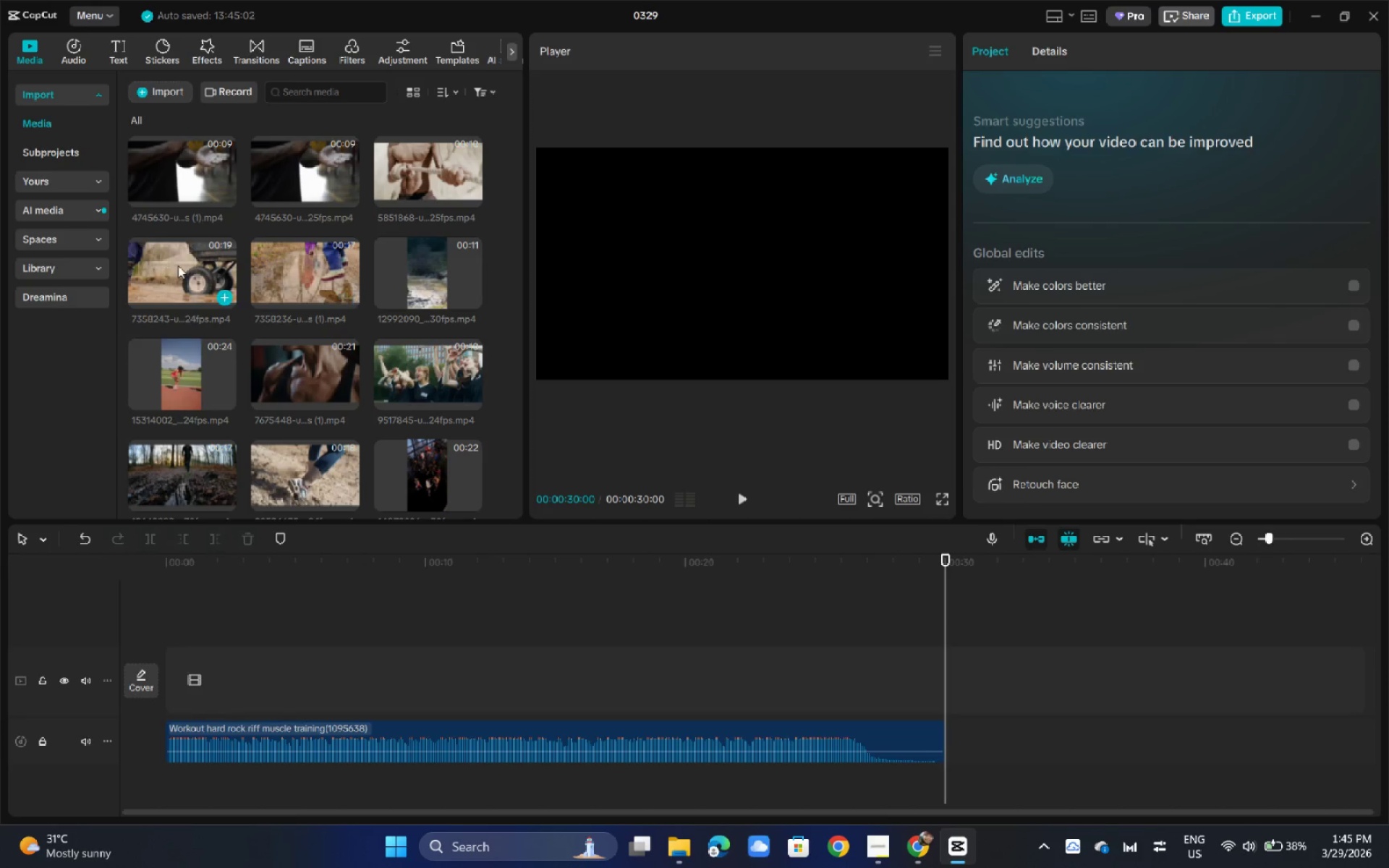 
left_click([286, 258])
 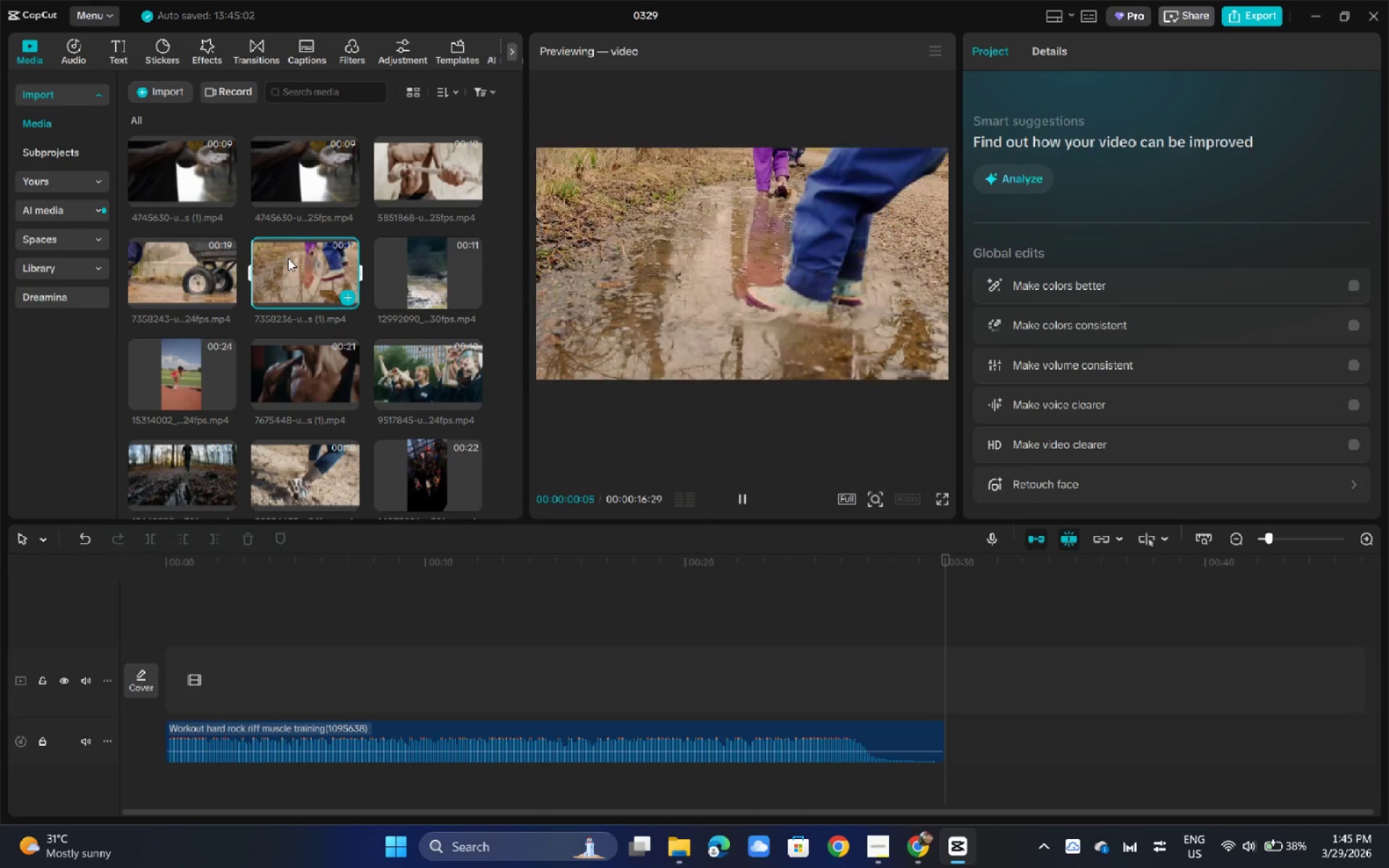 
left_click_drag(start_coordinate=[288, 258], to_coordinate=[161, 681])
 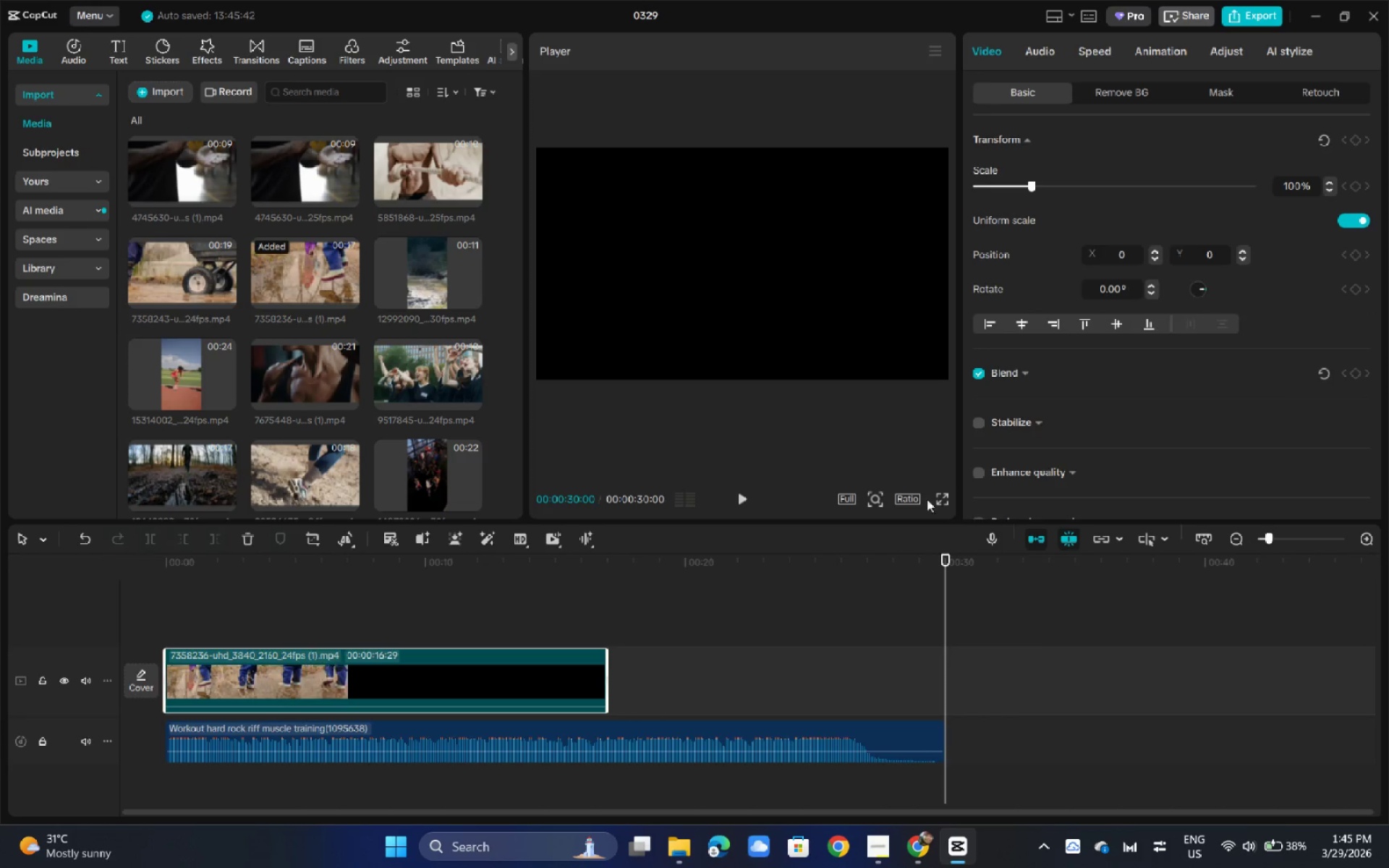 
left_click([917, 499])
 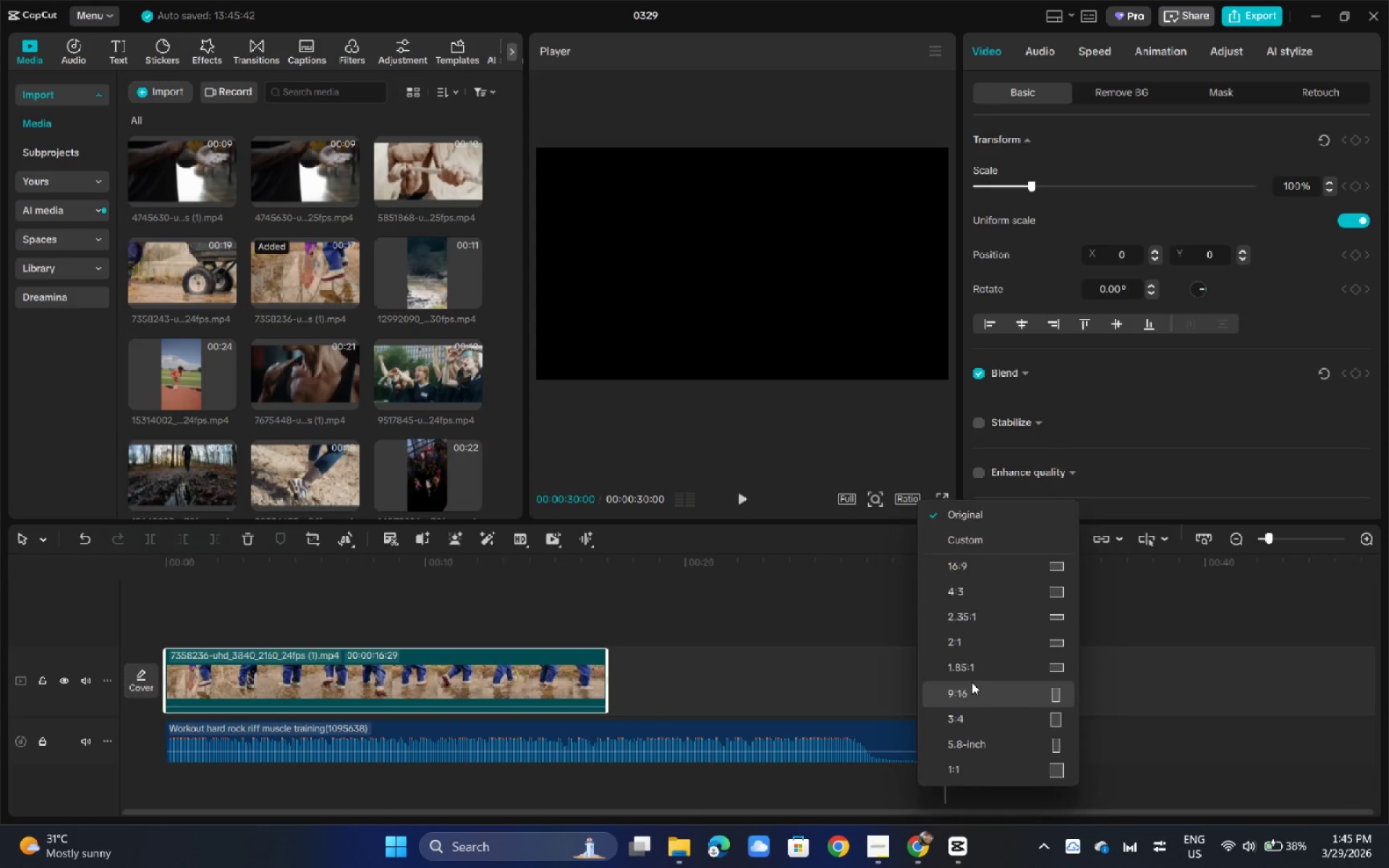 
left_click_drag(start_coordinate=[291, 558], to_coordinate=[59, 554])
 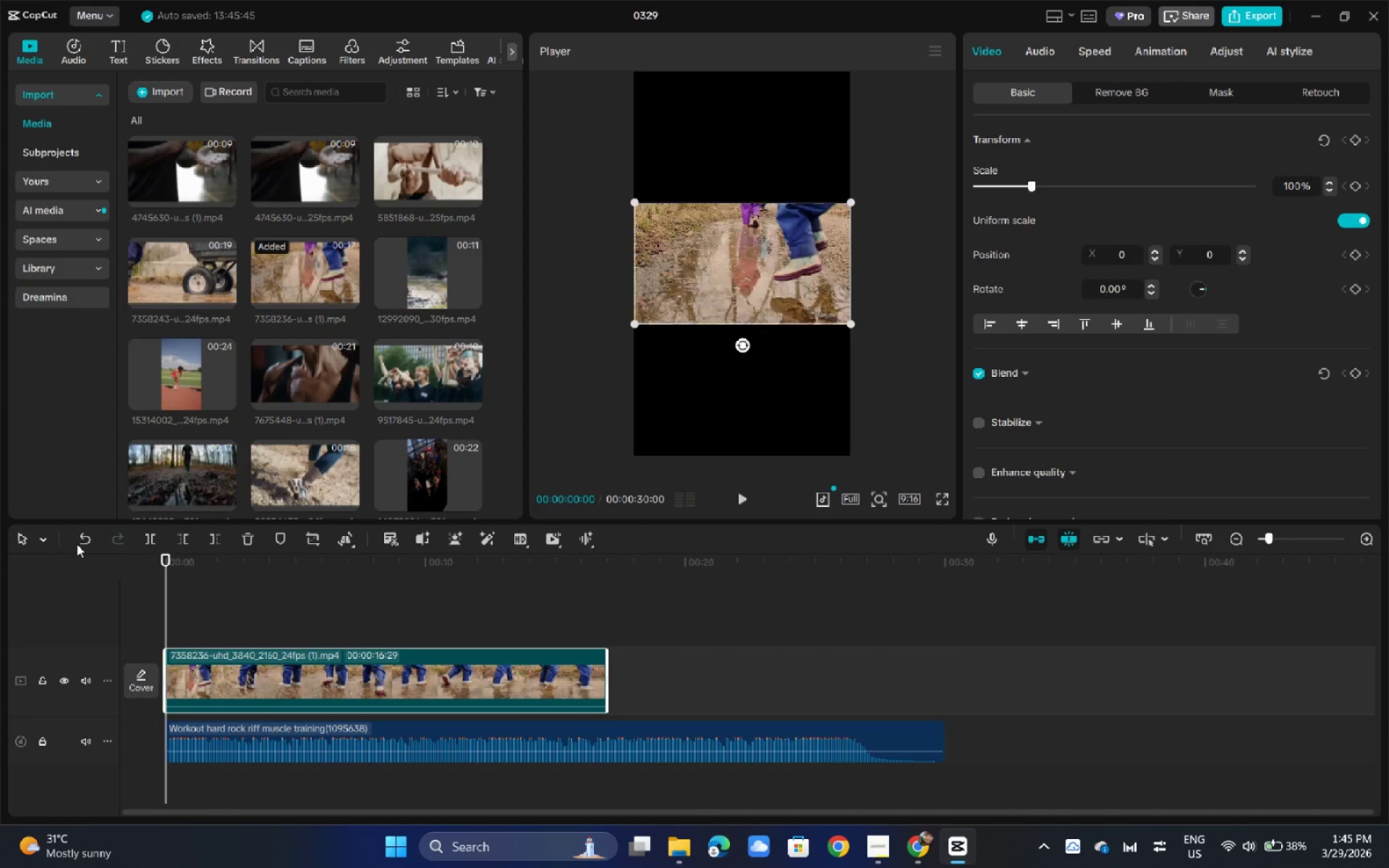 
key(Space)
 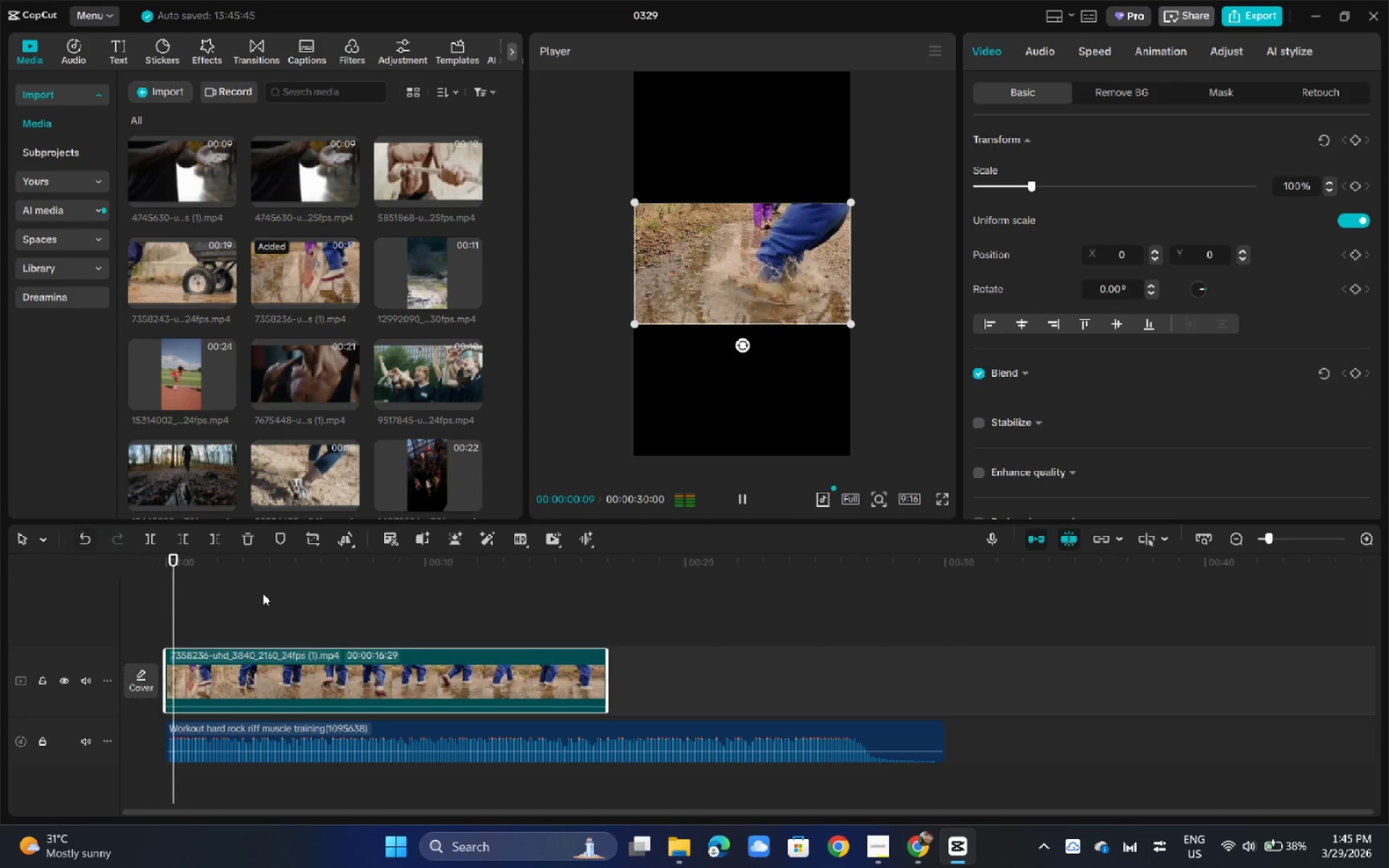 
key(Space)
 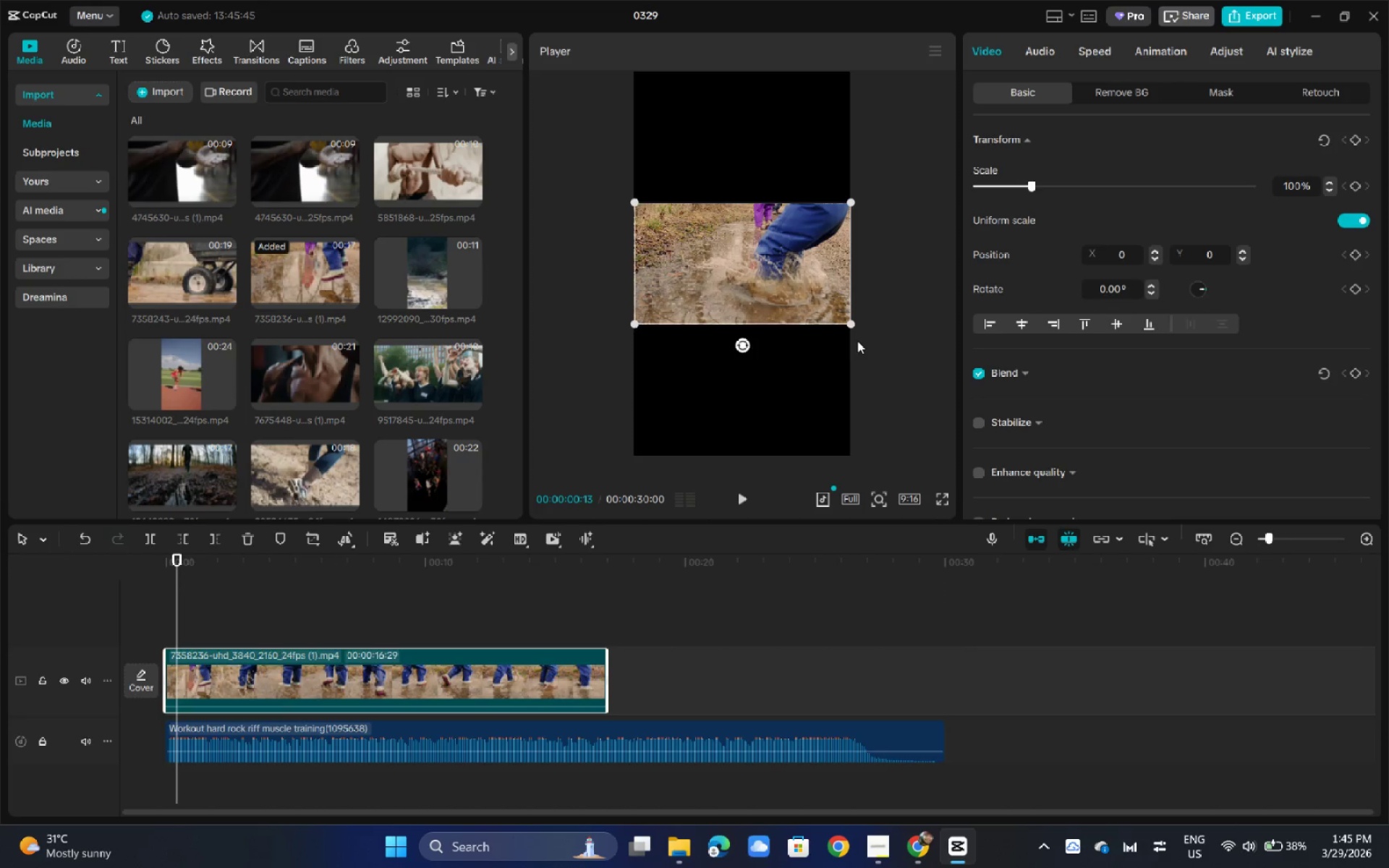 
left_click_drag(start_coordinate=[855, 326], to_coordinate=[1165, 627])
 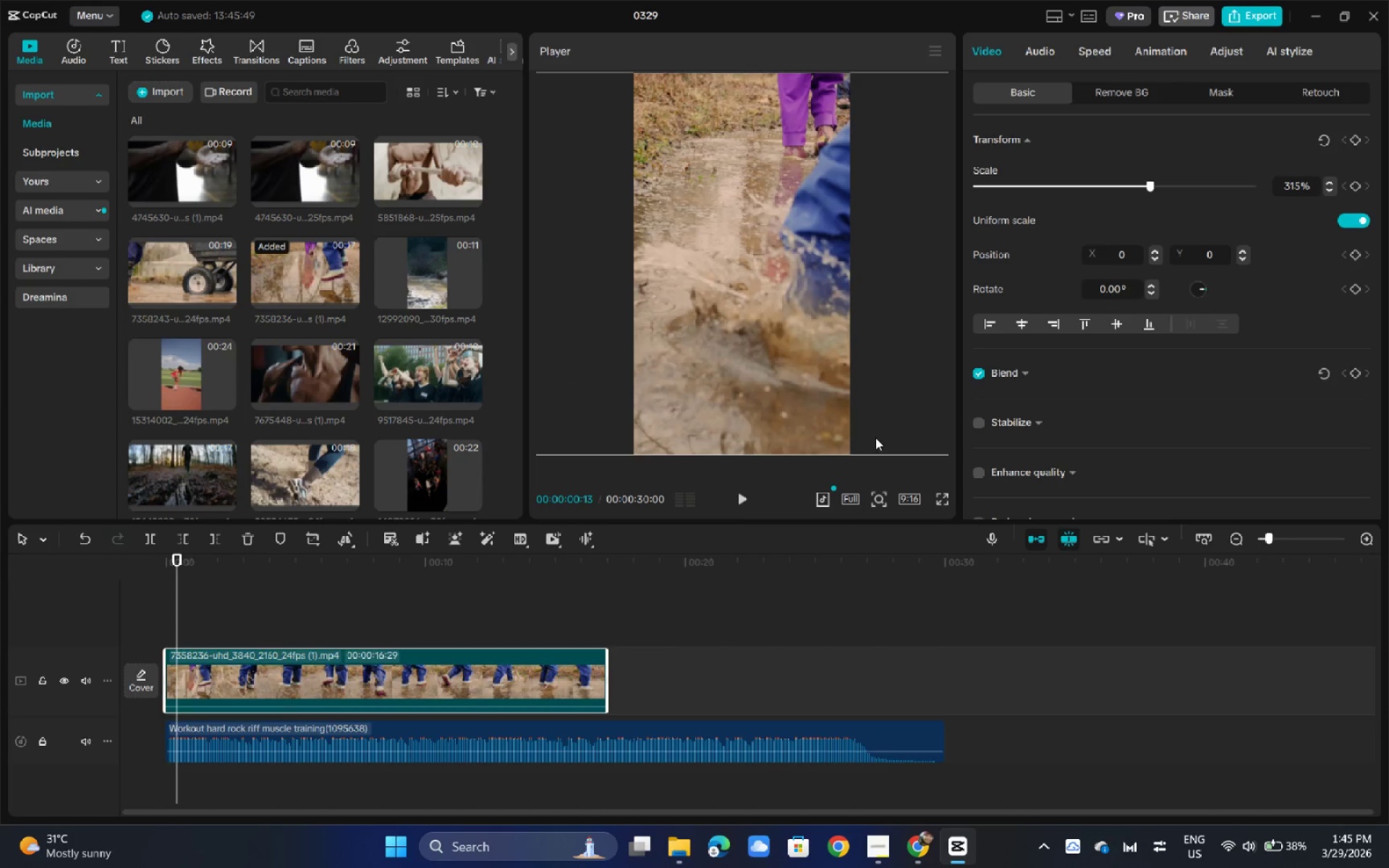 
left_click_drag(start_coordinate=[734, 414], to_coordinate=[775, 420])
 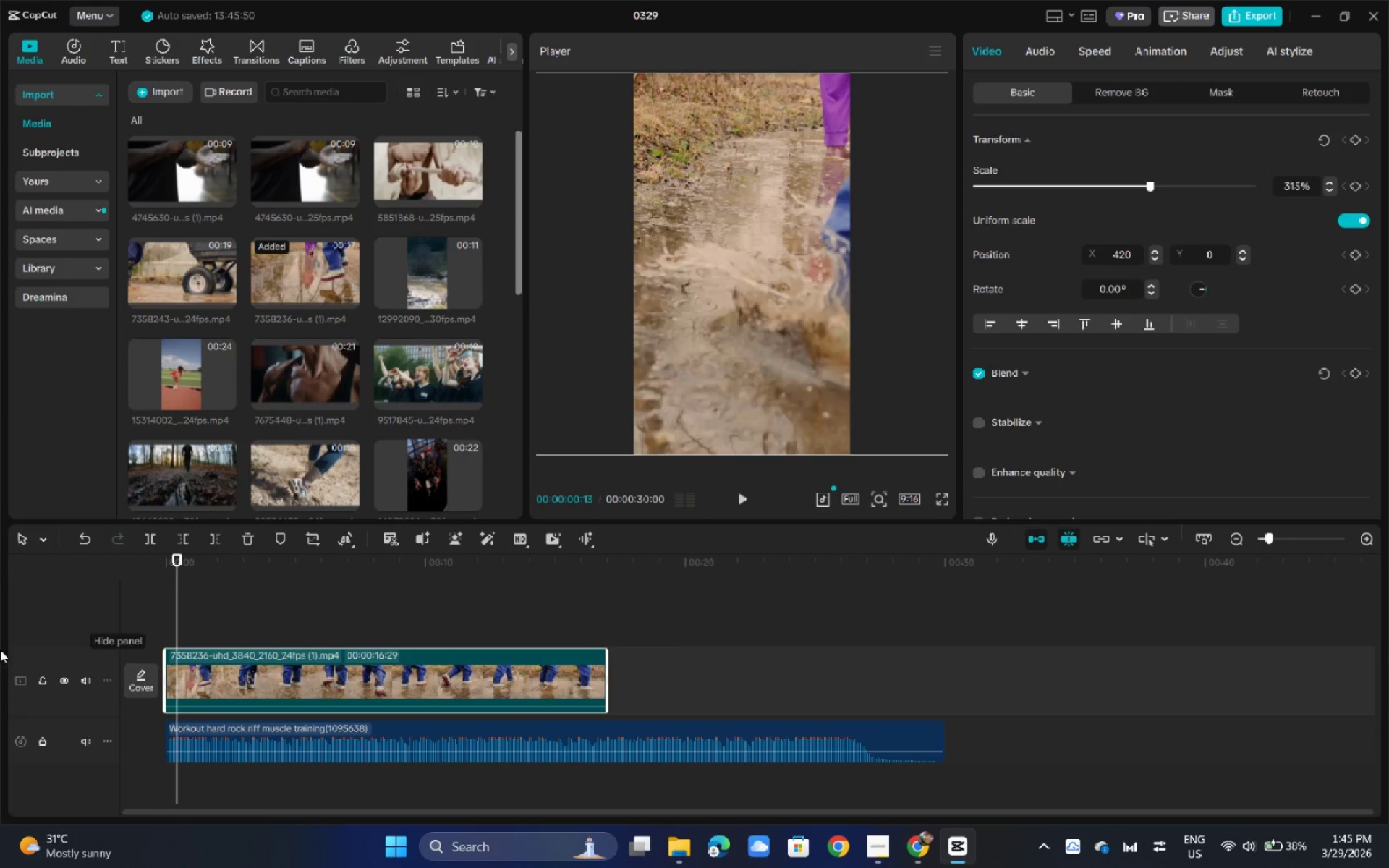 
key(Space)
 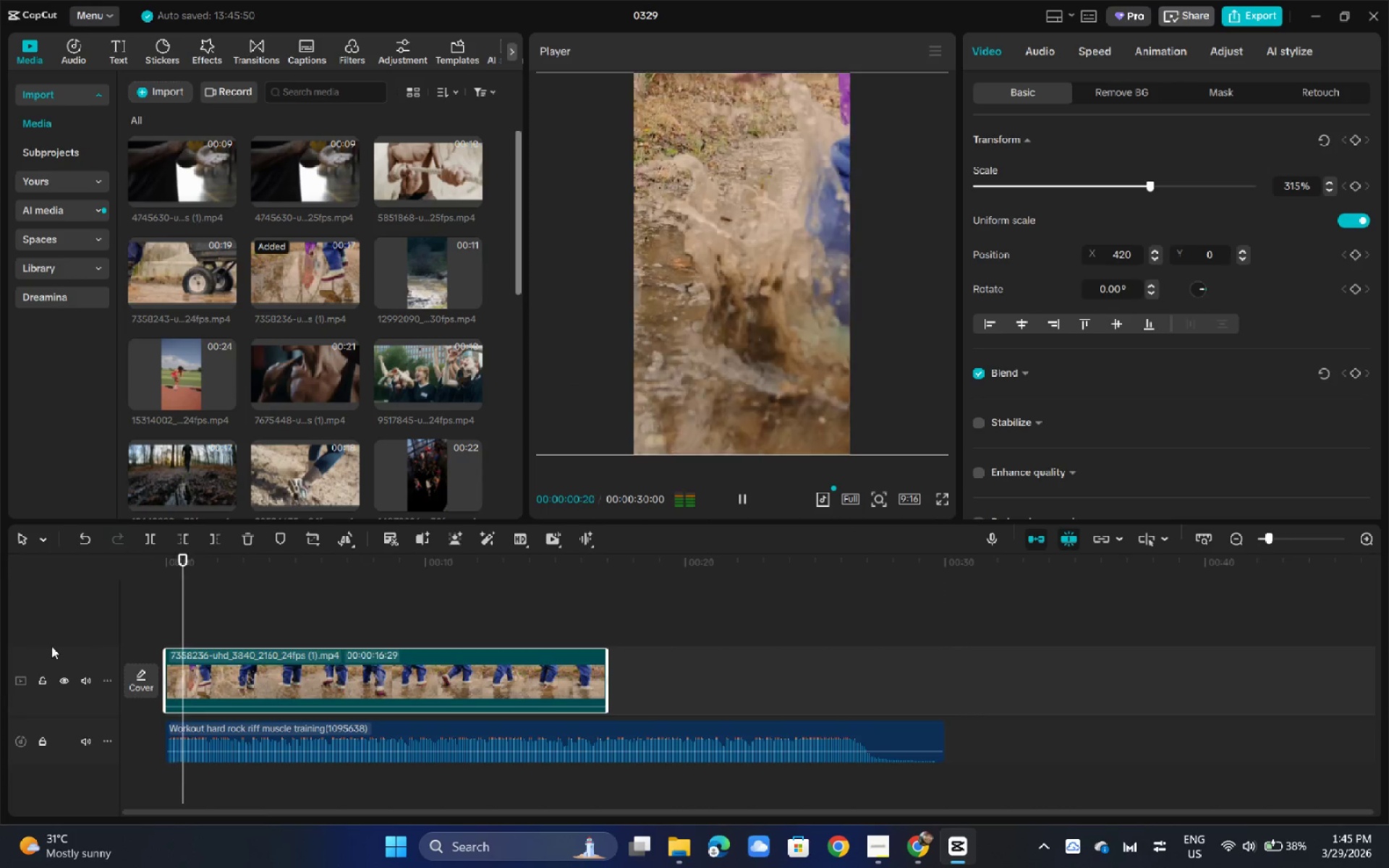 
key(Space)
 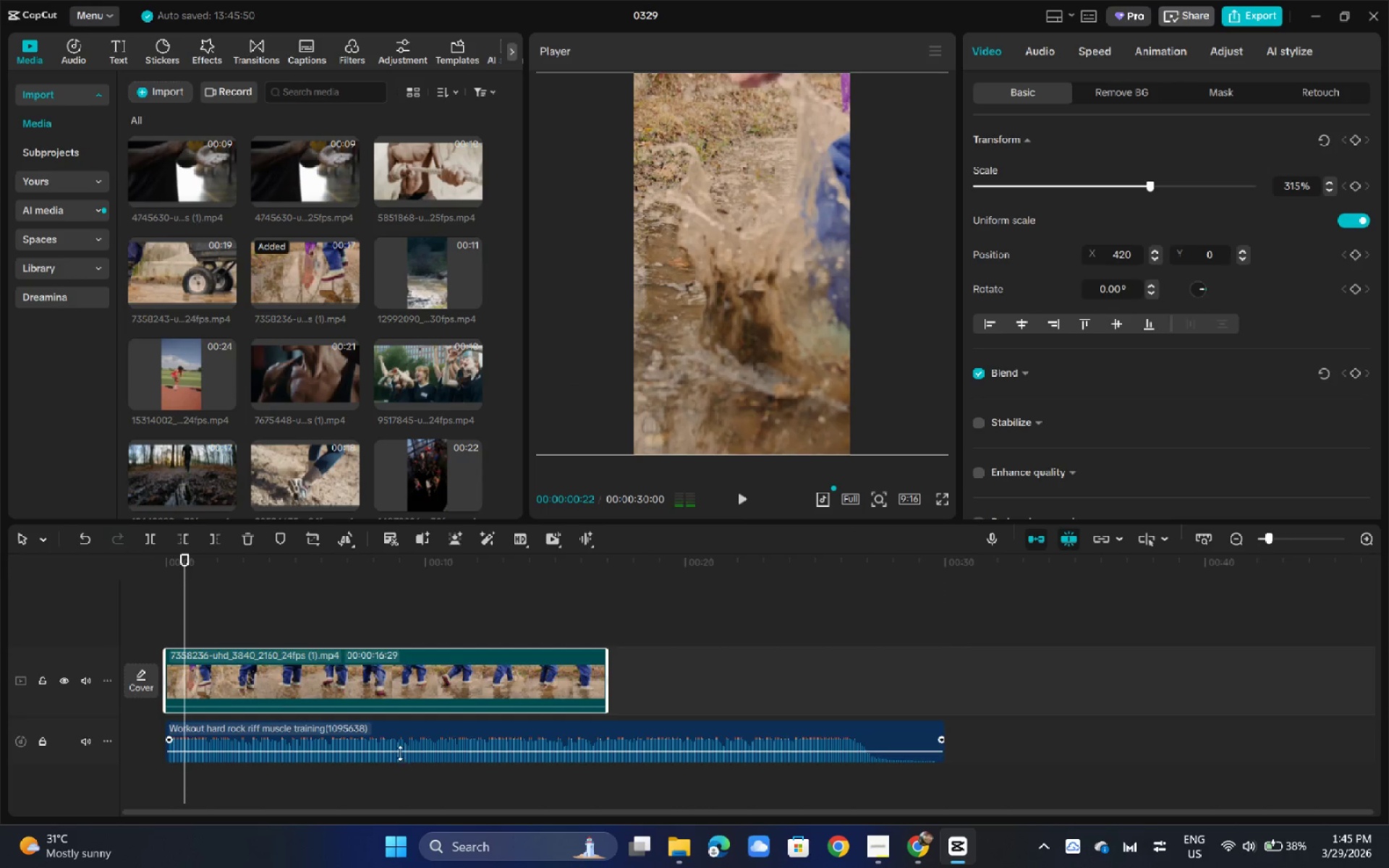 
left_click([404, 735])
 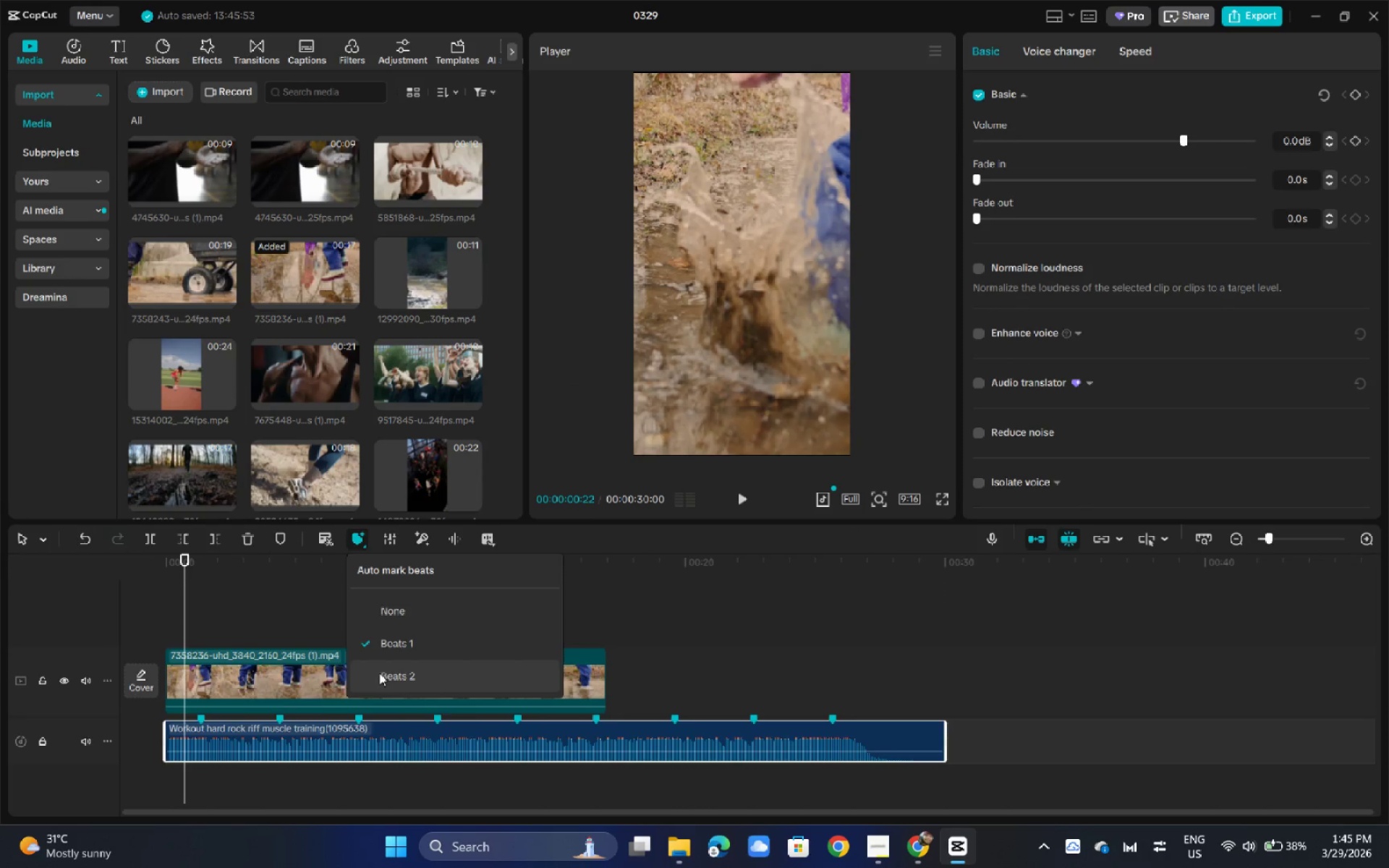 
left_click_drag(start_coordinate=[190, 561], to_coordinate=[132, 558])
 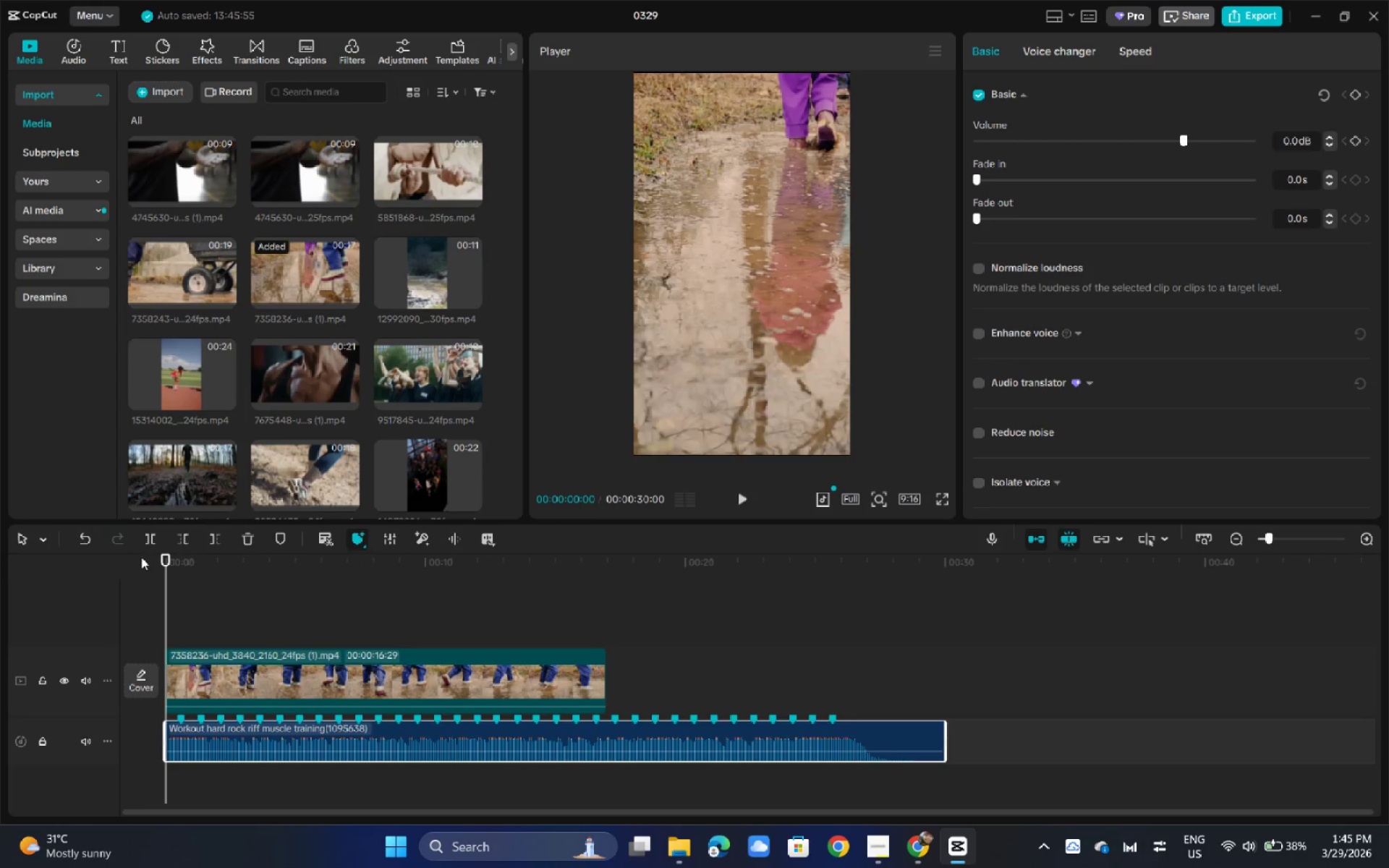 
key(Space)
 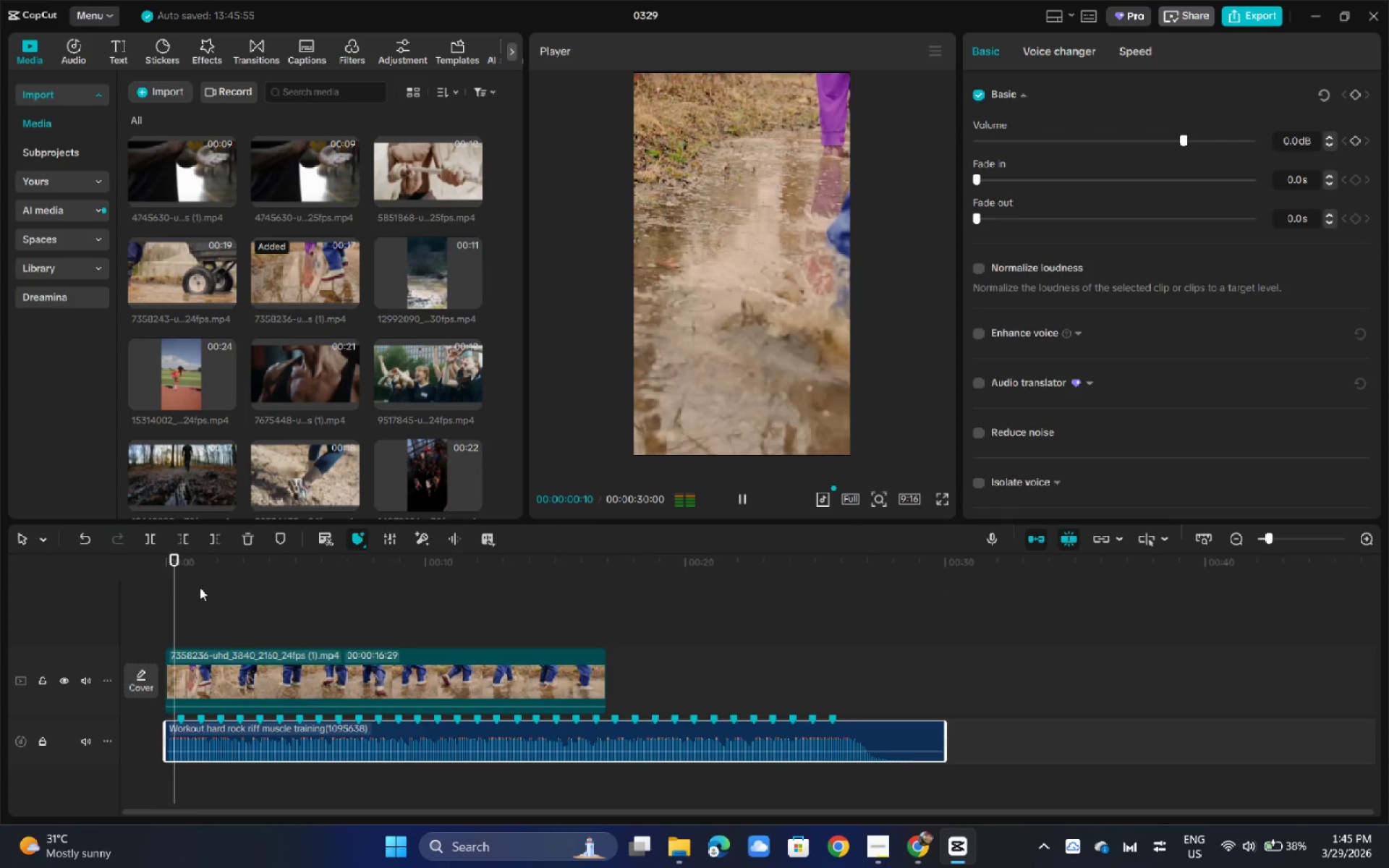 
key(Space)
 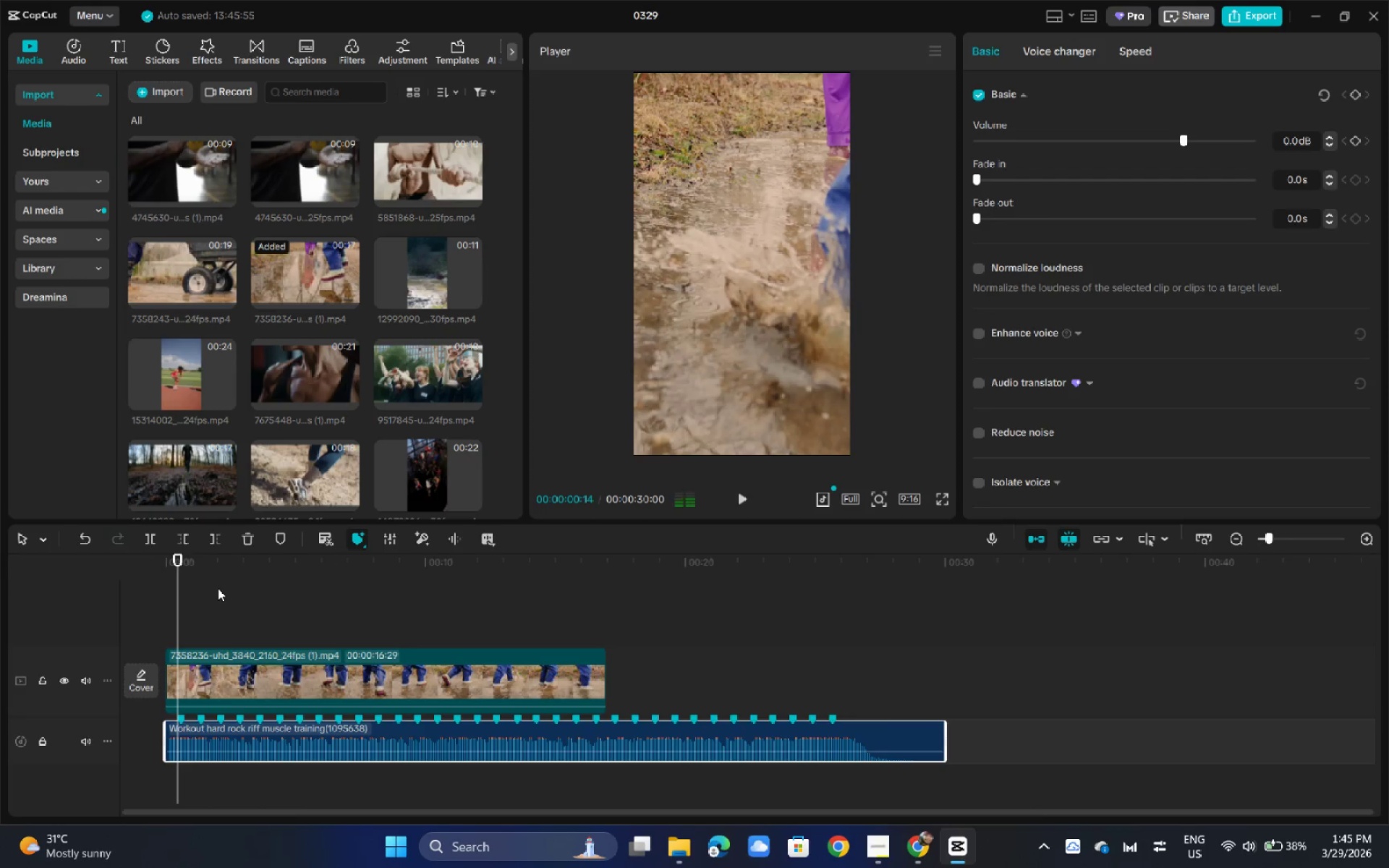 
key(Space)
 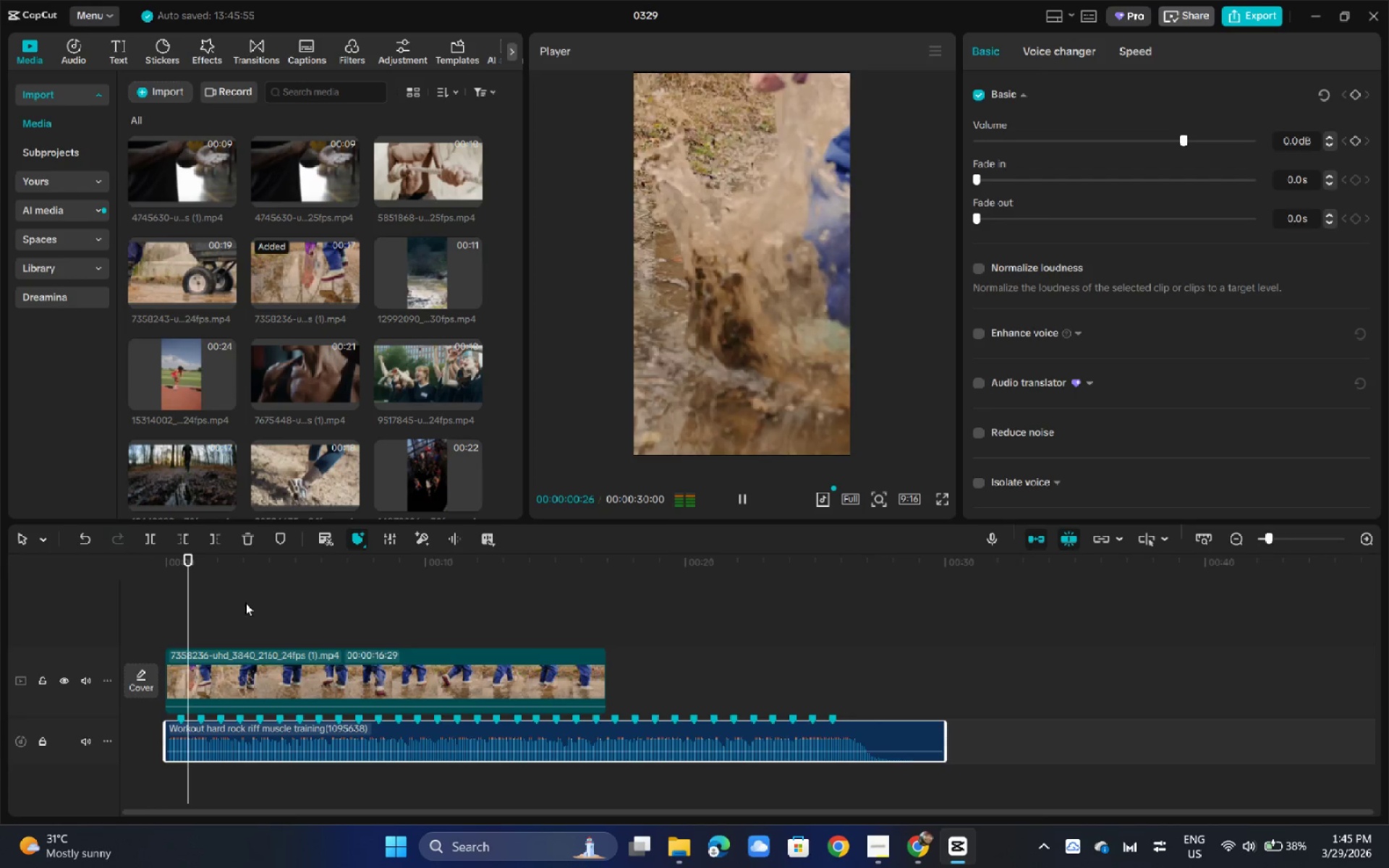 
key(Space)
 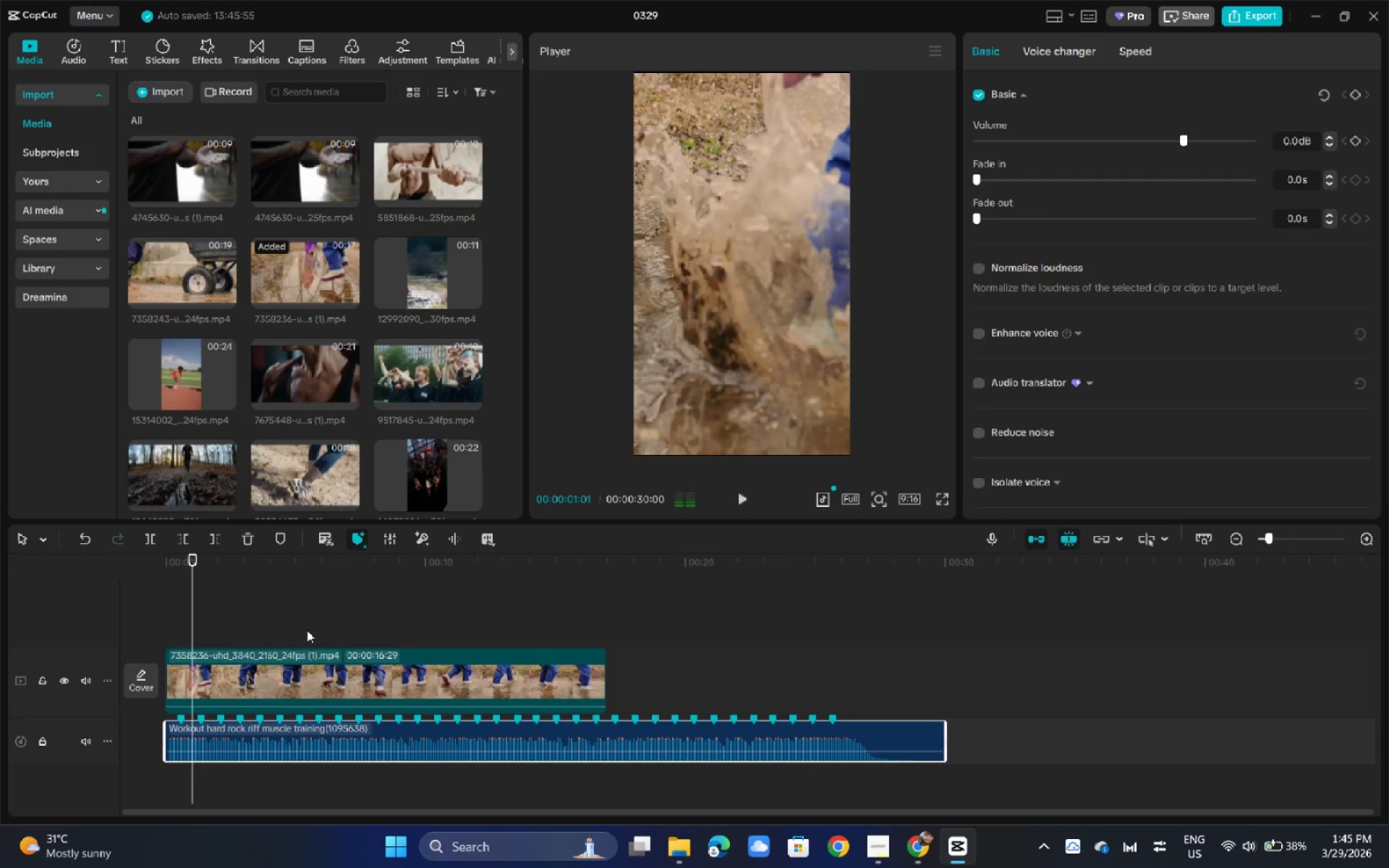 
key(Space)
 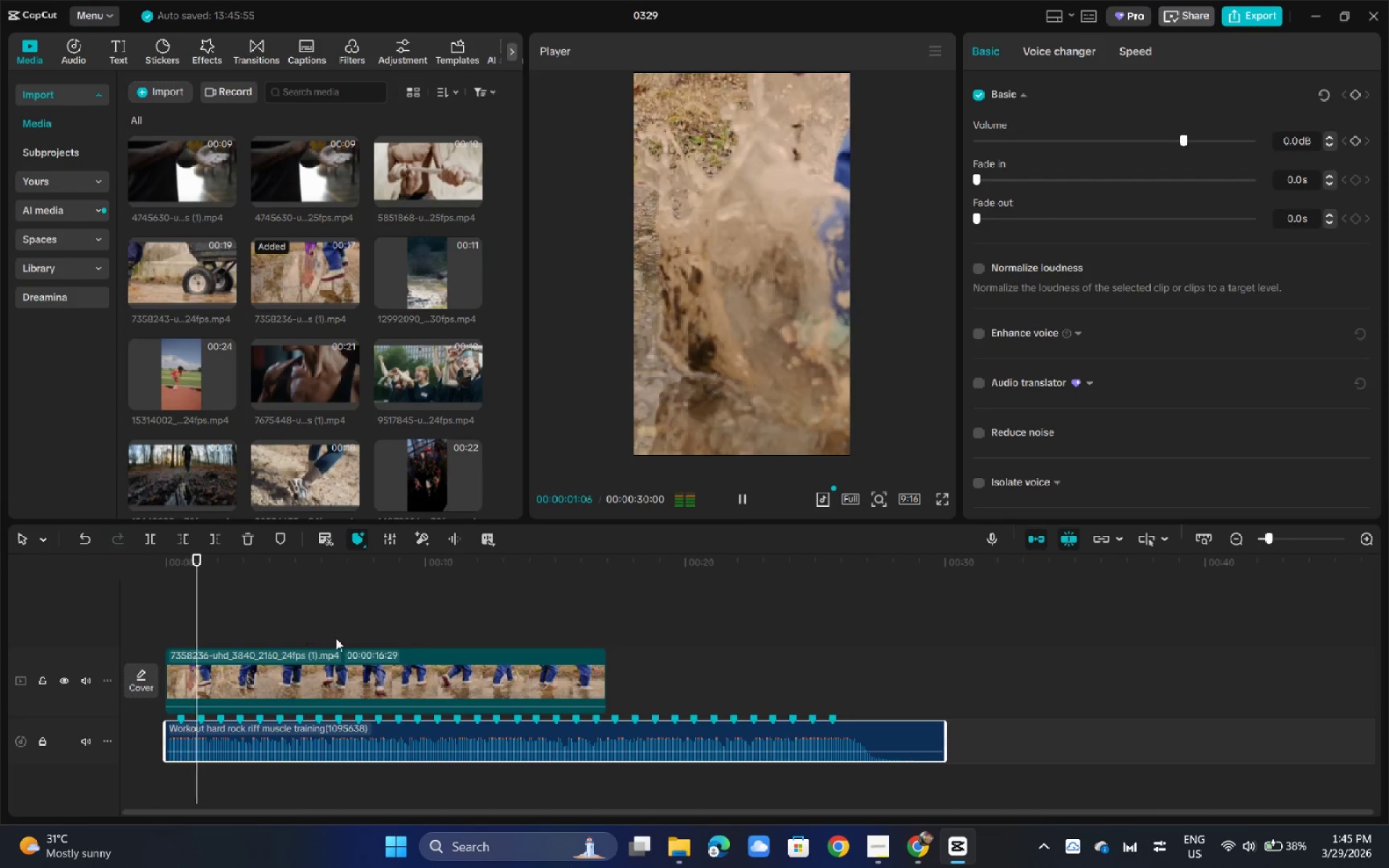 
key(Space)
 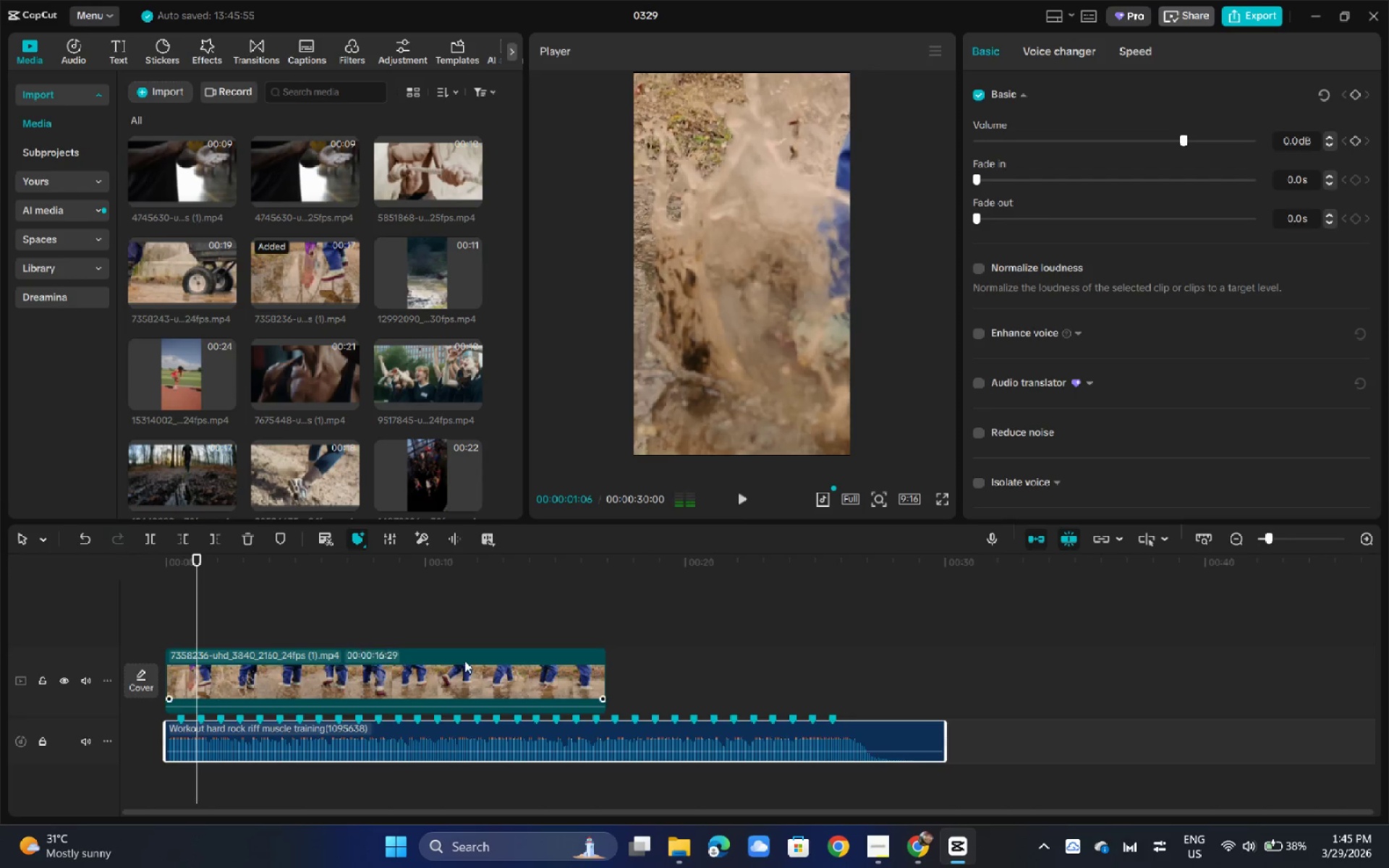 
key(Space)
 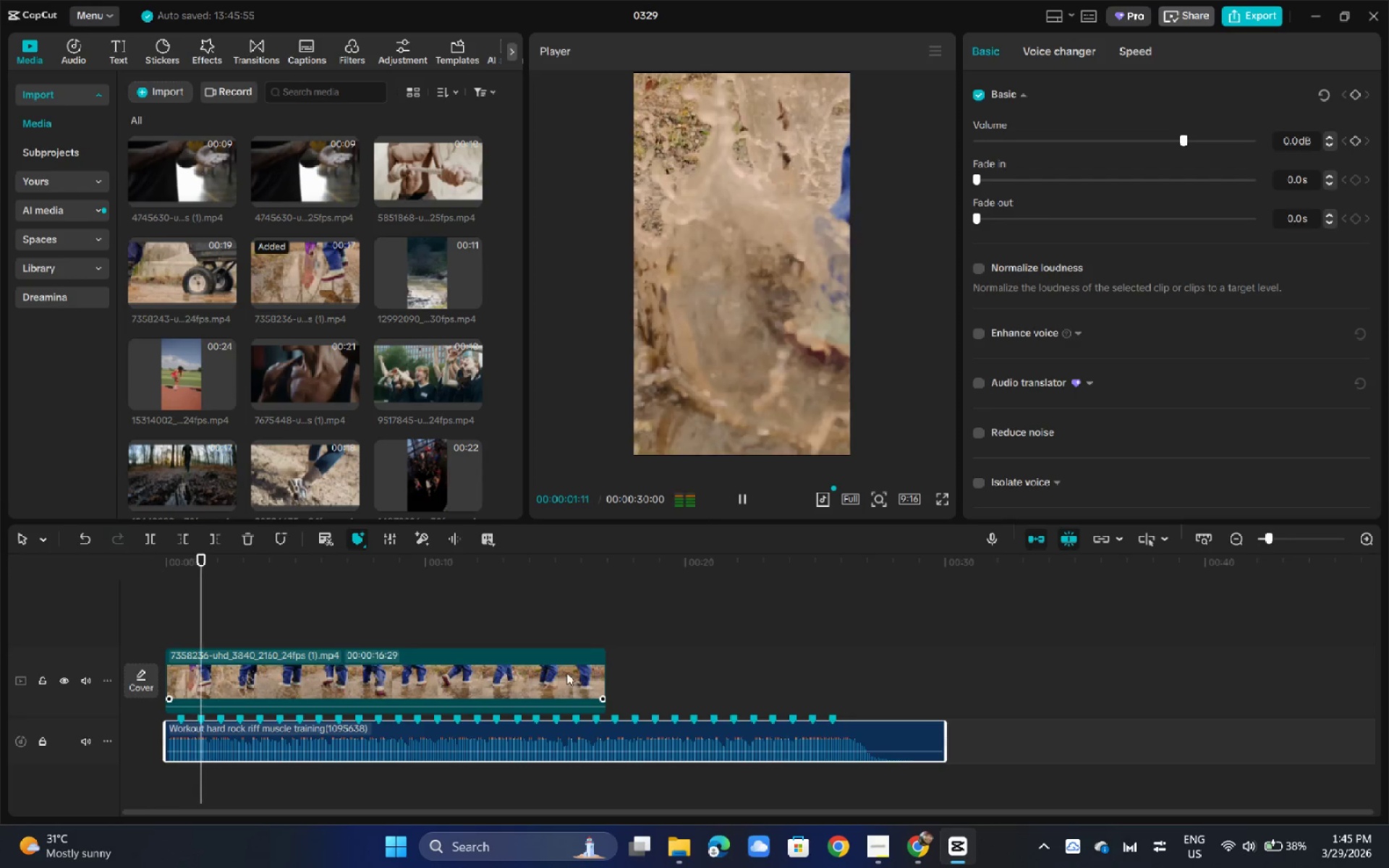 
key(Space)
 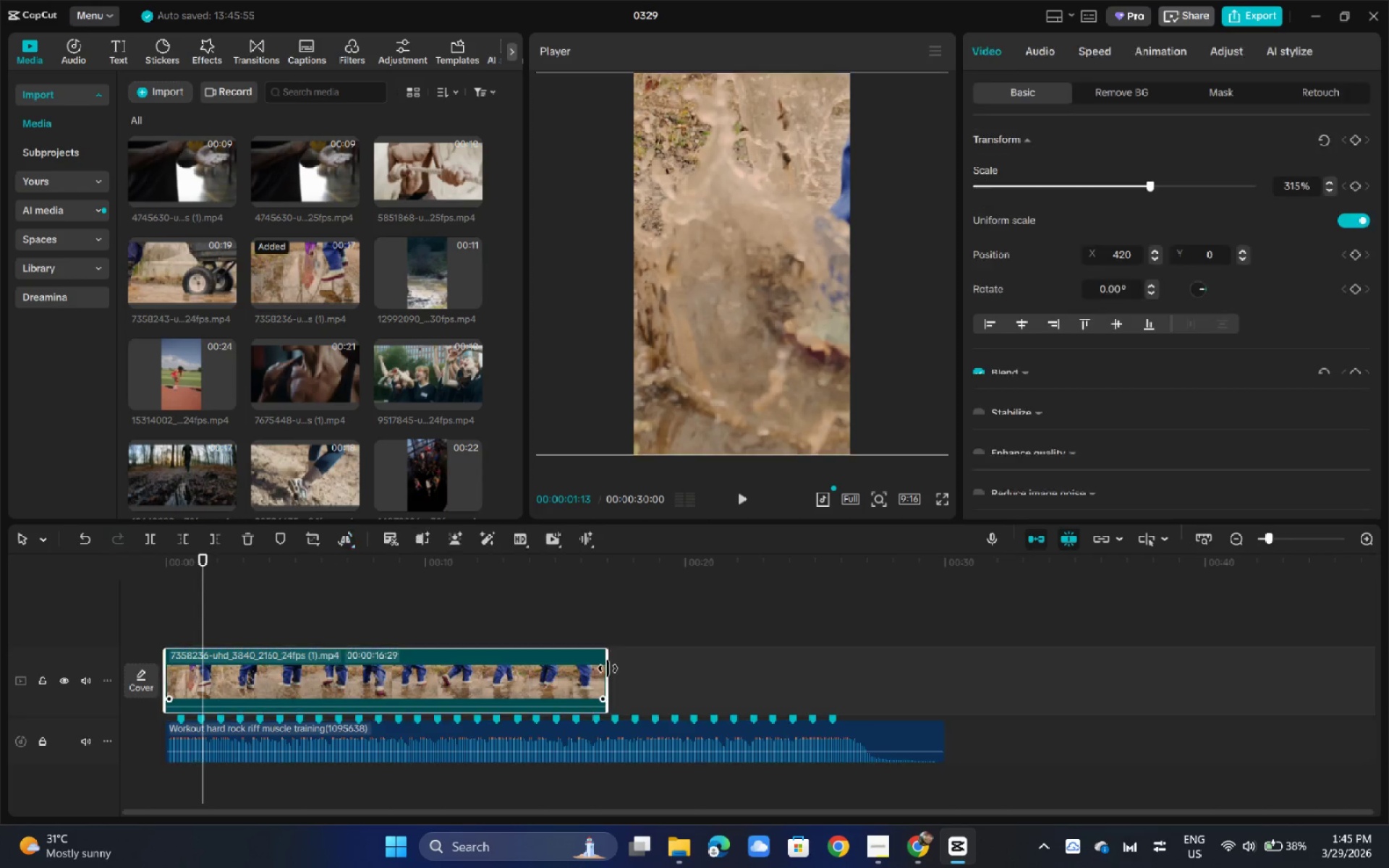 
left_click_drag(start_coordinate=[607, 669], to_coordinate=[197, 669])
 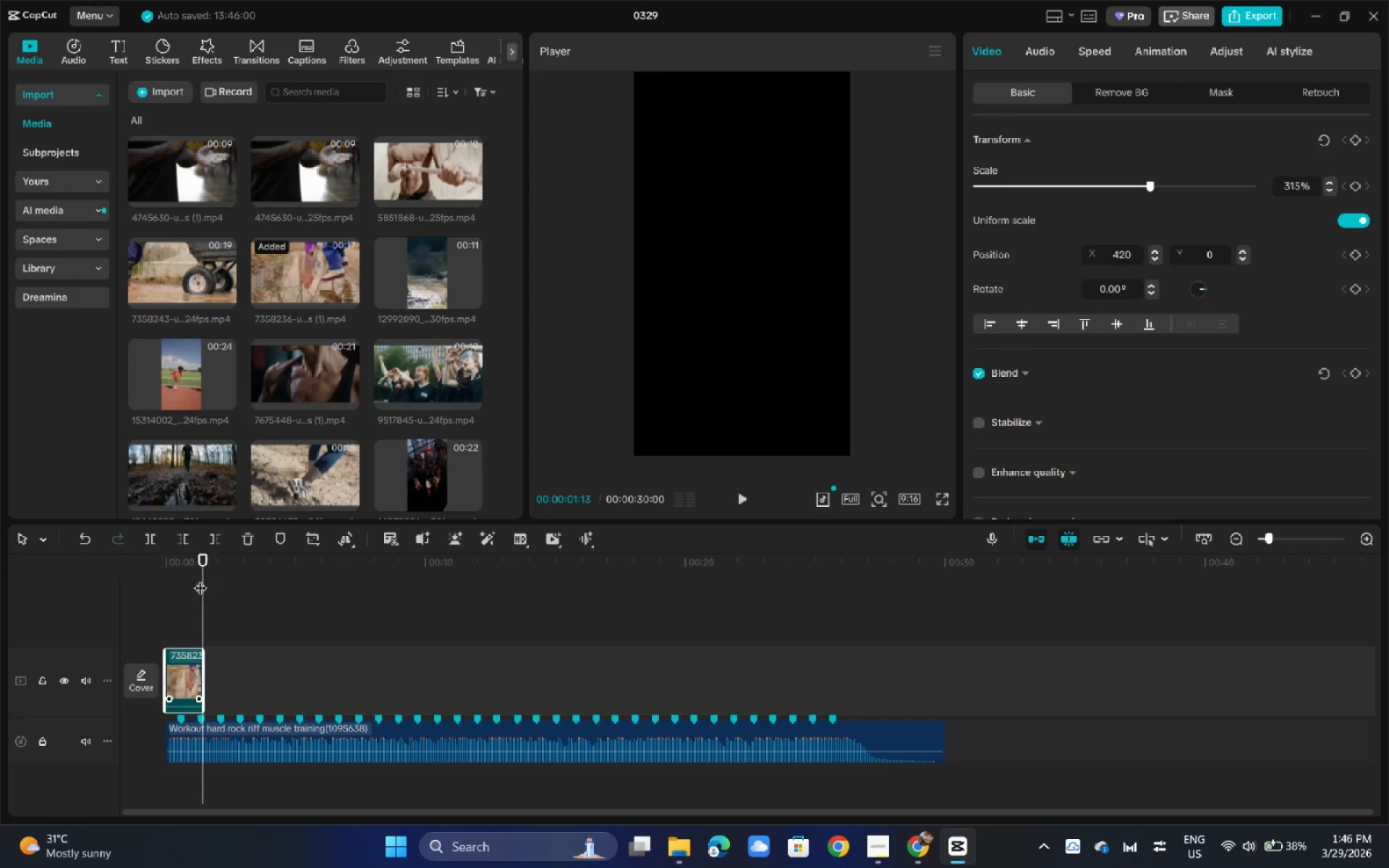 
left_click_drag(start_coordinate=[200, 579], to_coordinate=[134, 563])
 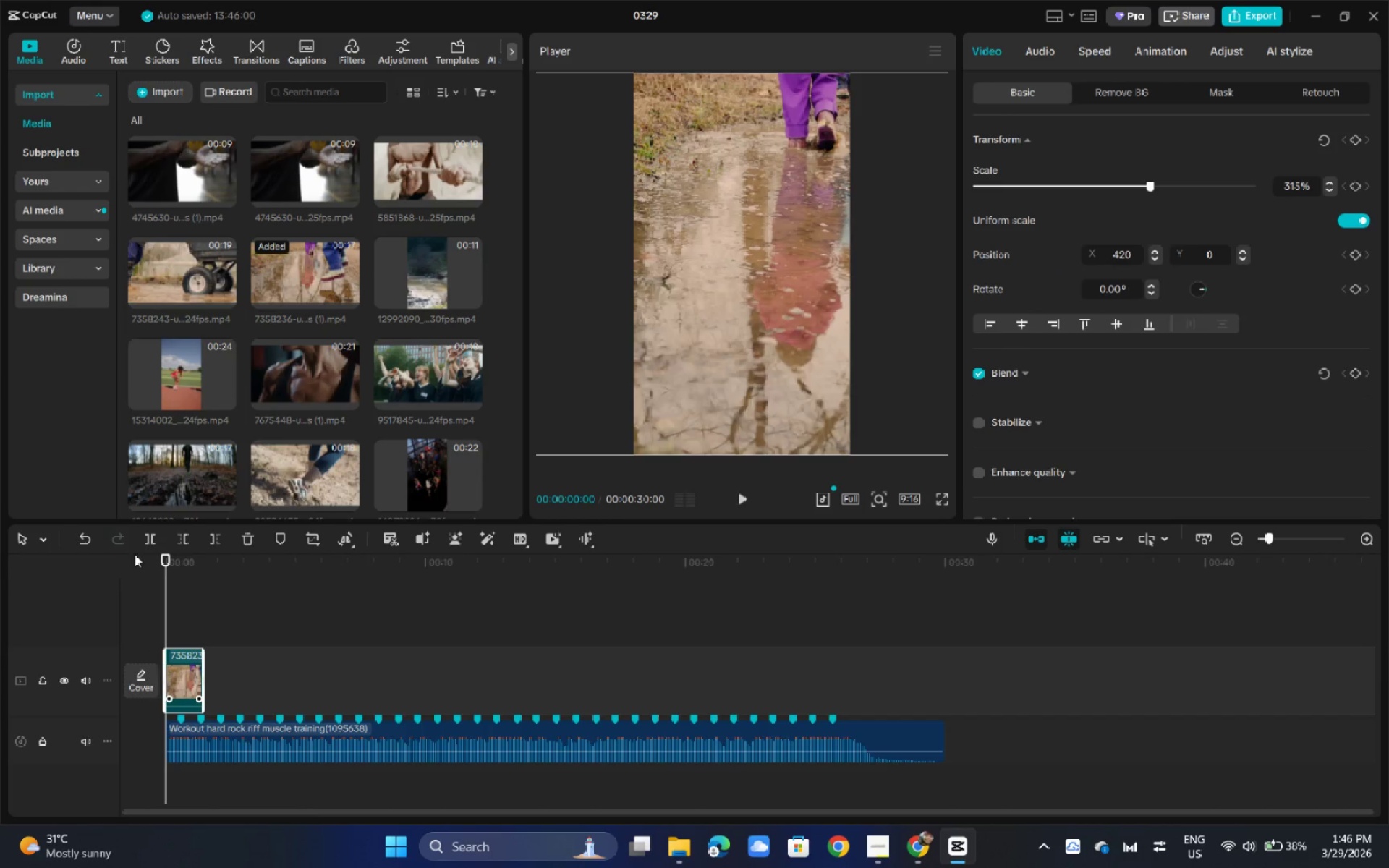 
key(Space)
 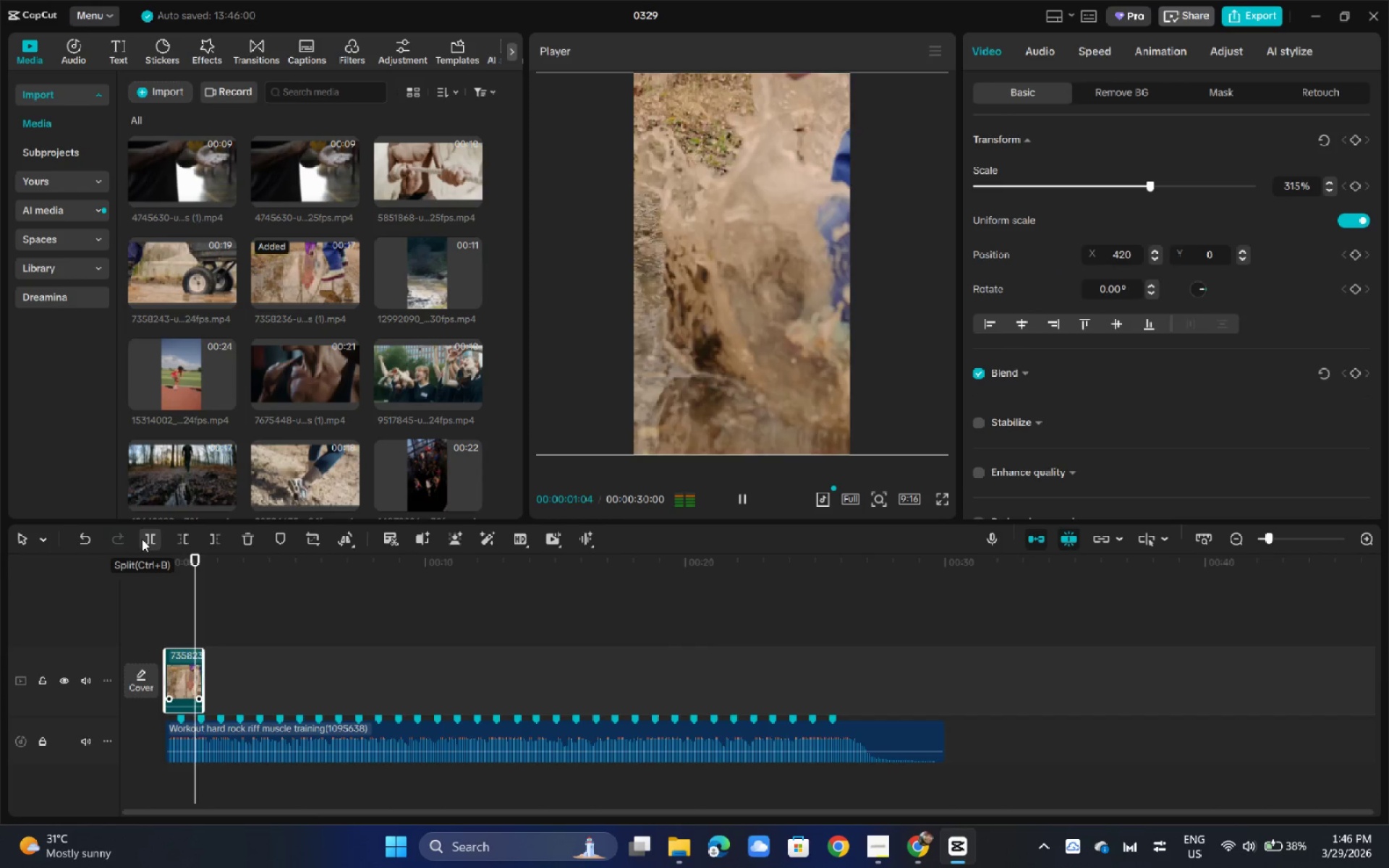 
key(Space)
 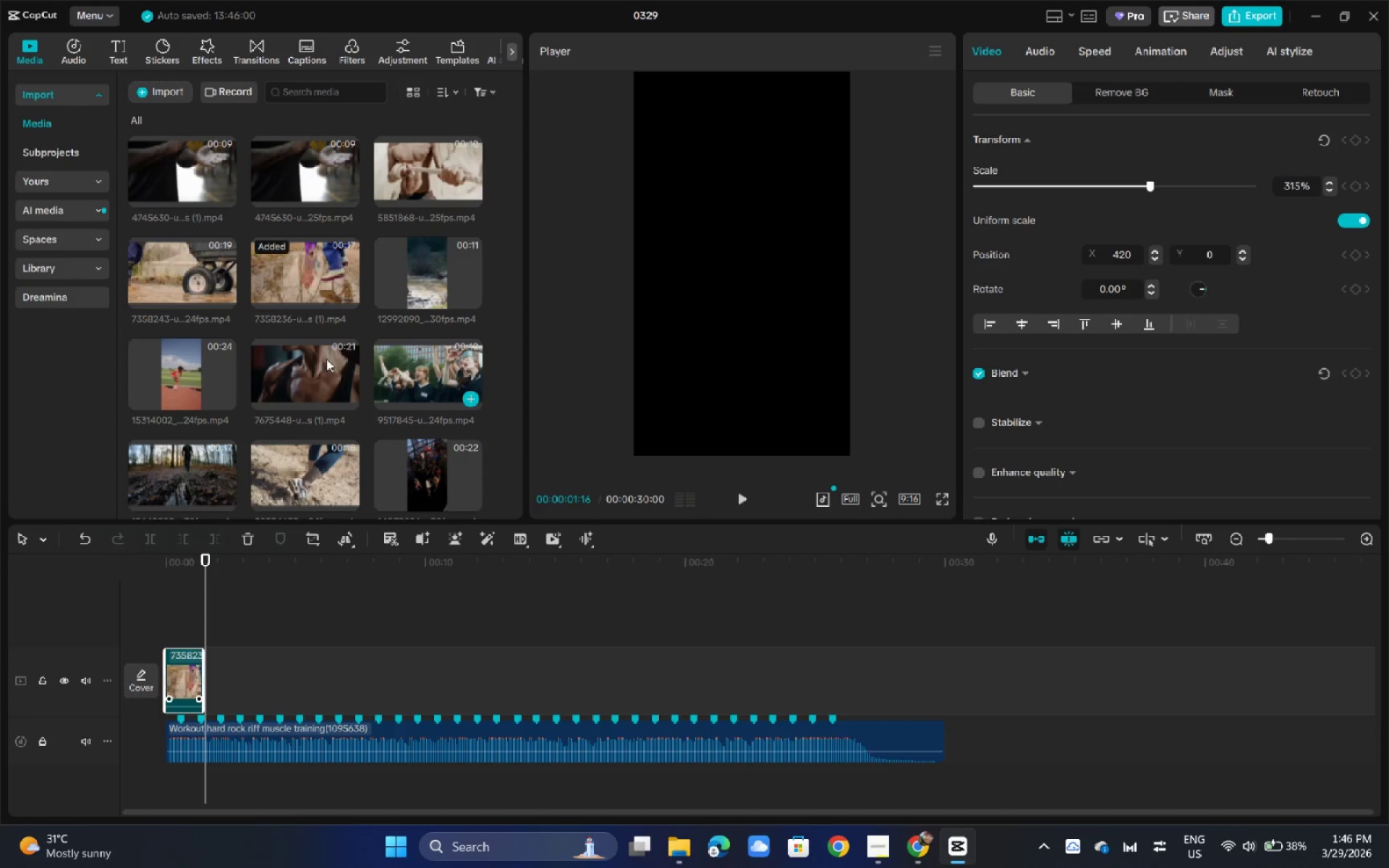 
wait(6.2)
 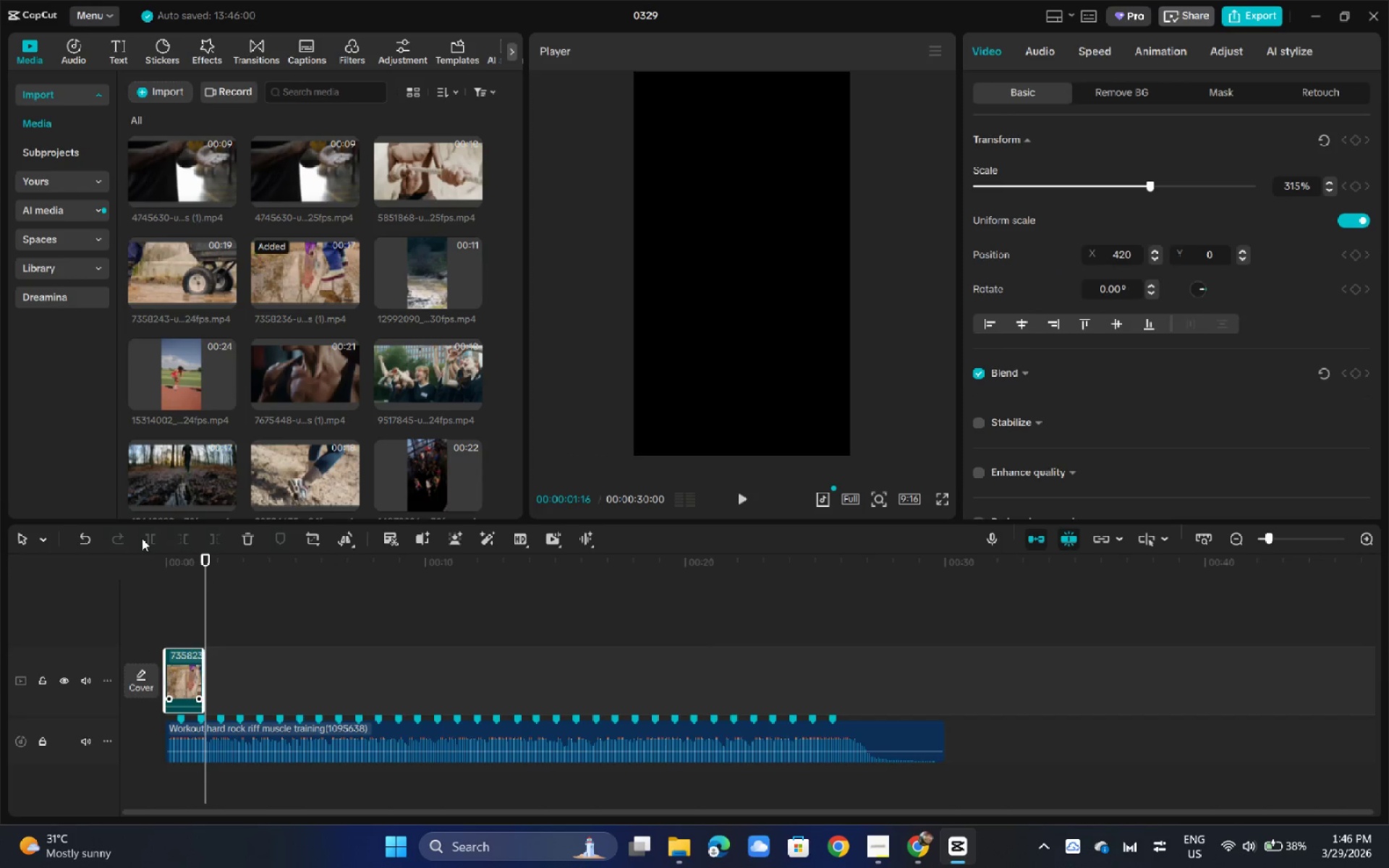 
left_click_drag(start_coordinate=[430, 174], to_coordinate=[199, 667])
 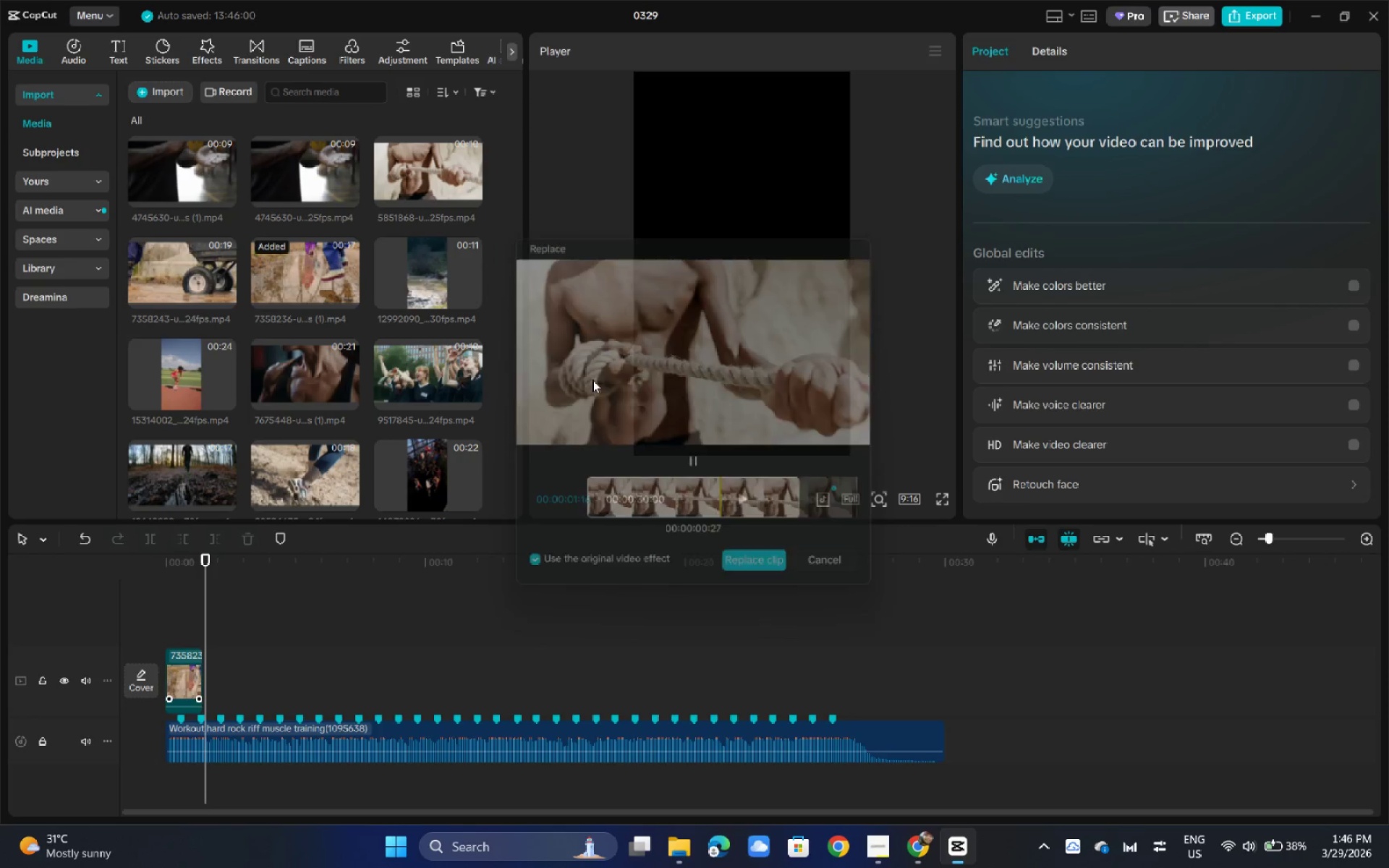 
left_click_drag(start_coordinate=[409, 181], to_coordinate=[219, 675])
 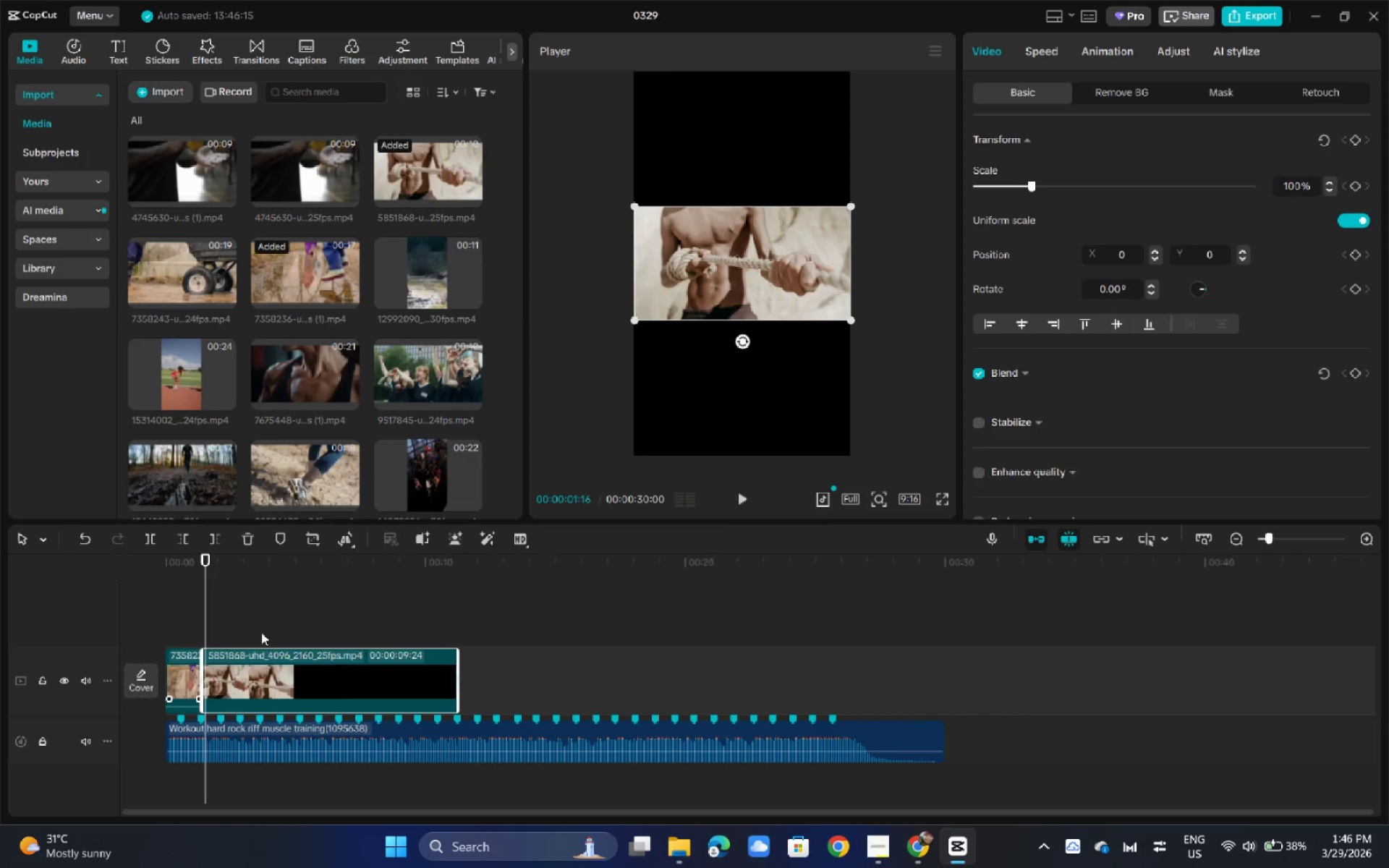 
key(Space)
 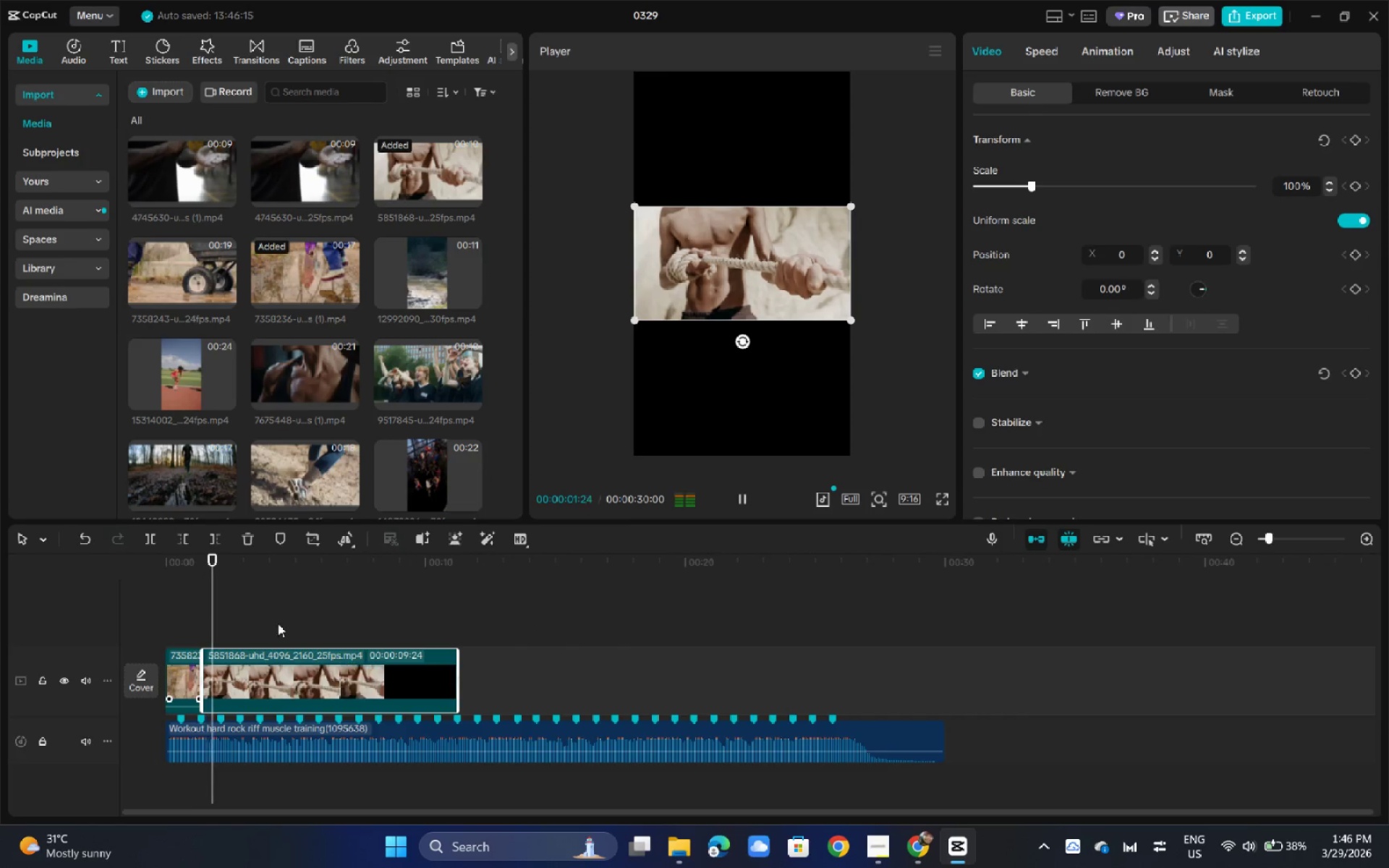 
key(Space)
 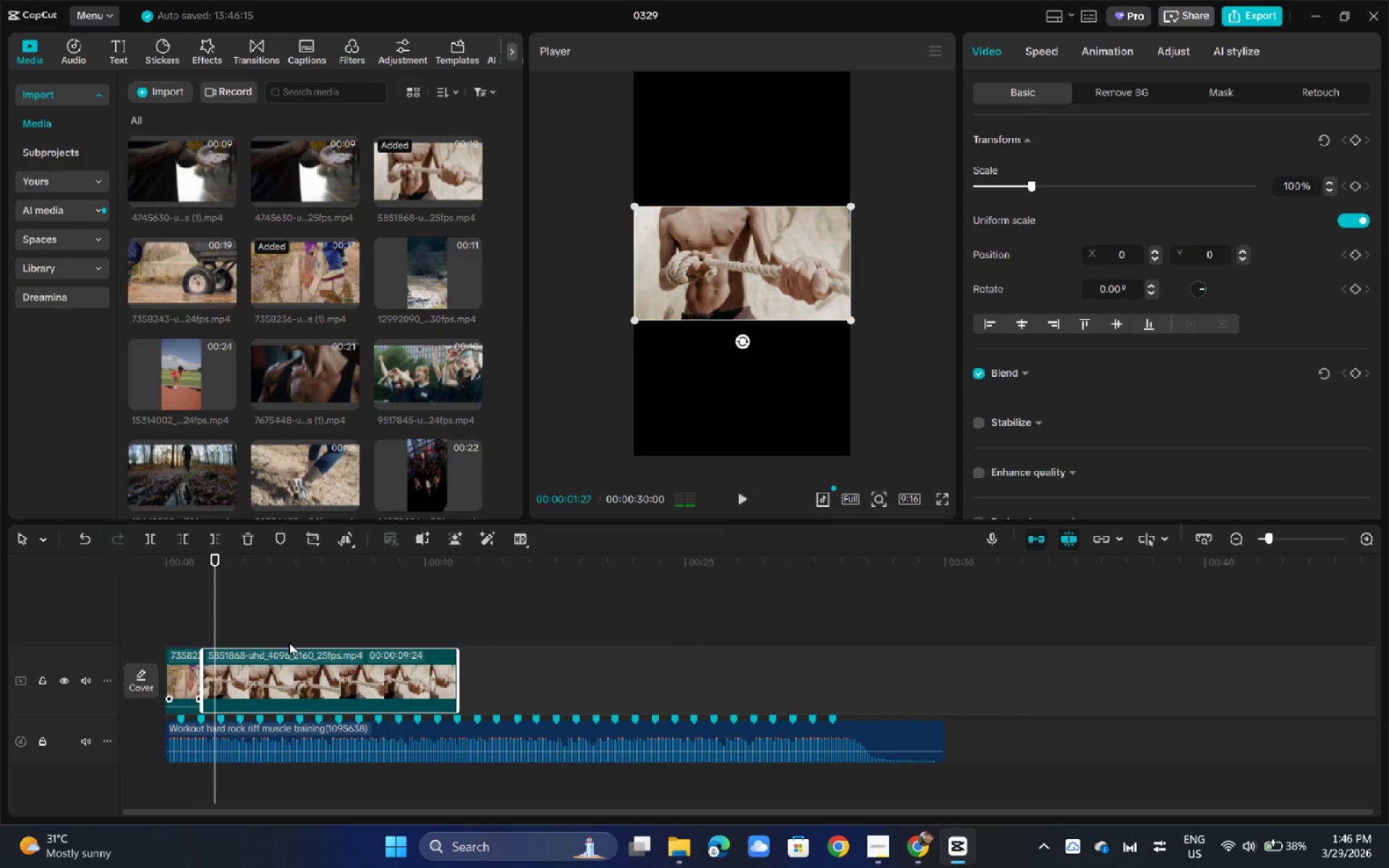 
key(Space)
 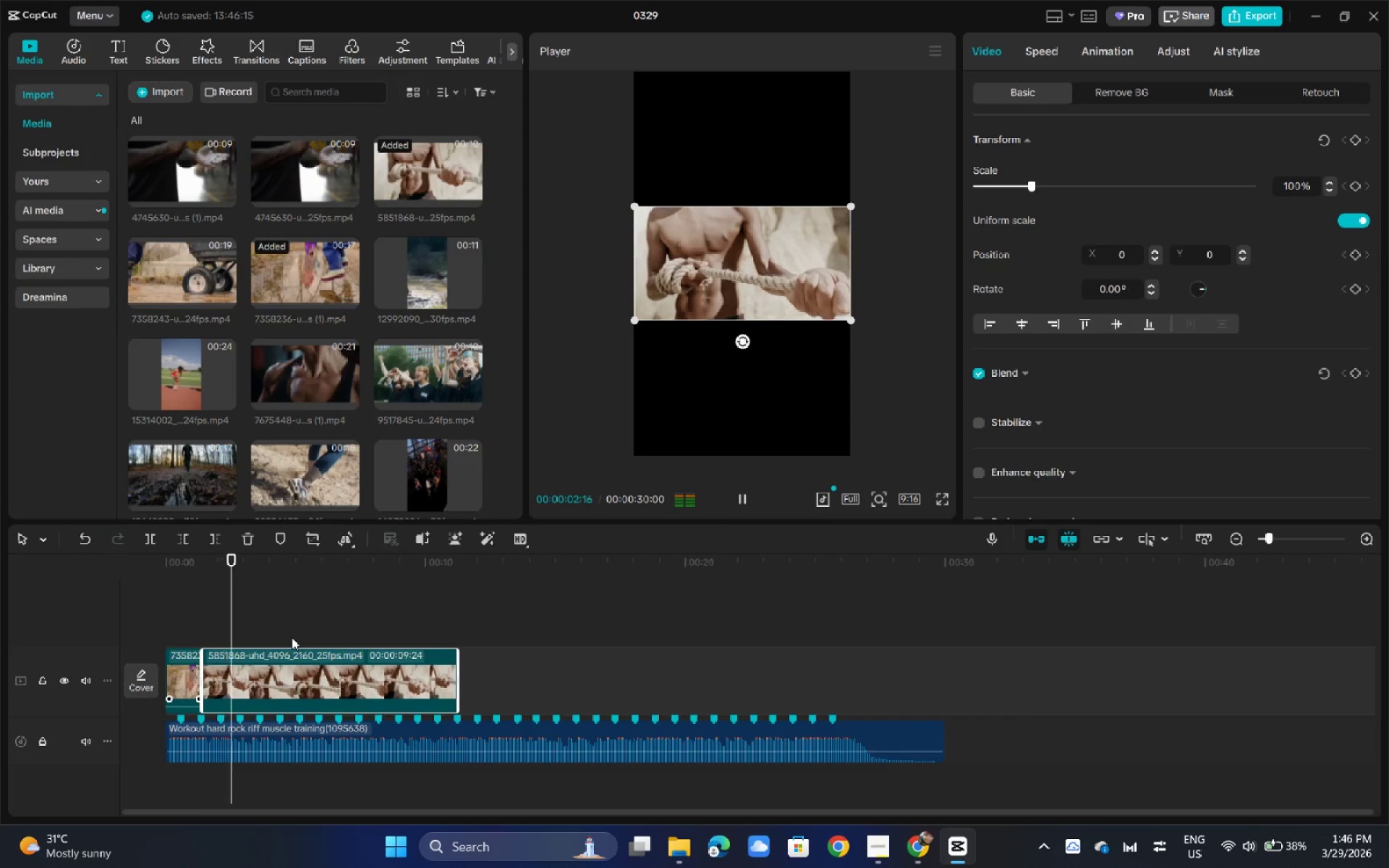 
key(Space)
 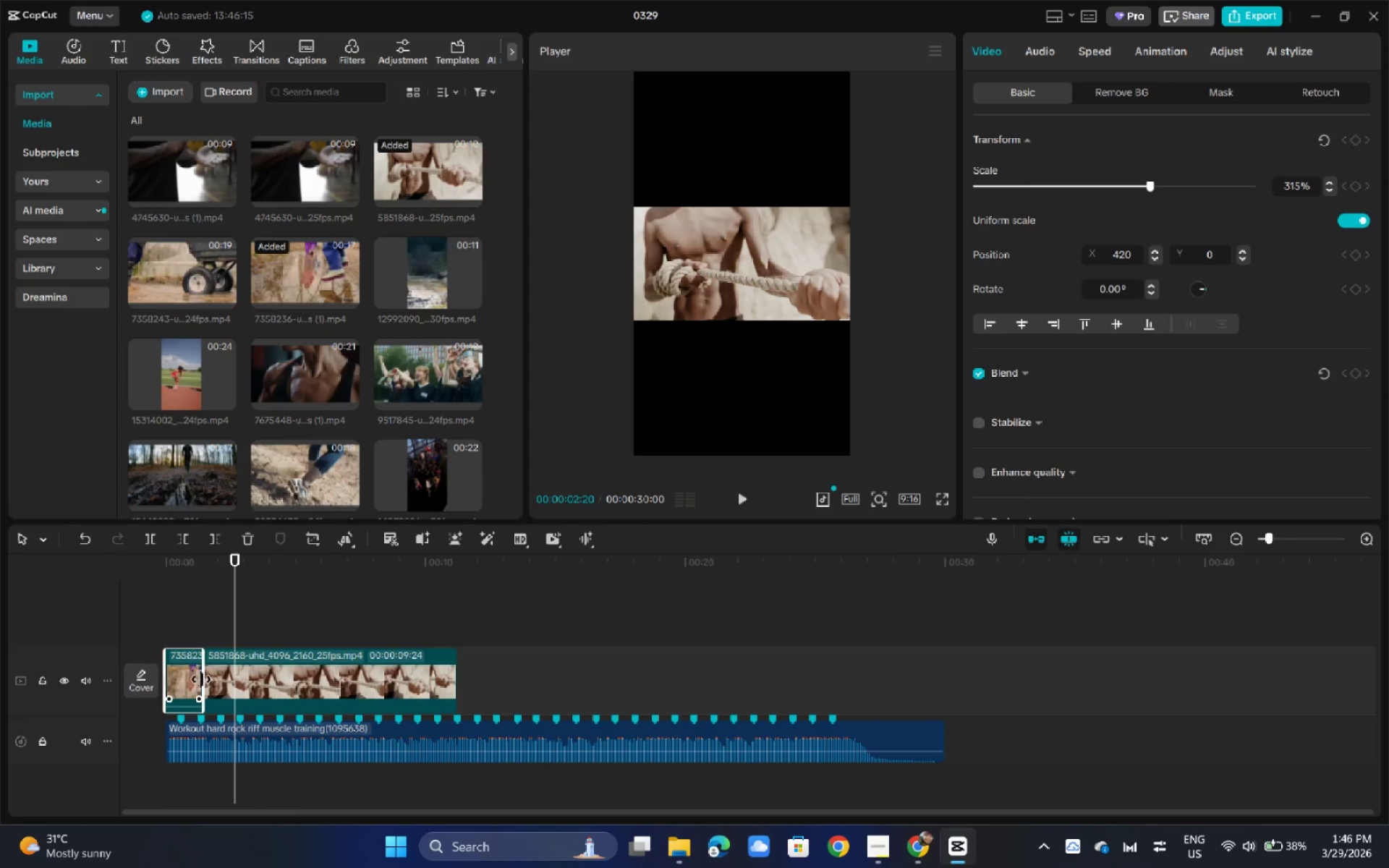 
left_click_drag(start_coordinate=[203, 679], to_coordinate=[216, 684])
 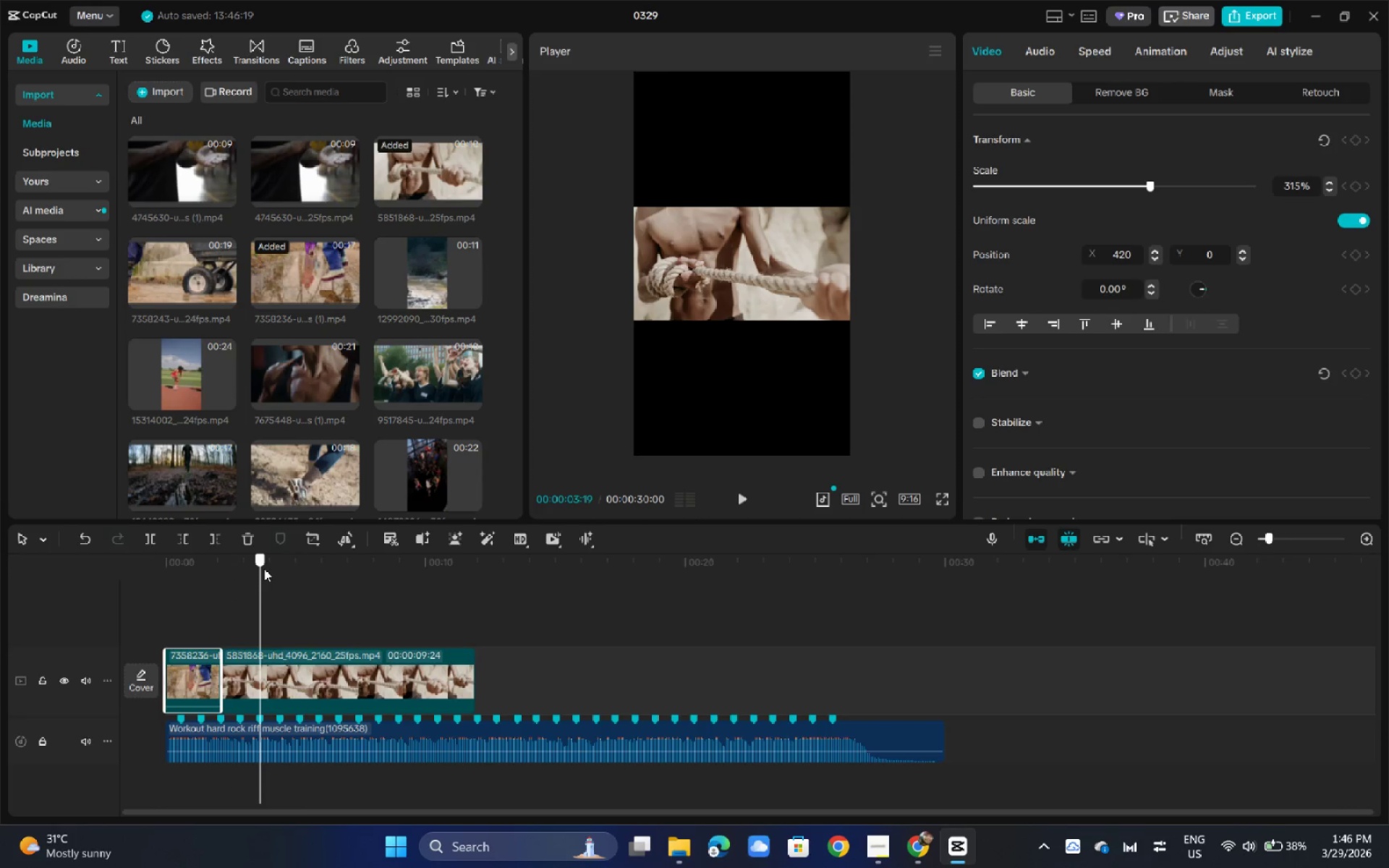 
key(Control+B)
 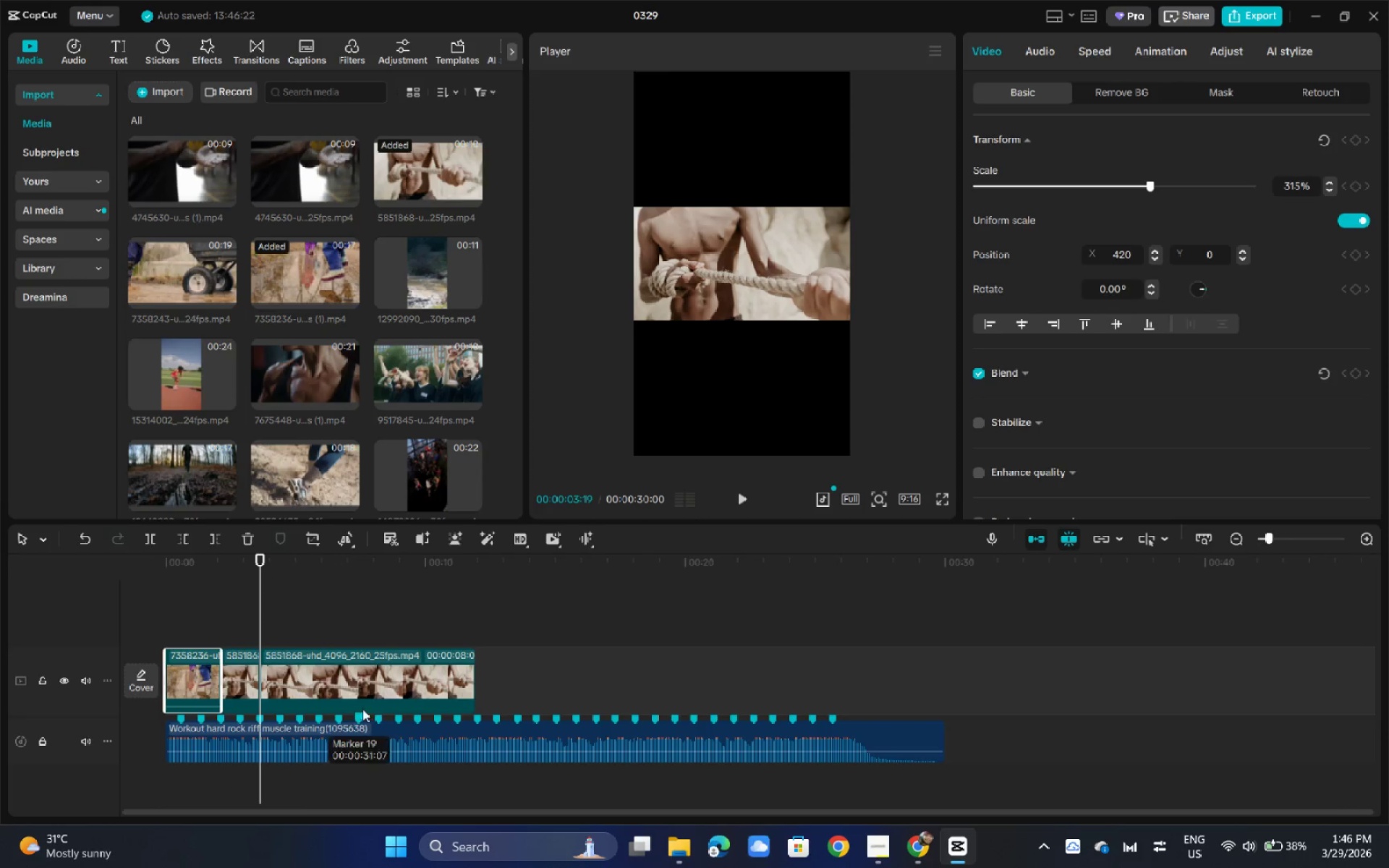 
left_click([370, 699])
 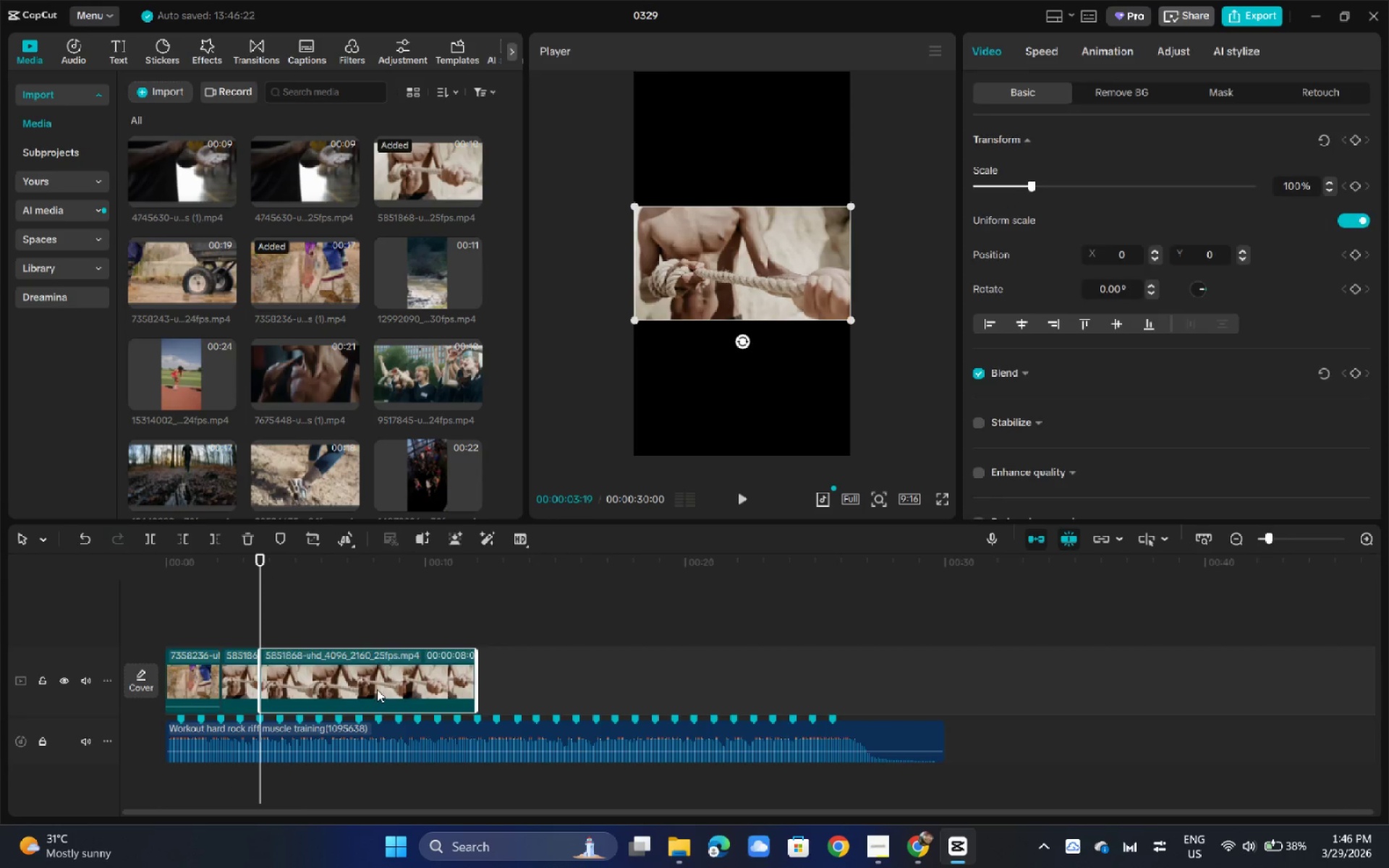 
key(Backspace)
 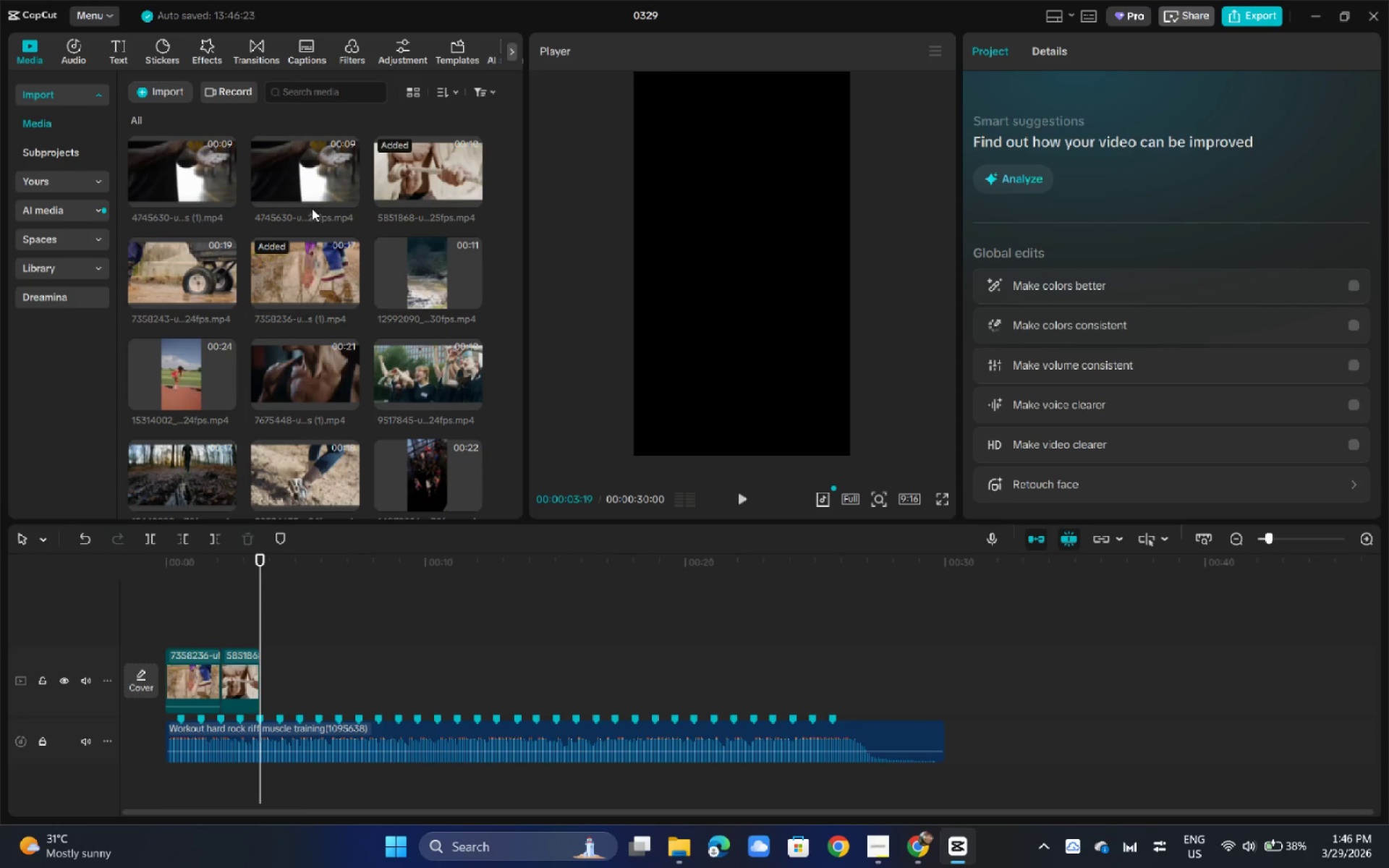 
left_click_drag(start_coordinate=[272, 175], to_coordinate=[271, 668])
 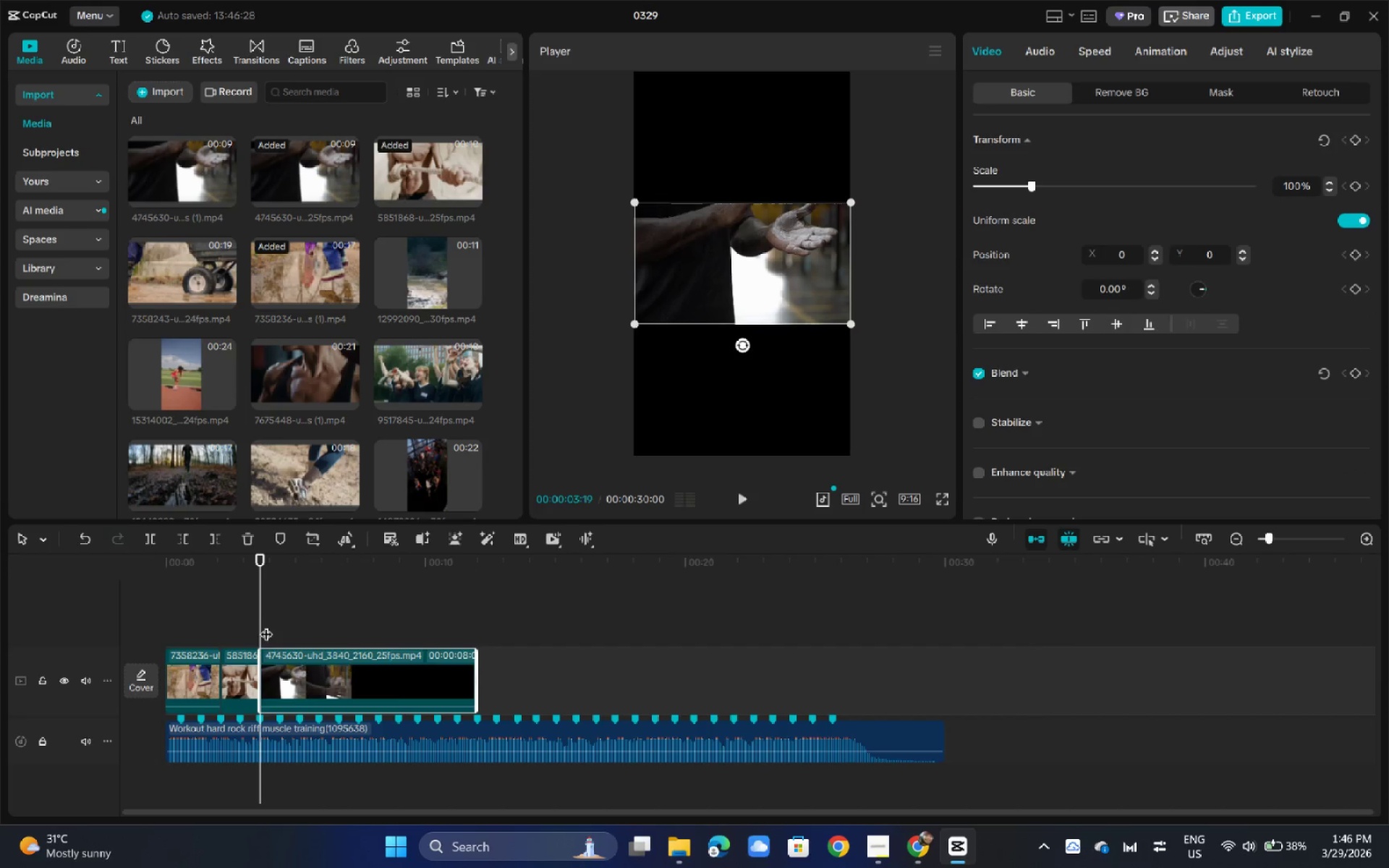 
key(Space)
 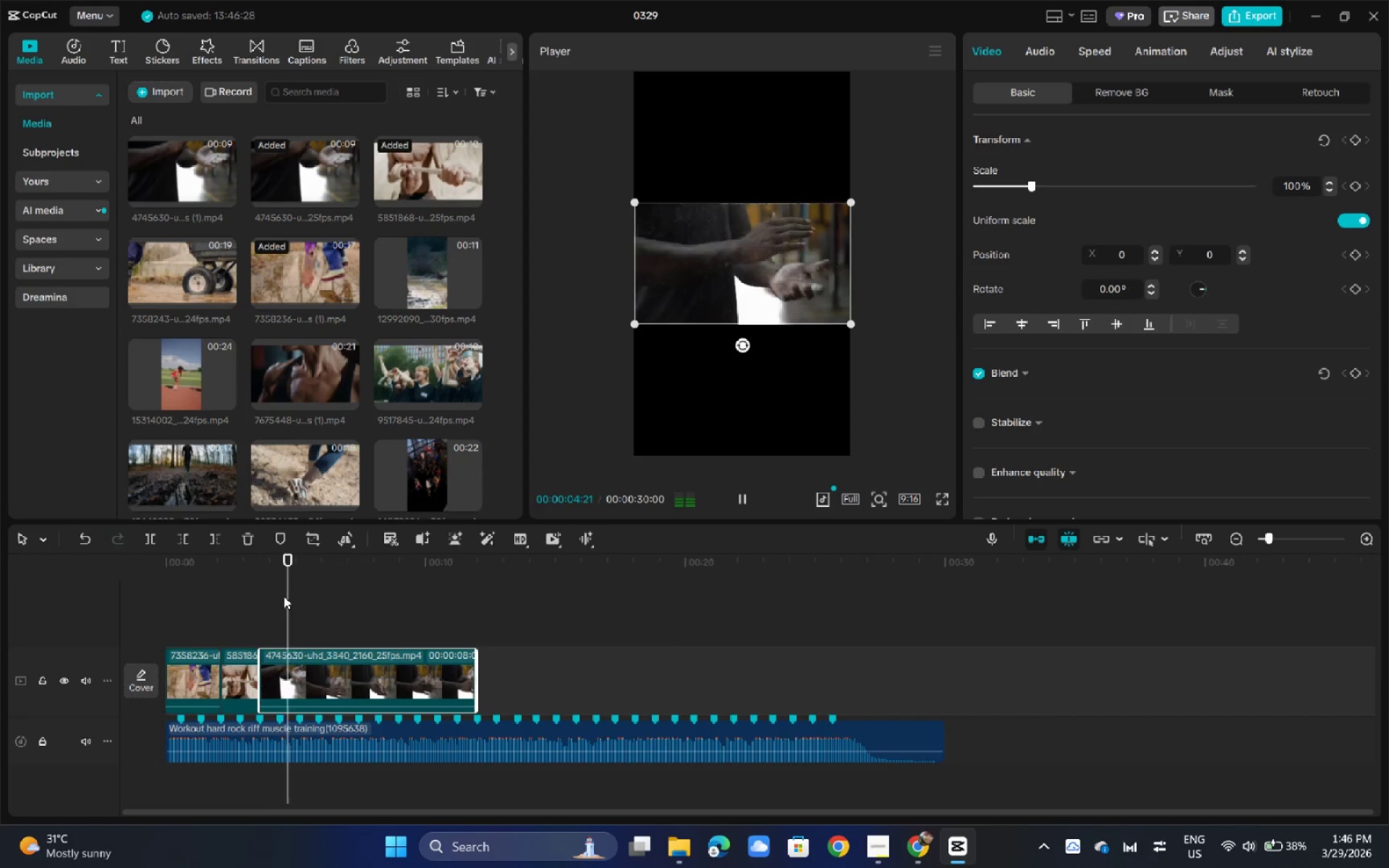 
key(Space)
 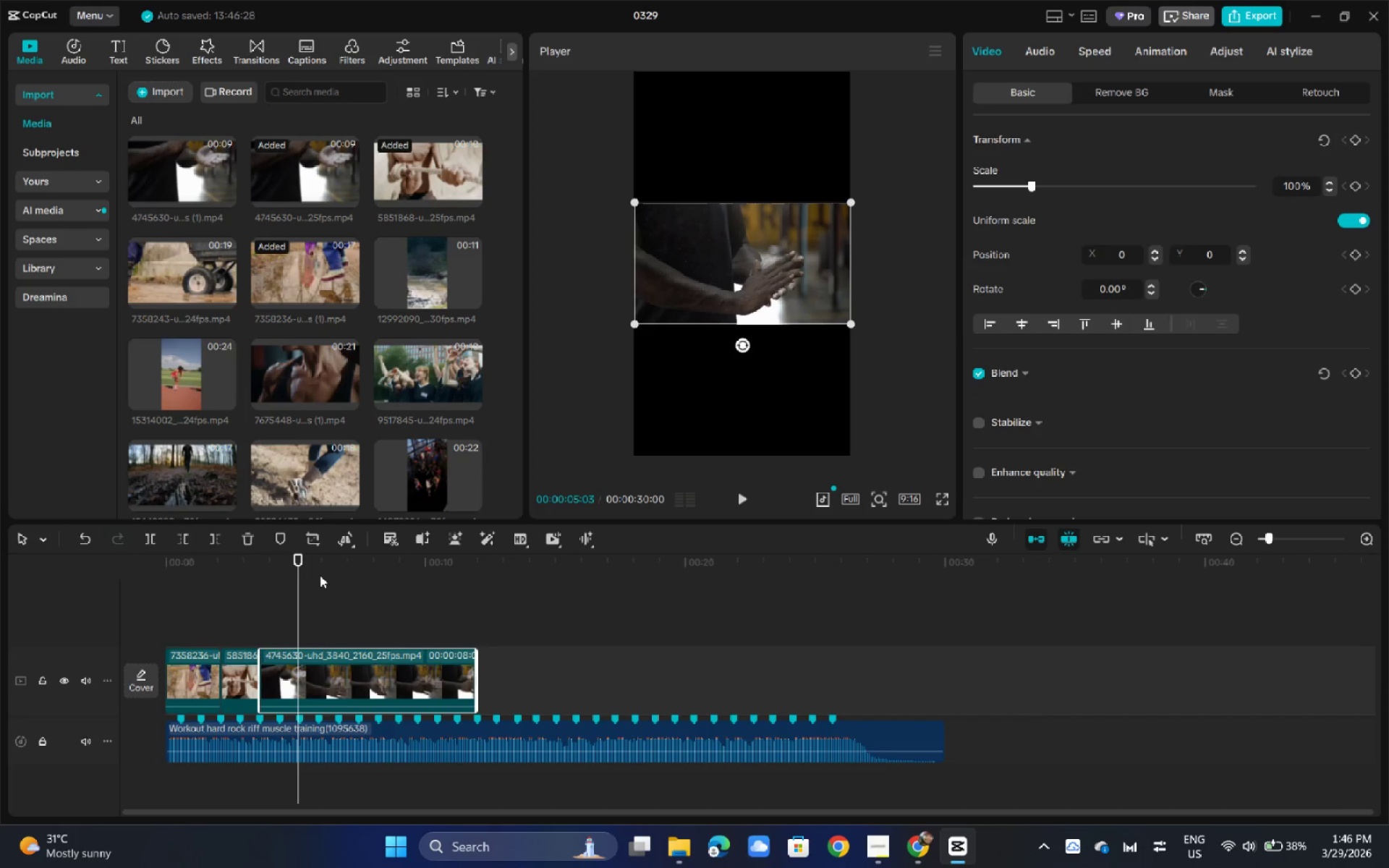 
key(Control+B)
 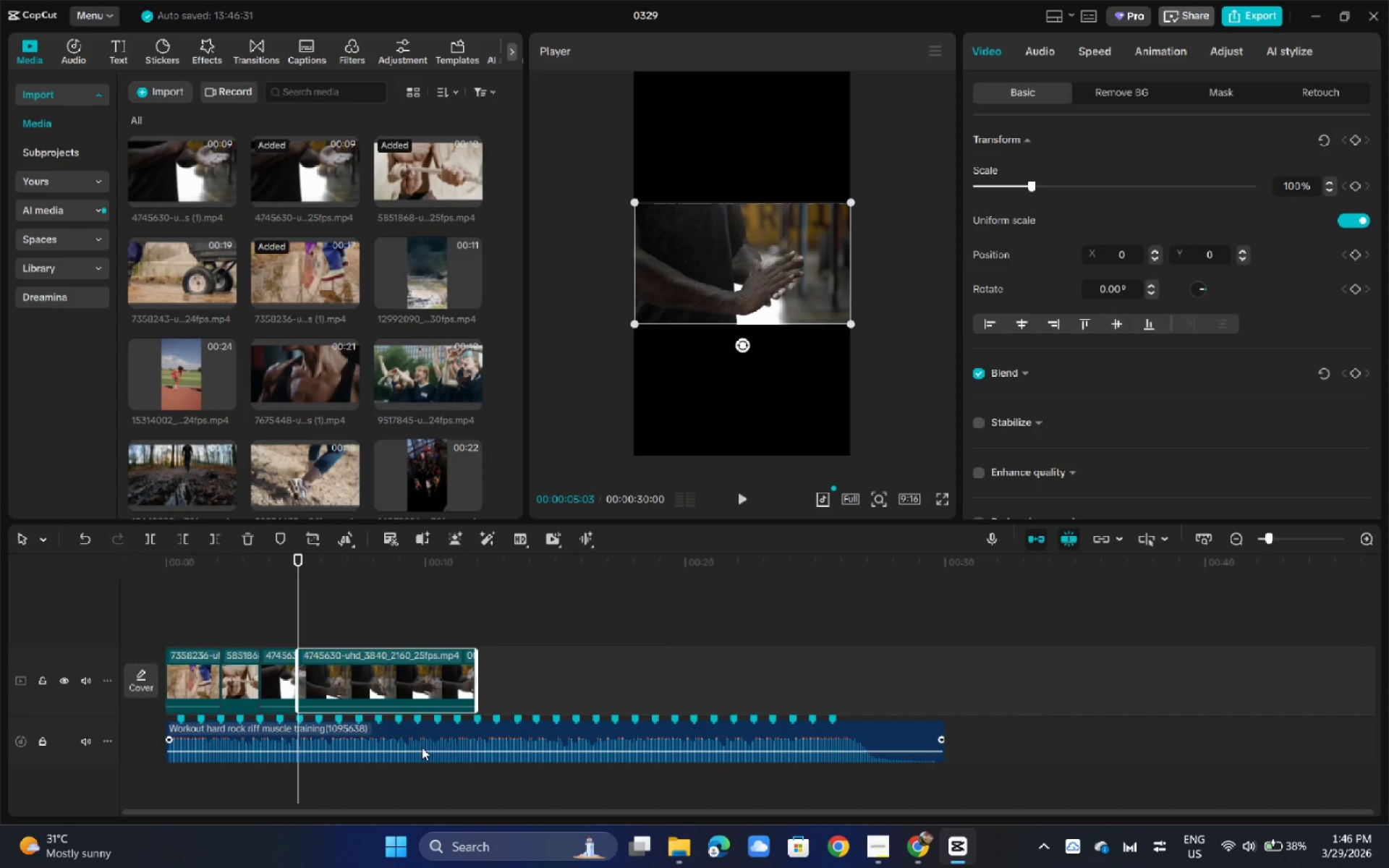 
left_click([401, 697])
 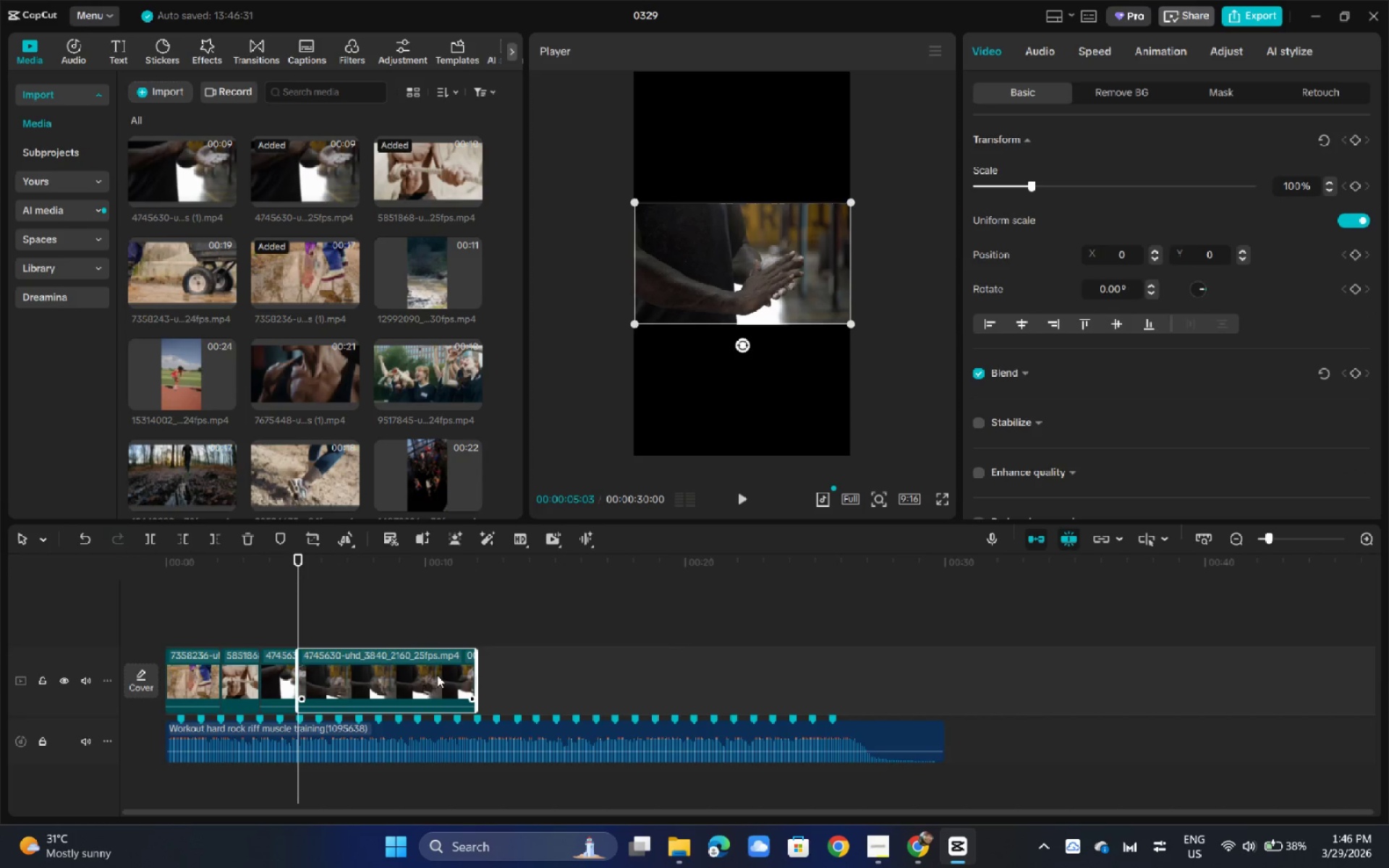 
key(Backspace)
 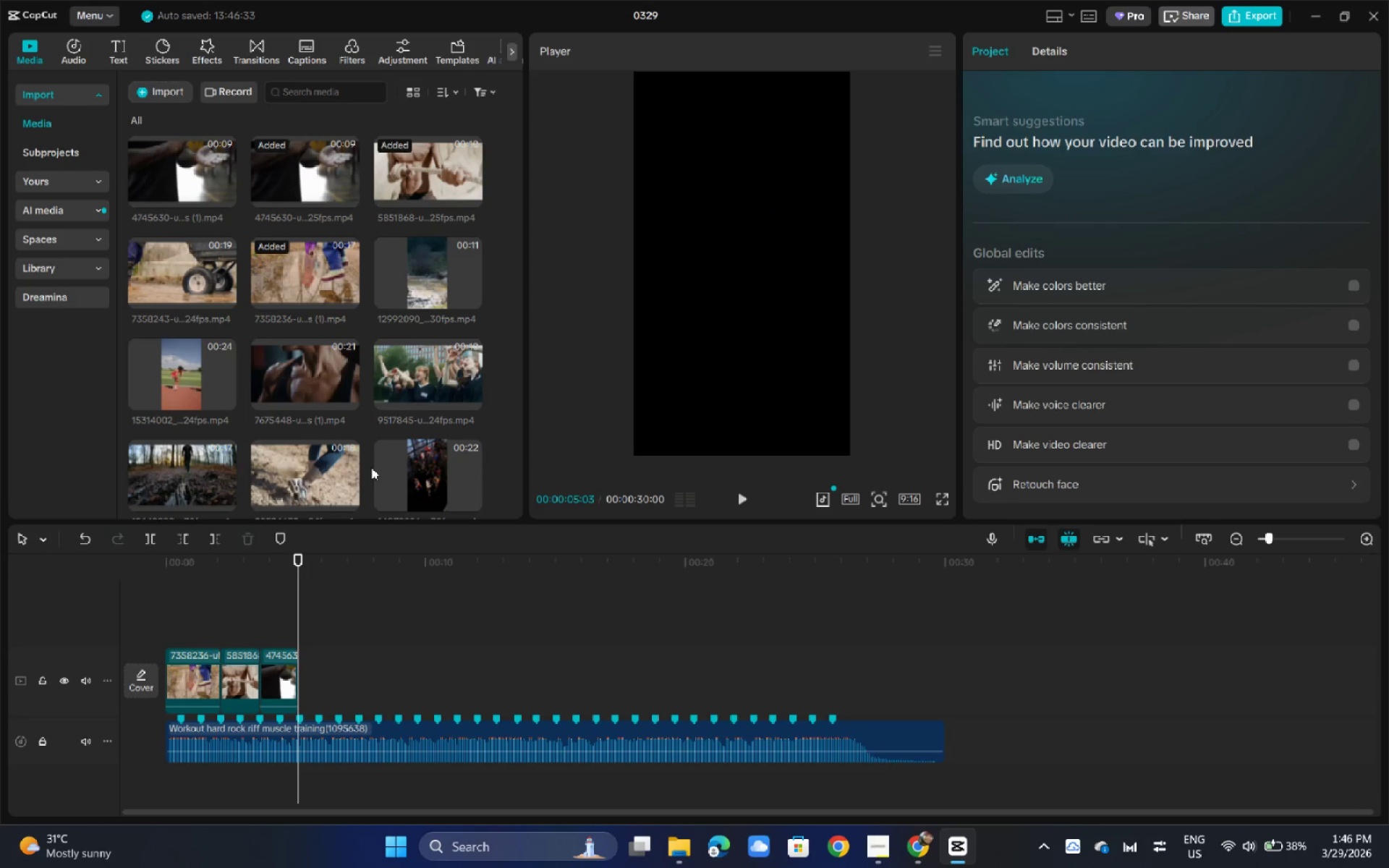 
wait(5.08)
 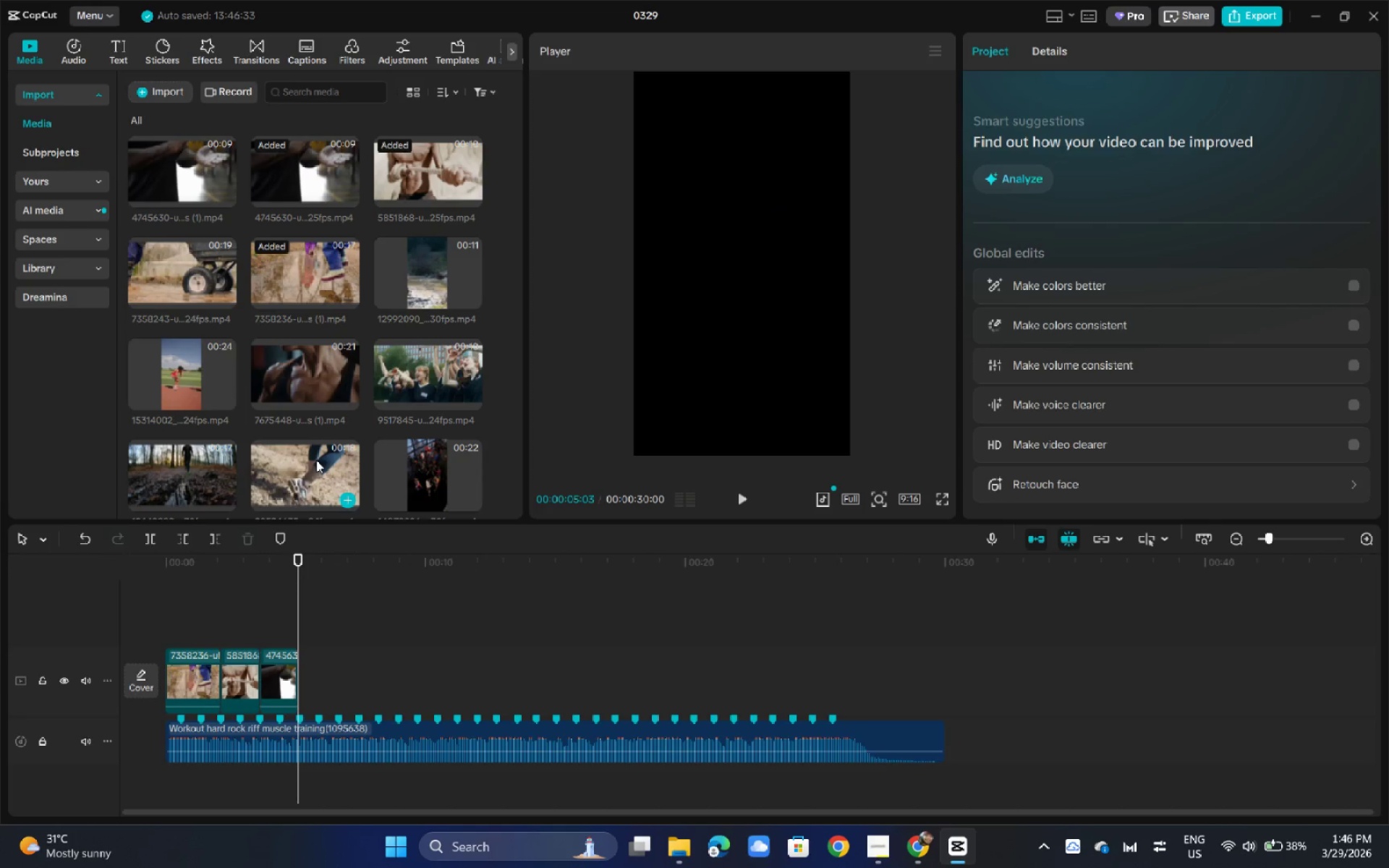 
scroll: coordinate [305, 413], scroll_direction: down, amount: 4.0
 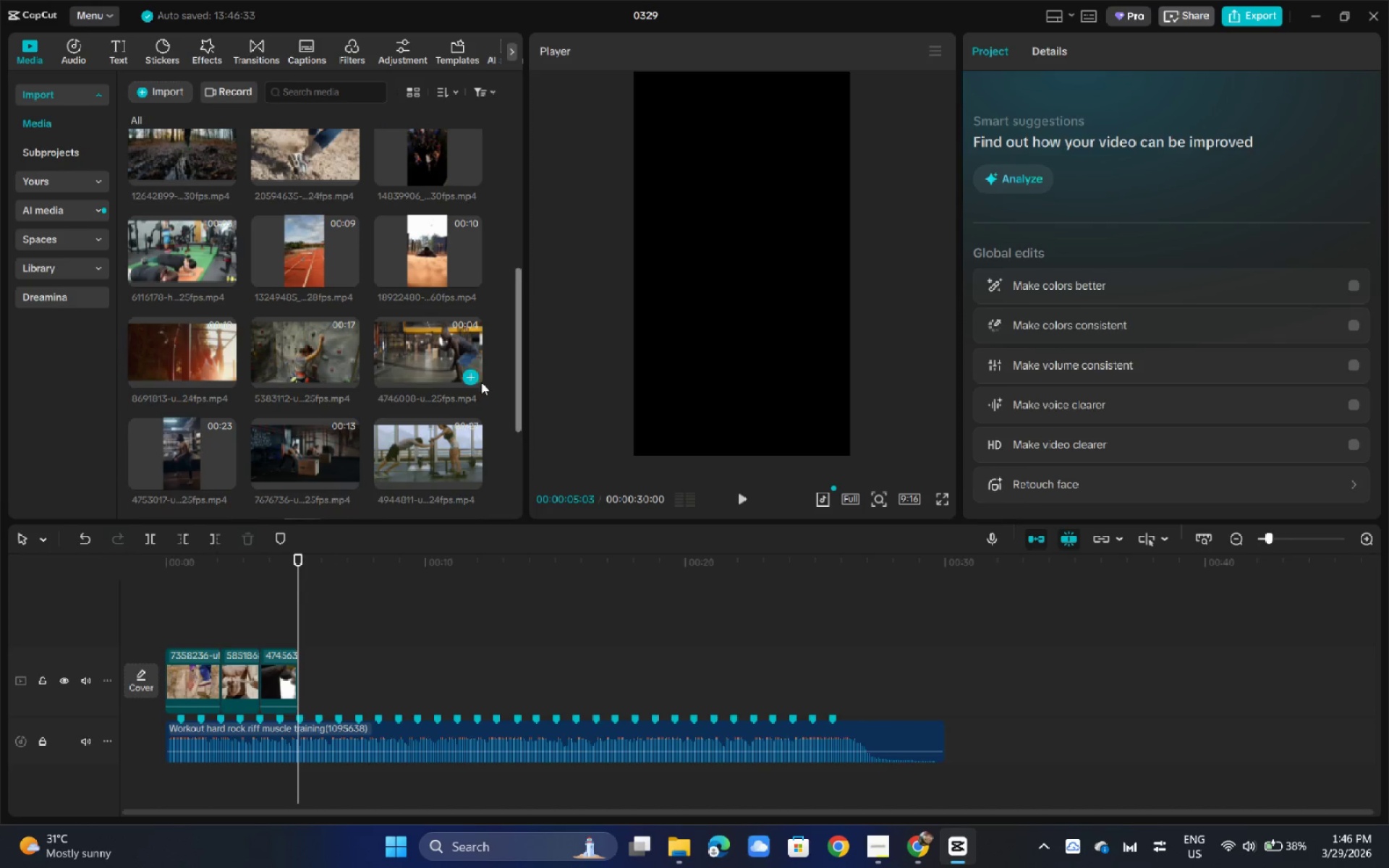 
left_click_drag(start_coordinate=[441, 370], to_coordinate=[421, 369])
 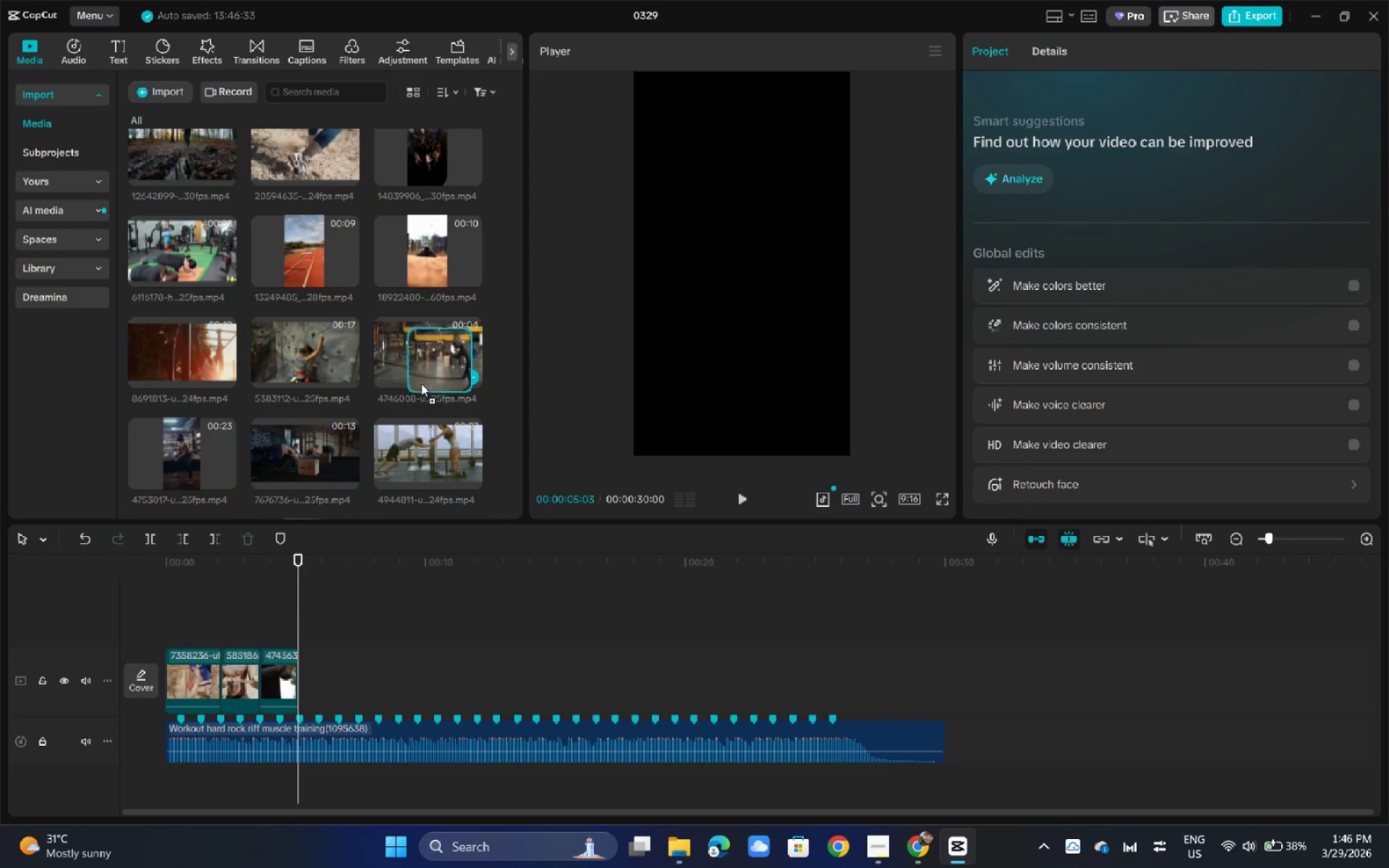 
left_click_drag(start_coordinate=[421, 369], to_coordinate=[323, 678])
 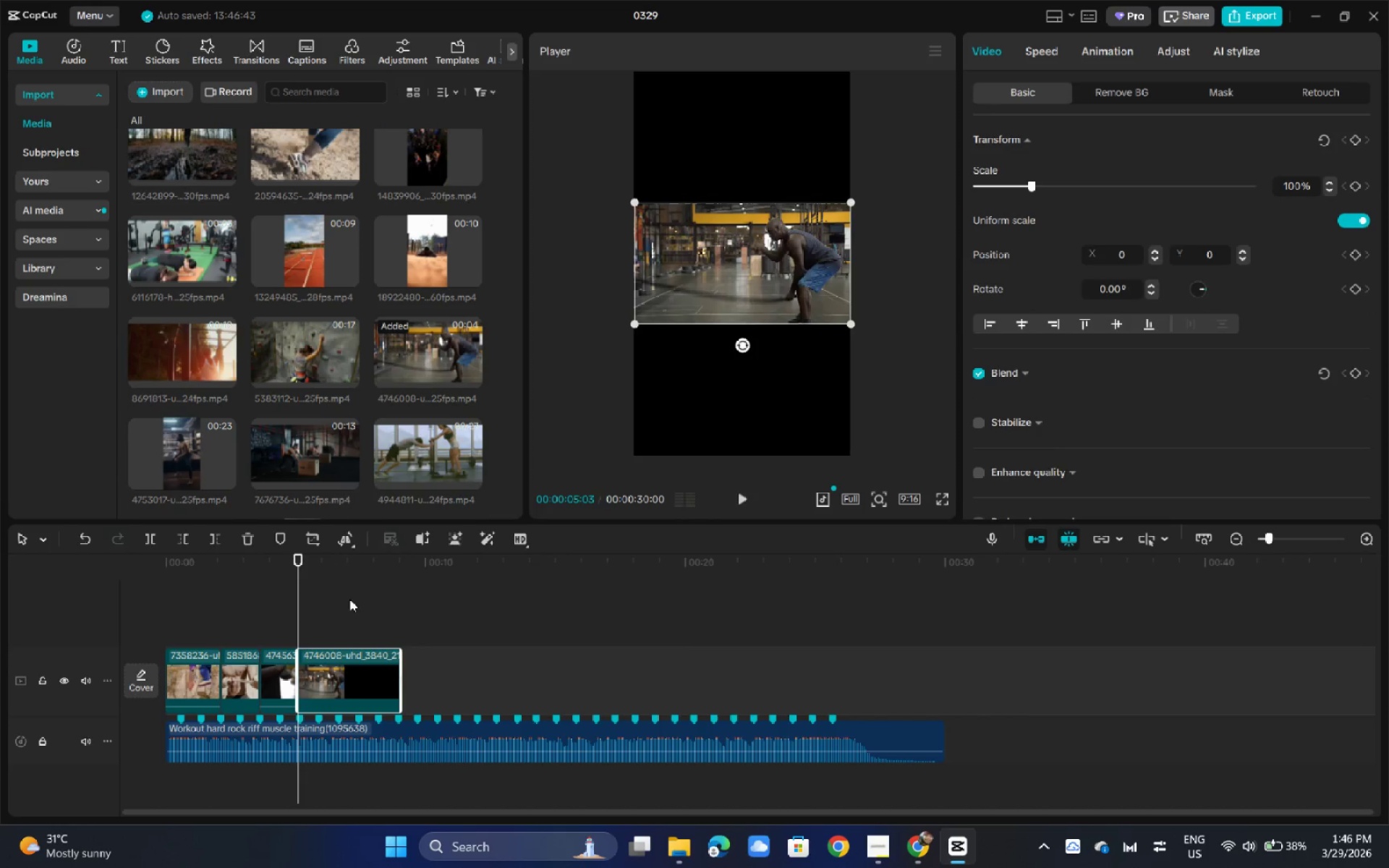 
key(Space)
 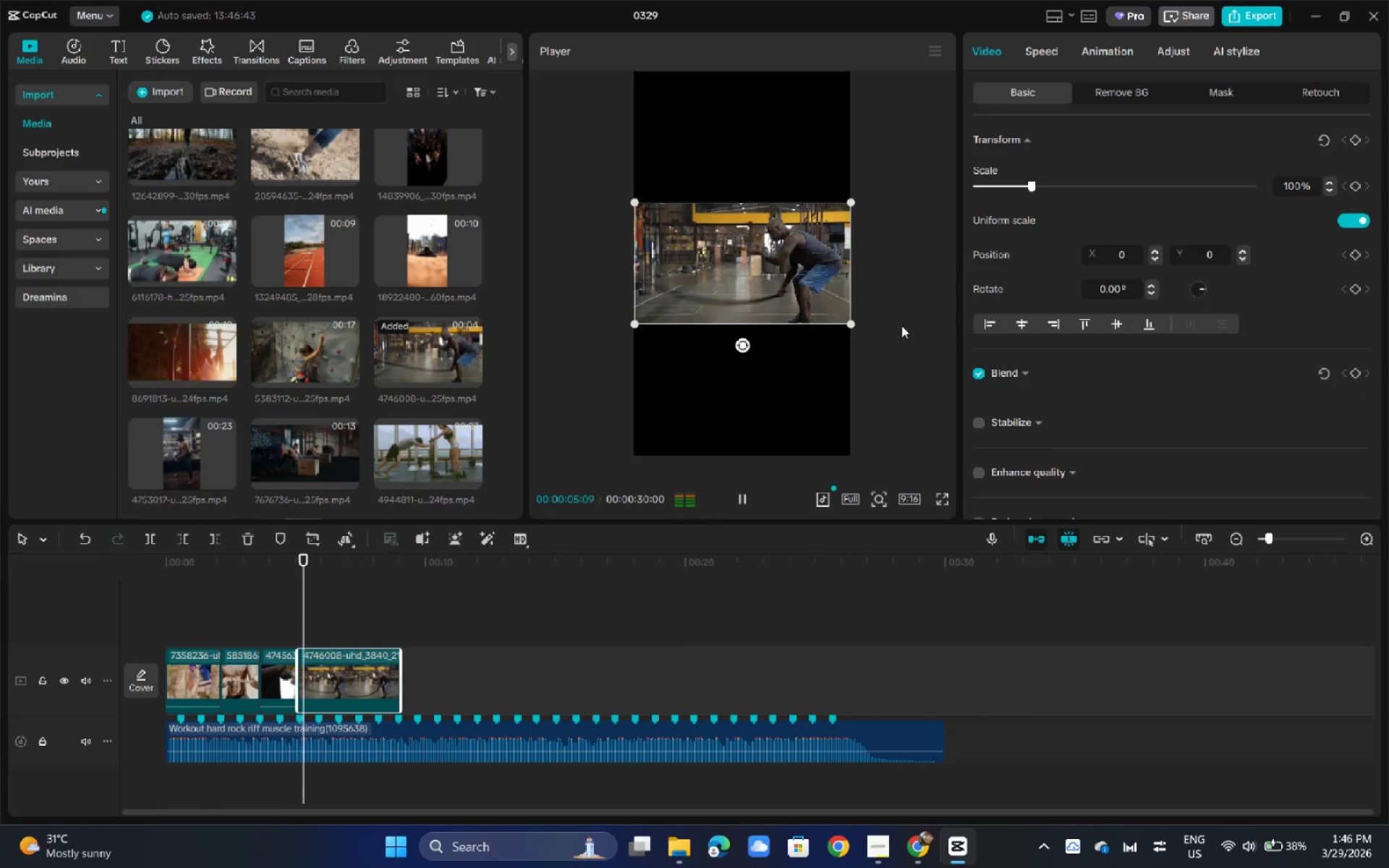 
key(Space)
 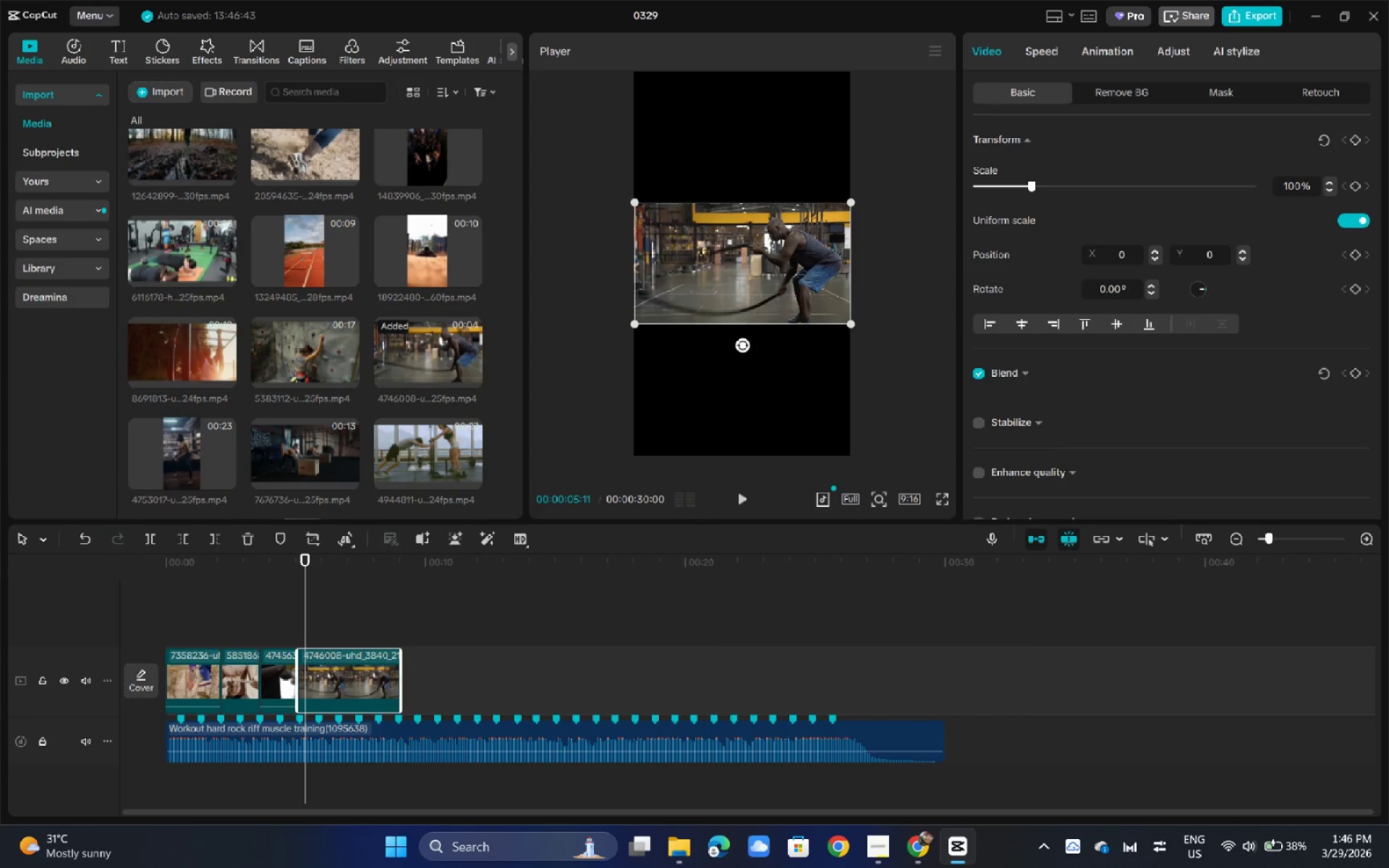 
left_click_drag(start_coordinate=[844, 330], to_coordinate=[1192, 566])
 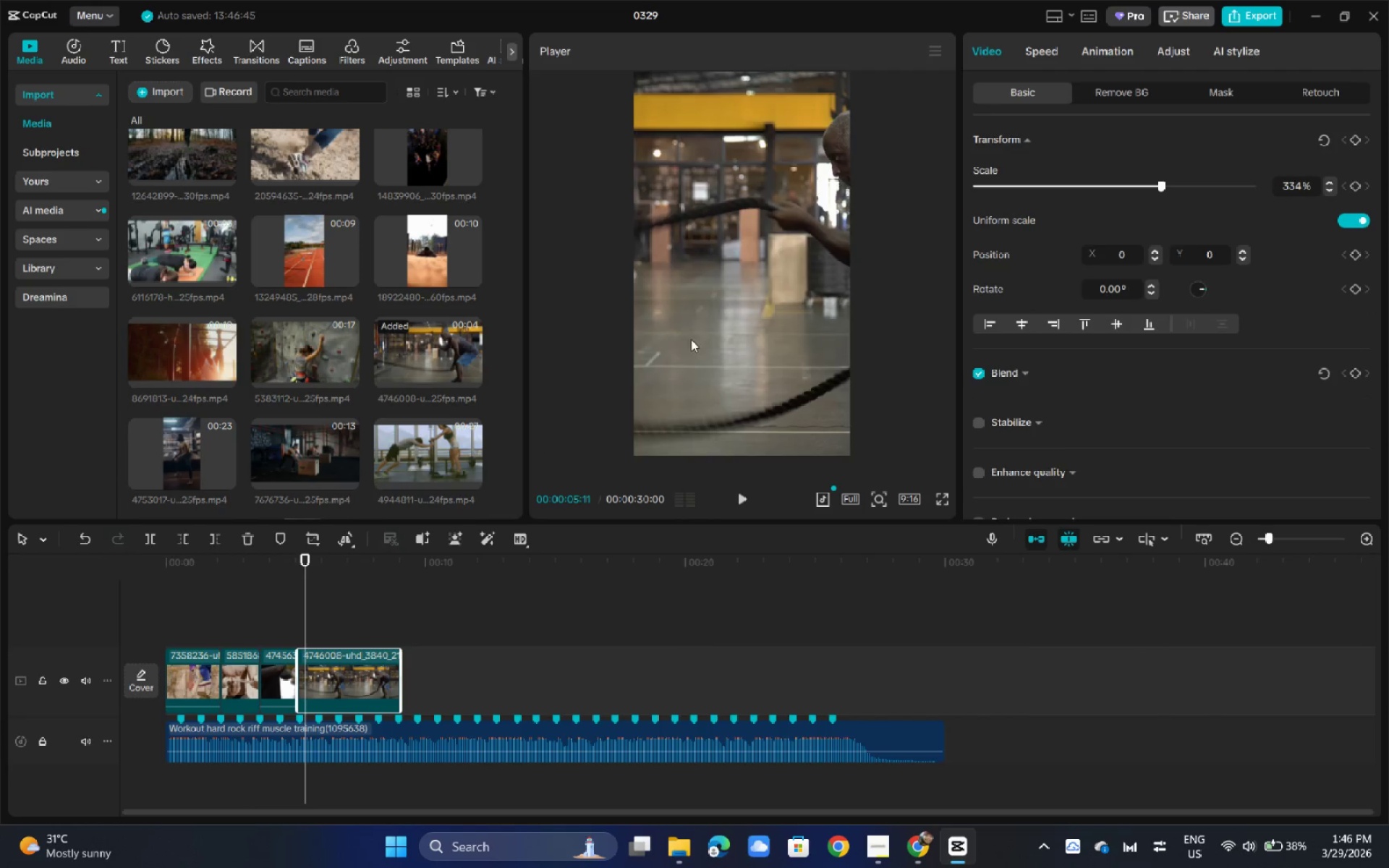 
left_click_drag(start_coordinate=[685, 339], to_coordinate=[684, 328])
 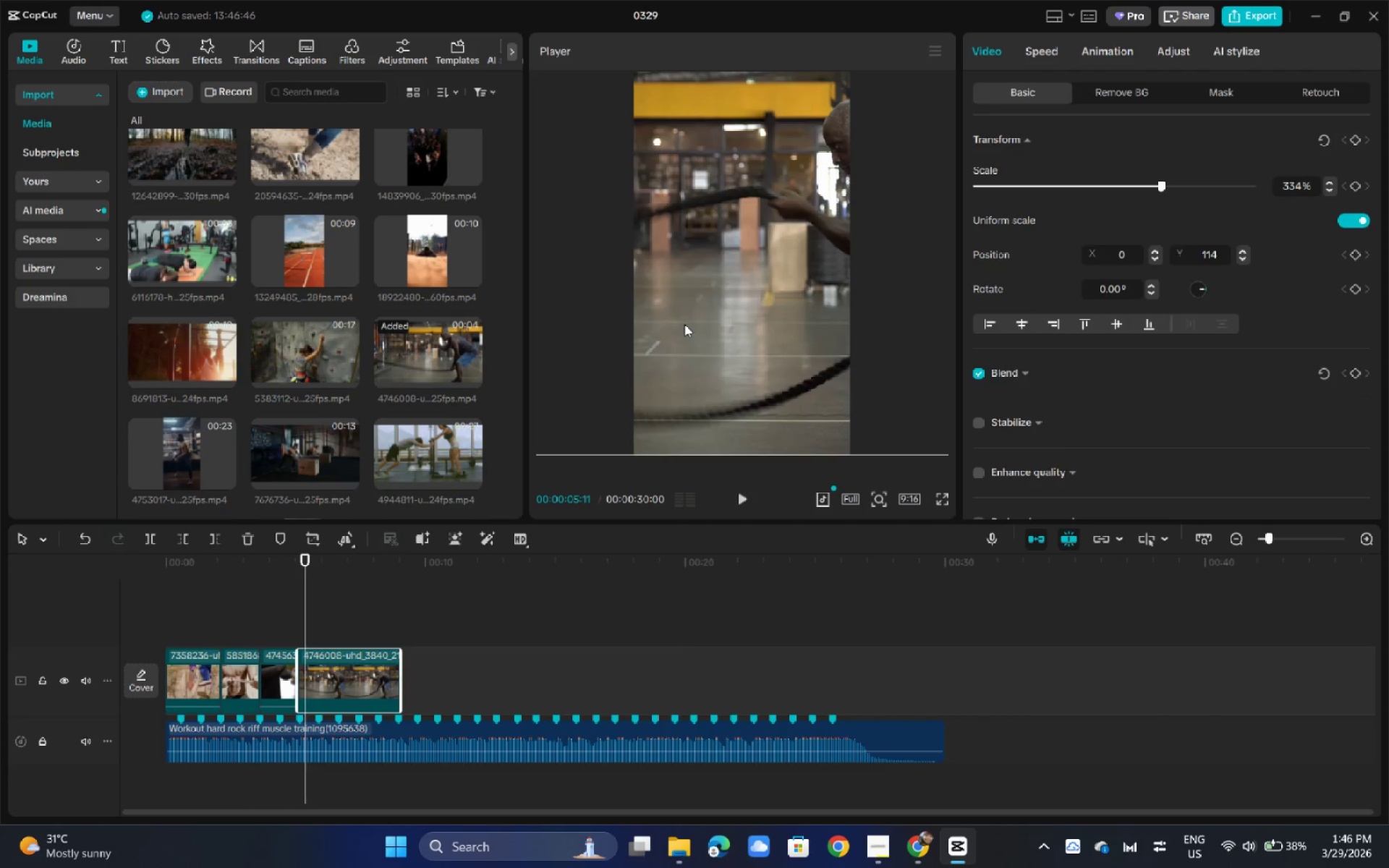 
key(Space)
 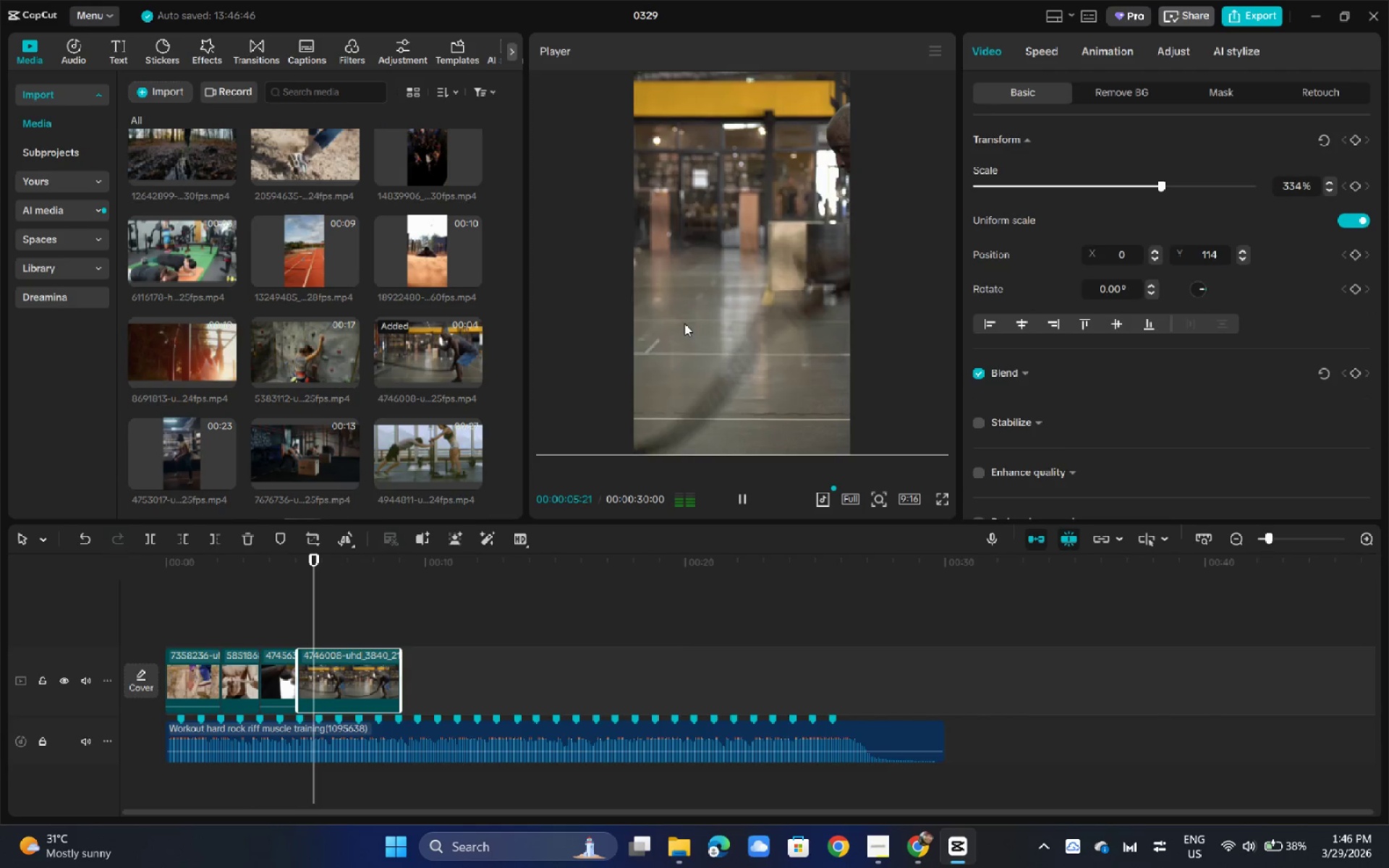 
key(Space)
 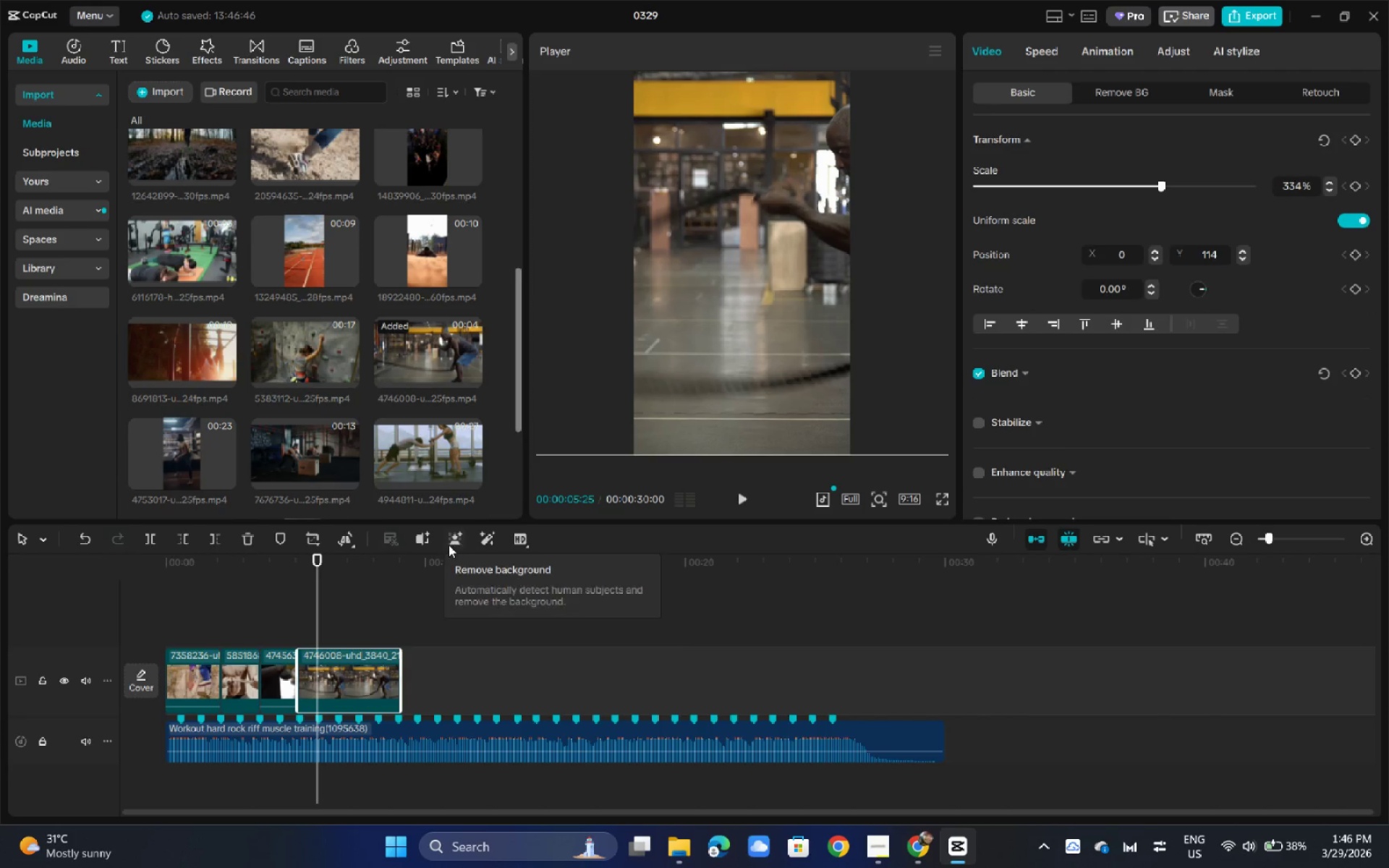 
key(Space)
 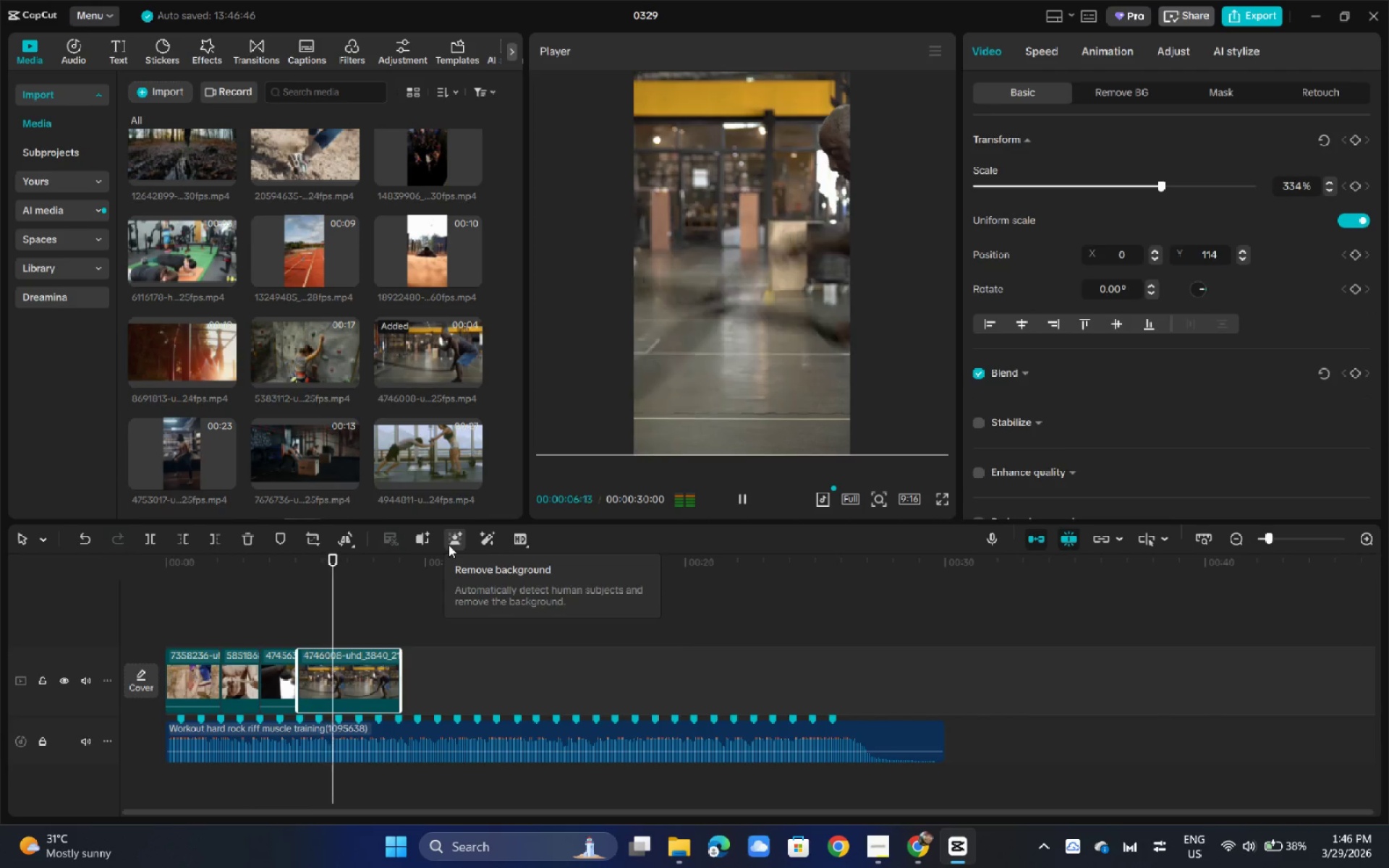 
key(Space)
 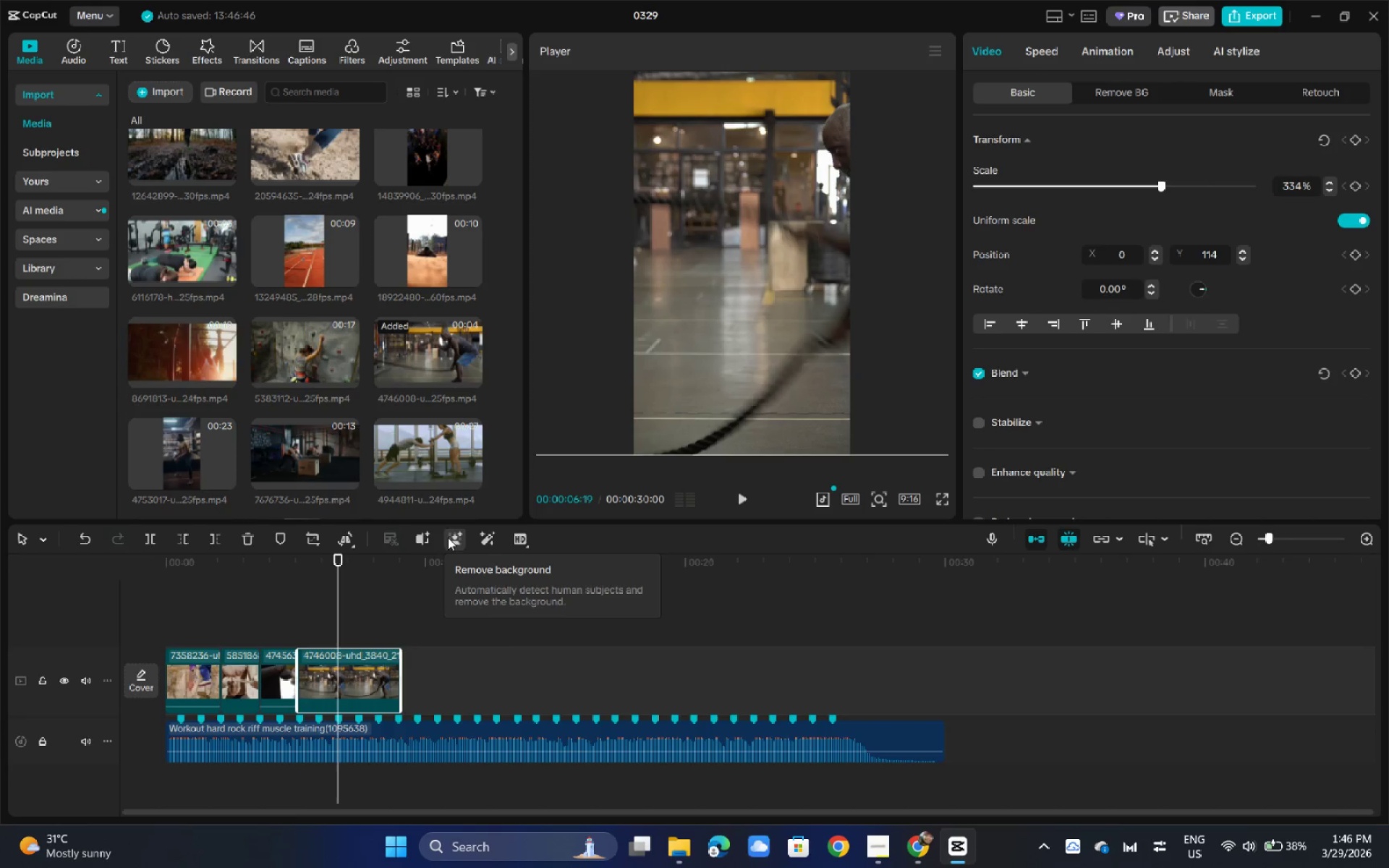 
hold_key(key=ShiftLeft, duration=0.39)
 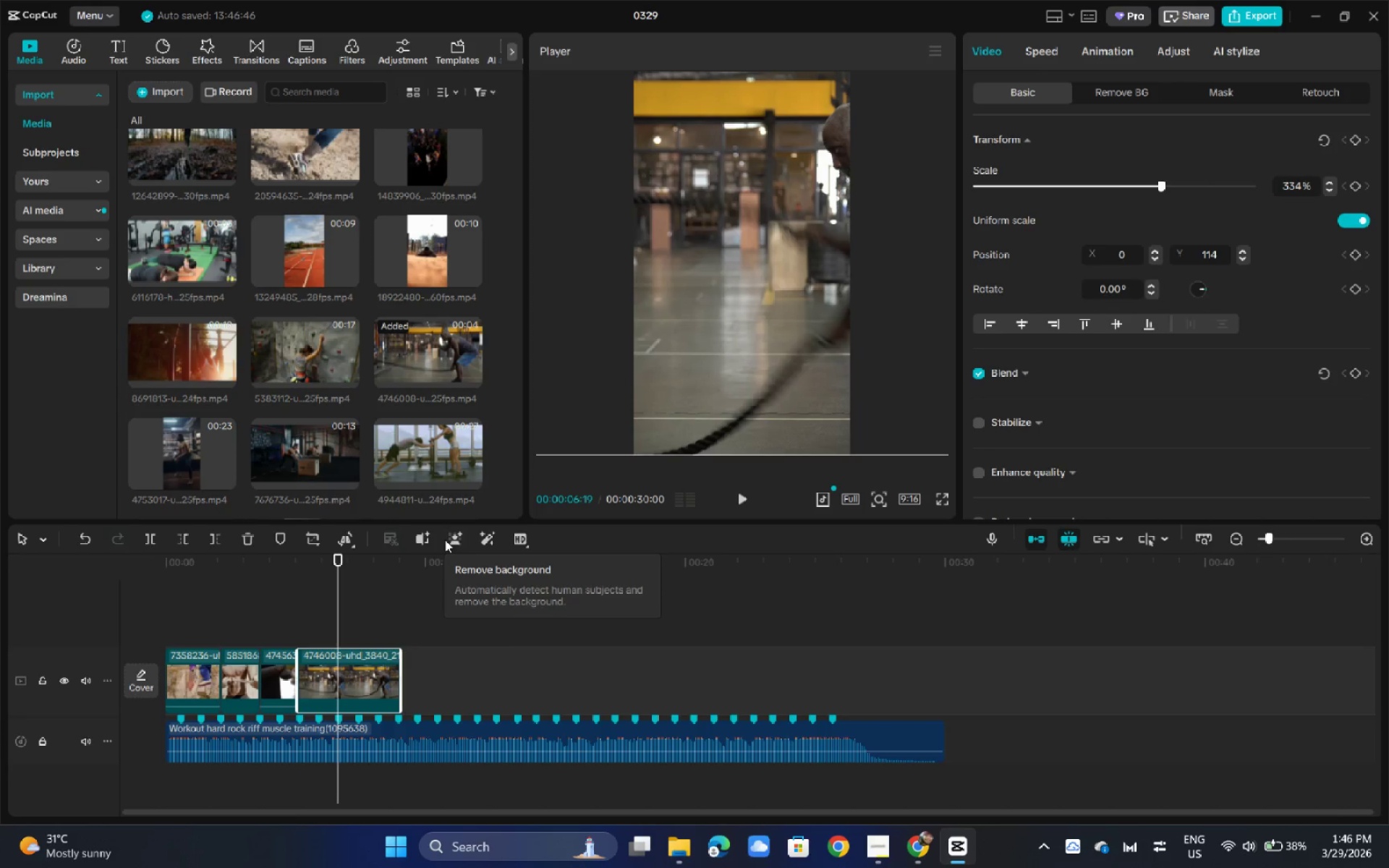 
key(Control+B)
 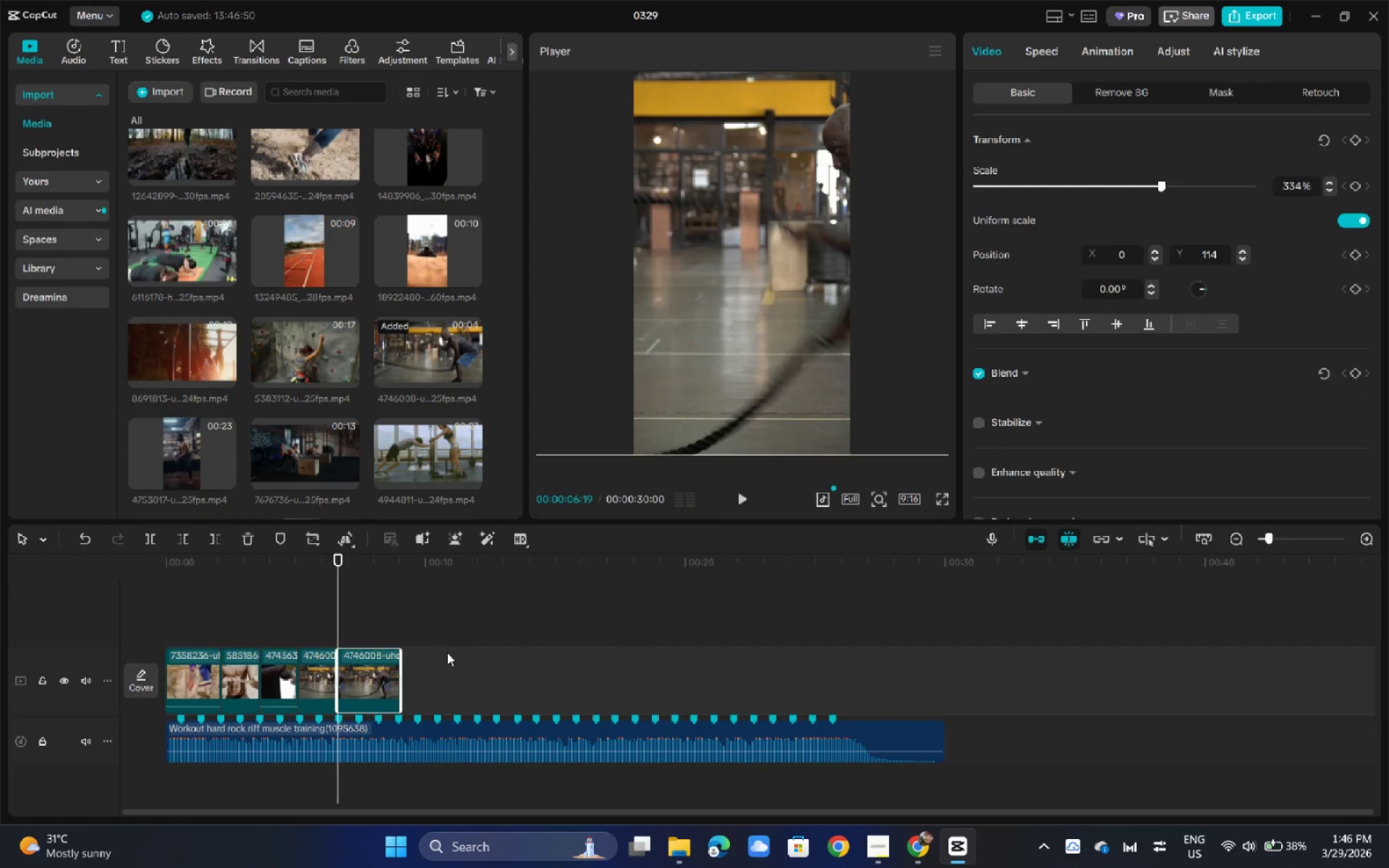 
left_click_drag(start_coordinate=[446, 654], to_coordinate=[362, 651])
 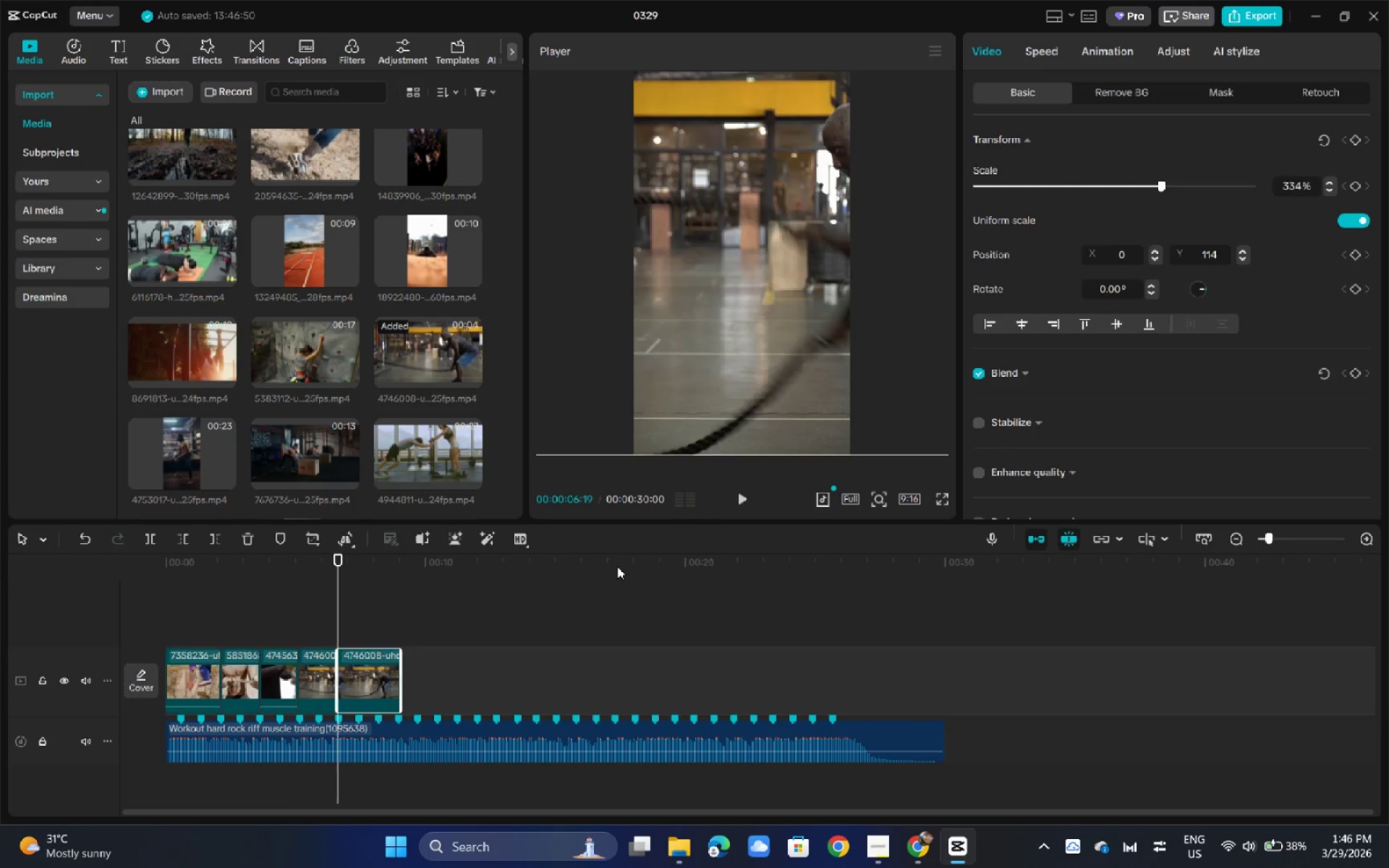 
key(Backspace)
 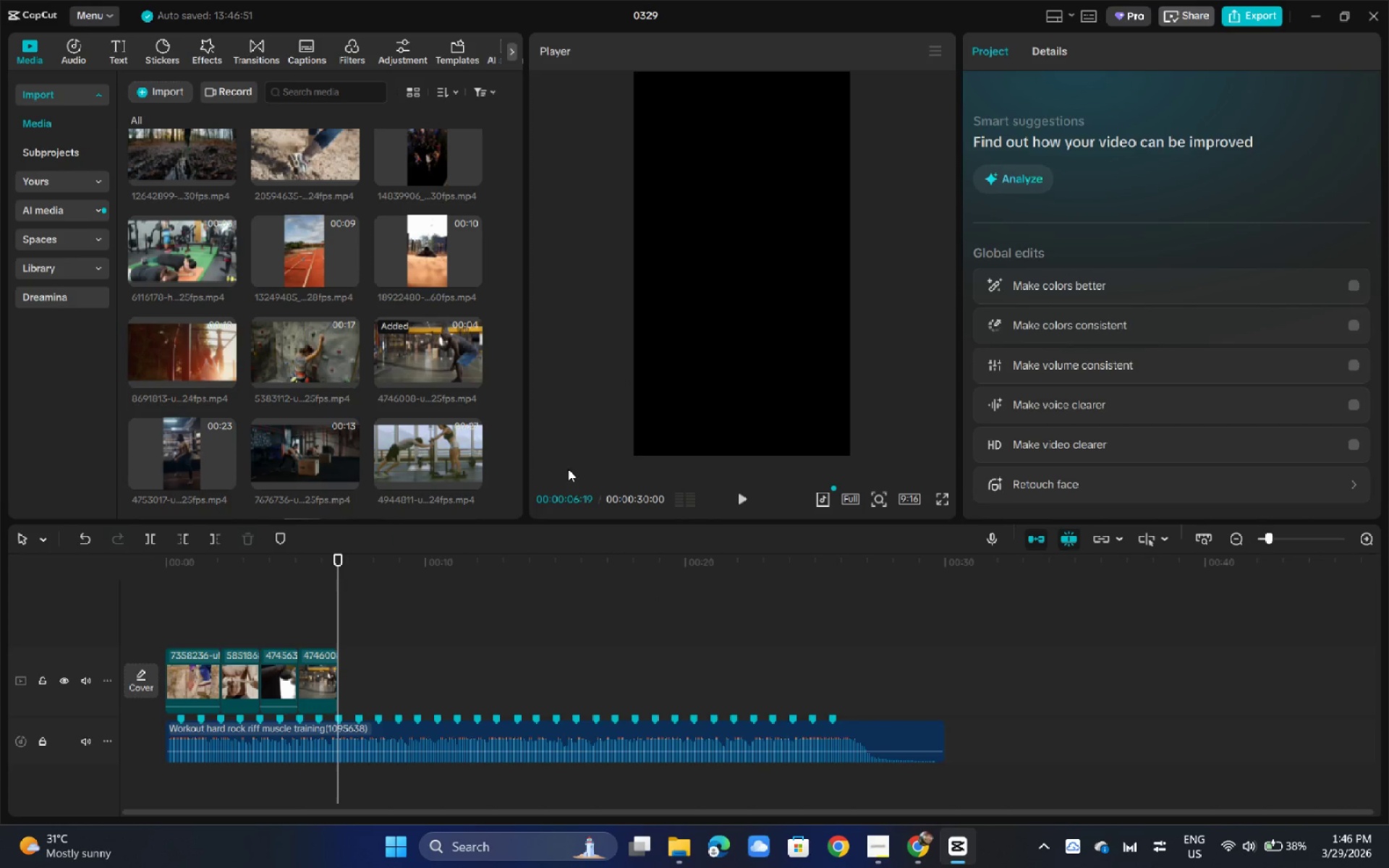 
scroll: coordinate [409, 330], scroll_direction: down, amount: 3.0
 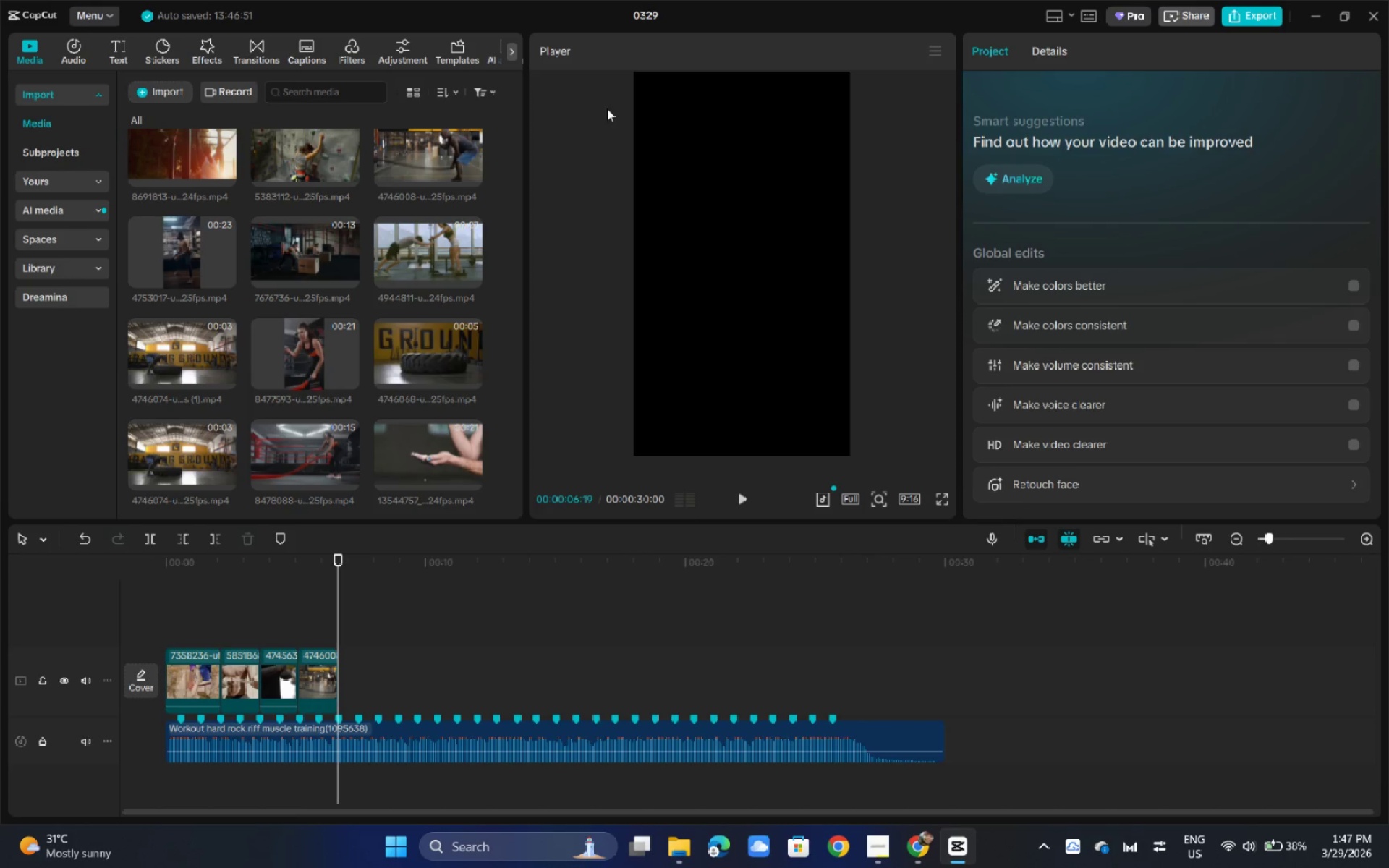 
wait(22.55)
 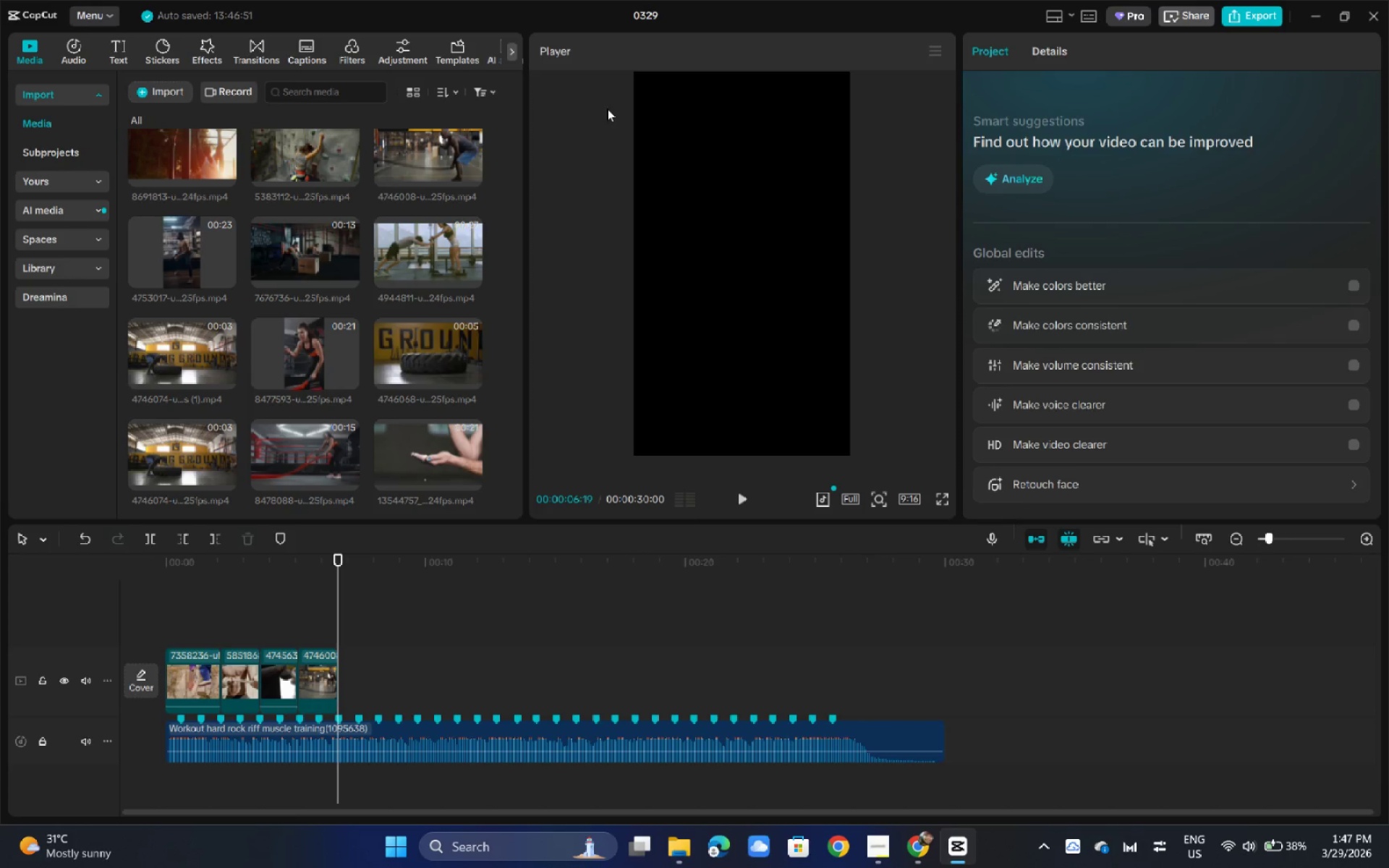 
left_click_drag(start_coordinate=[240, 571], to_coordinate=[136, 581])
 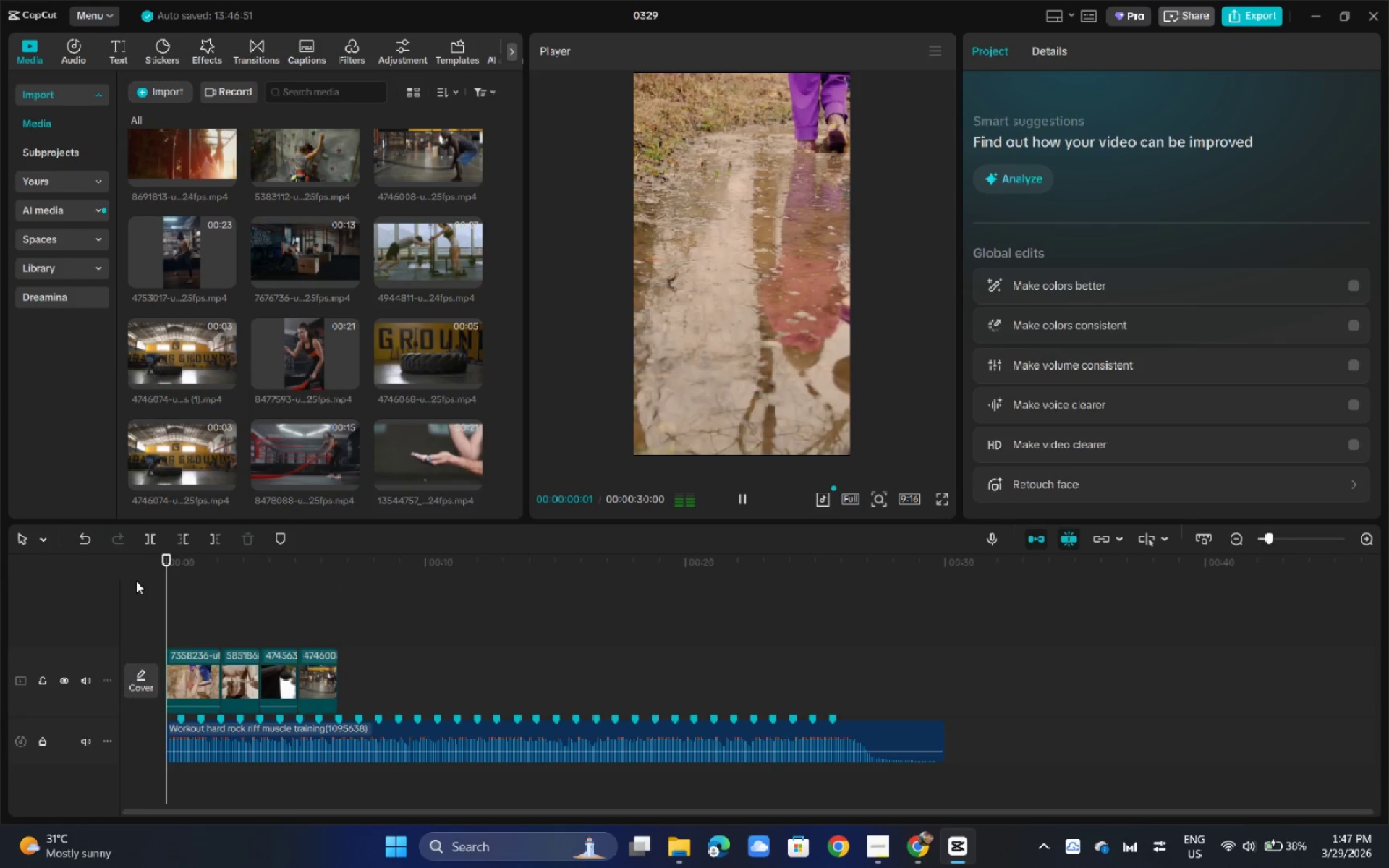 
key(NumpadEnter)
 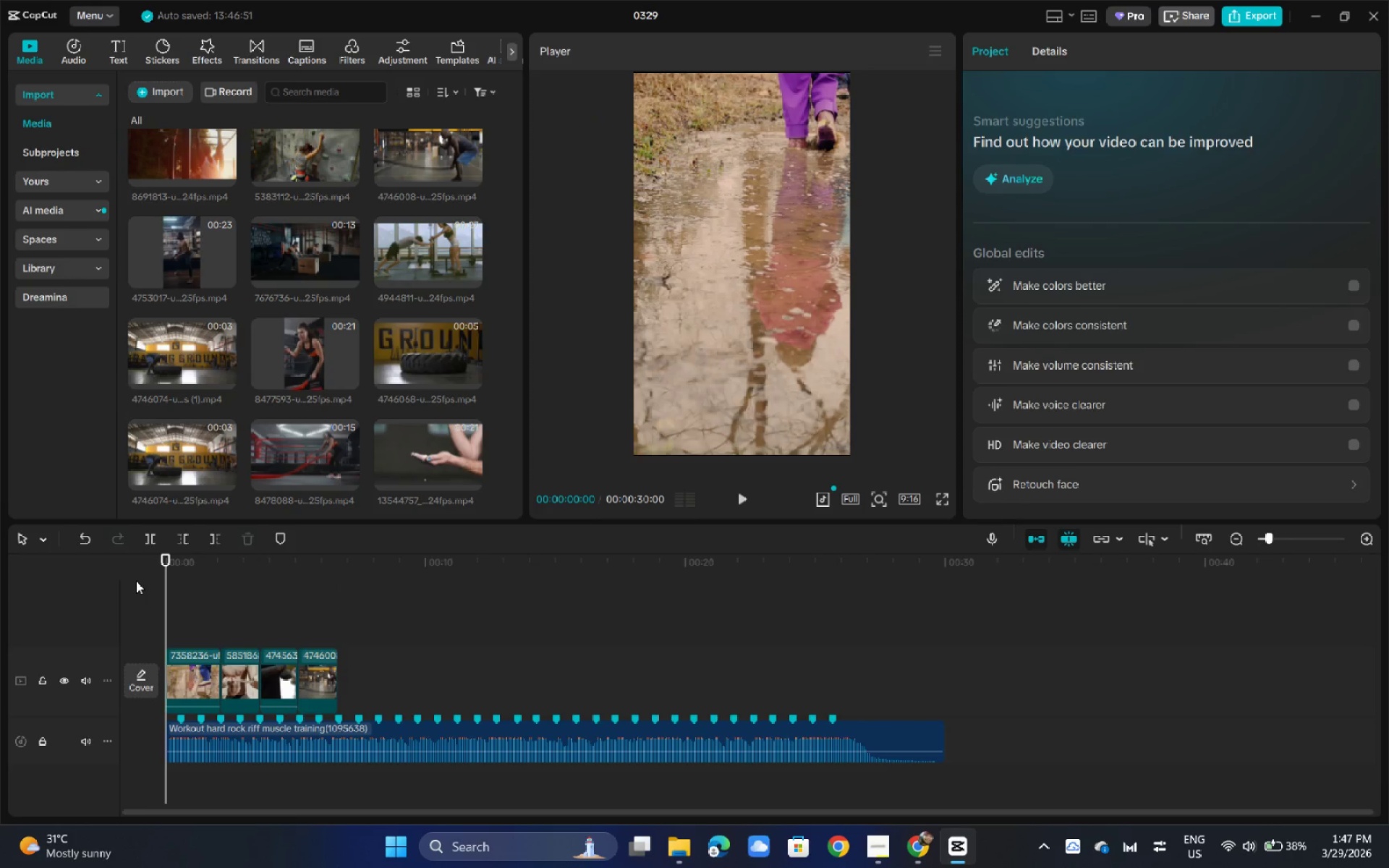 
key(Space)
 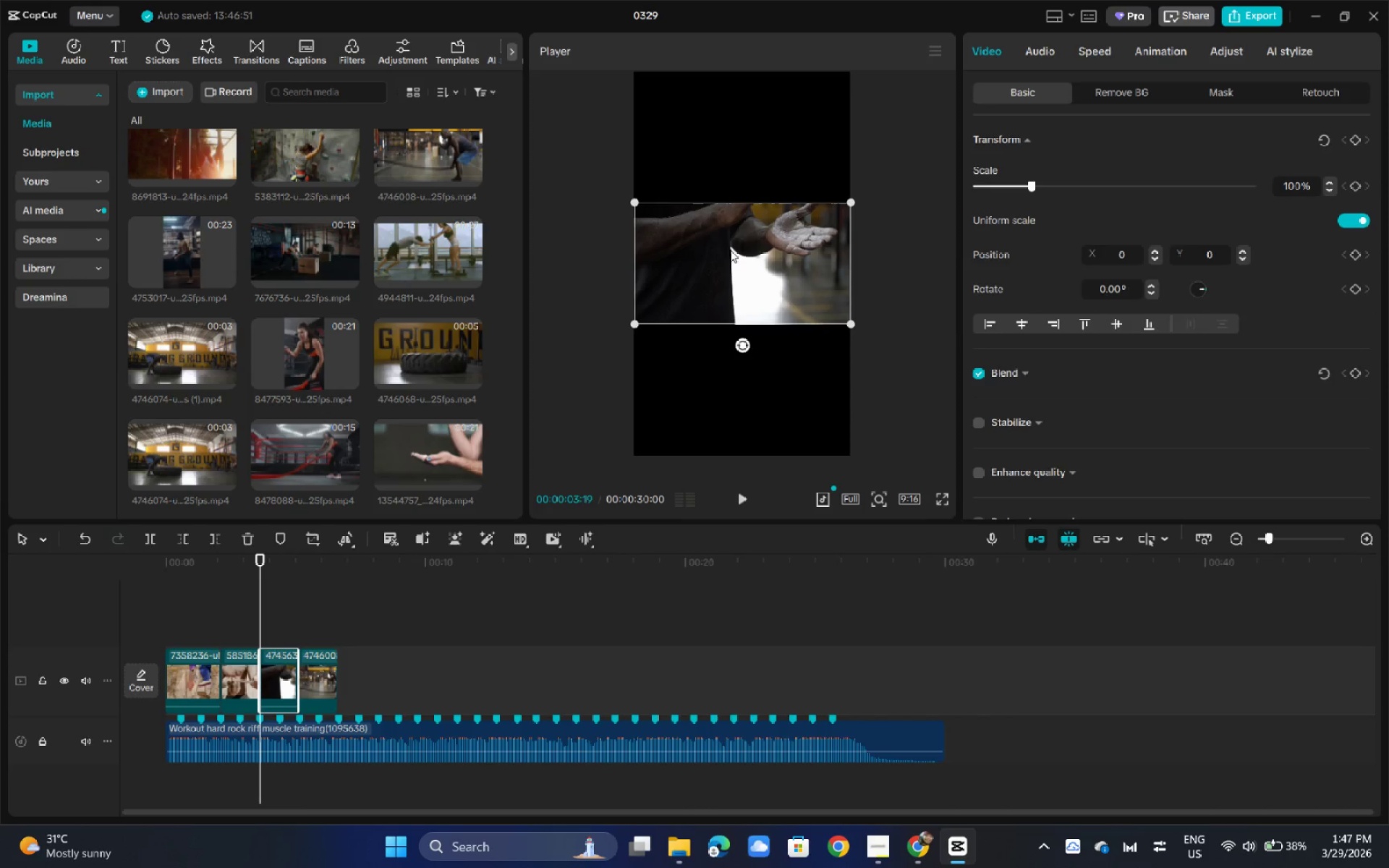 
wait(5.69)
 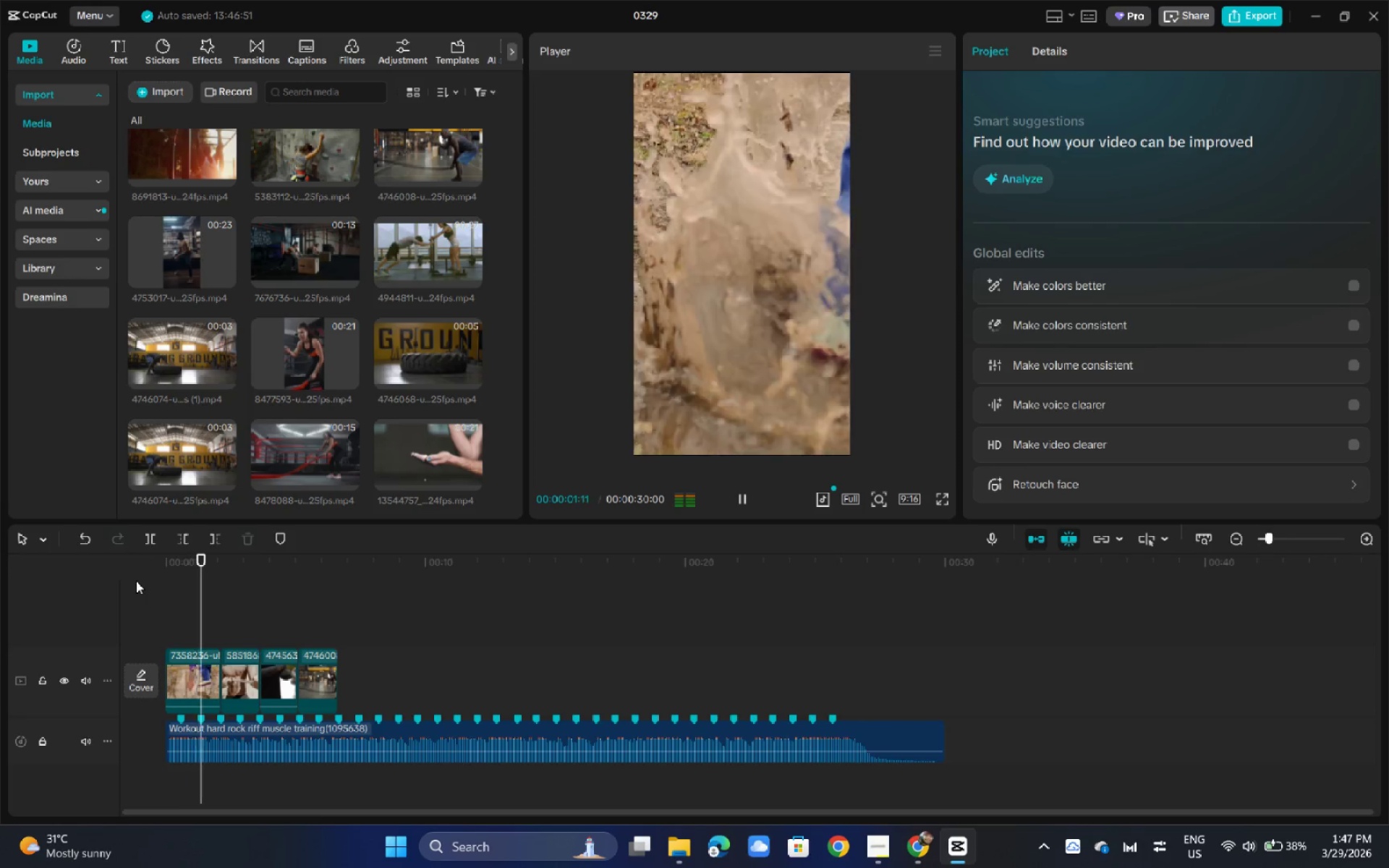 
left_click_drag(start_coordinate=[851, 323], to_coordinate=[1155, 579])
 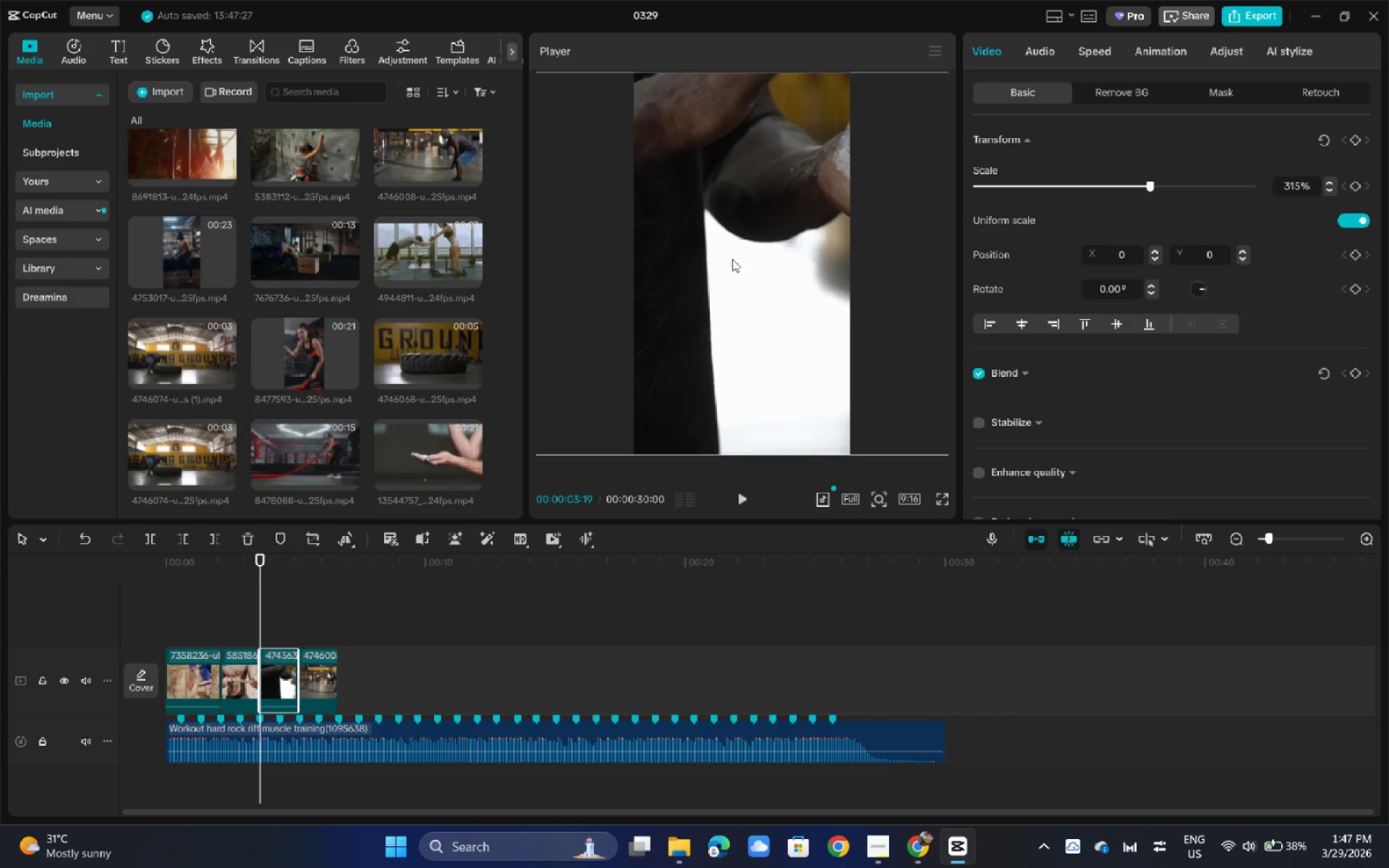 
left_click_drag(start_coordinate=[732, 259], to_coordinate=[638, 257])
 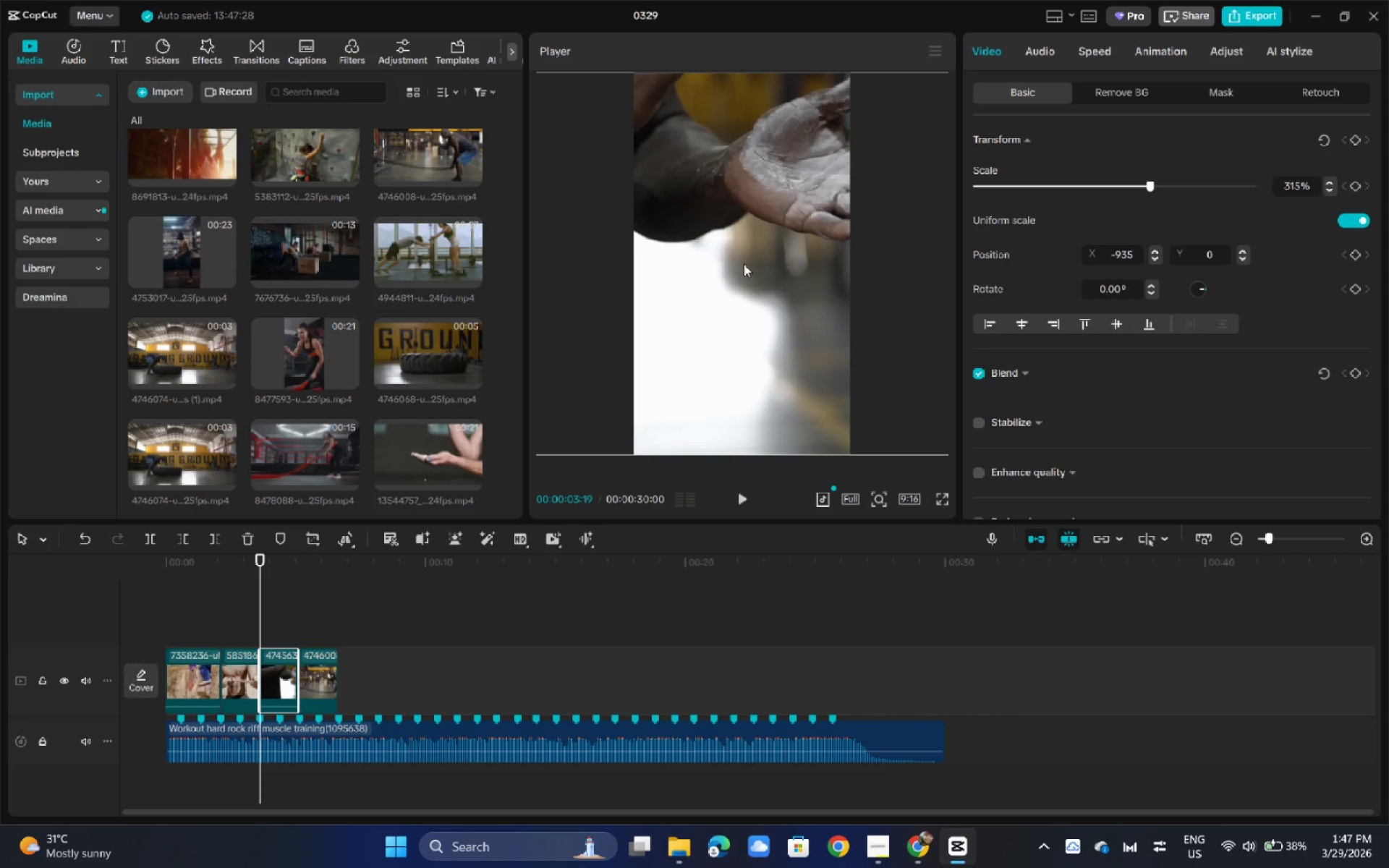 
left_click_drag(start_coordinate=[744, 264], to_coordinate=[692, 267])
 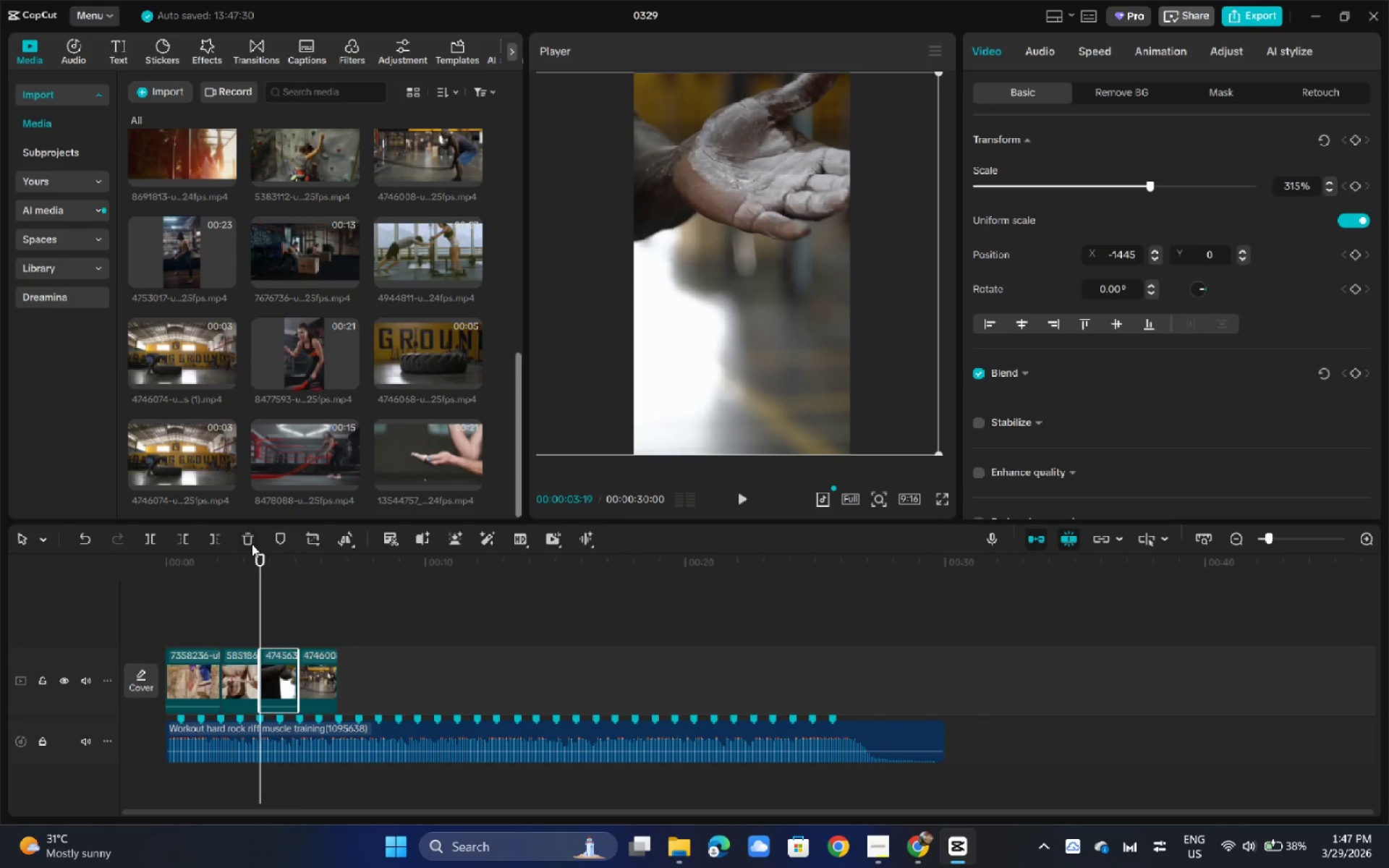 
left_click([244, 558])
 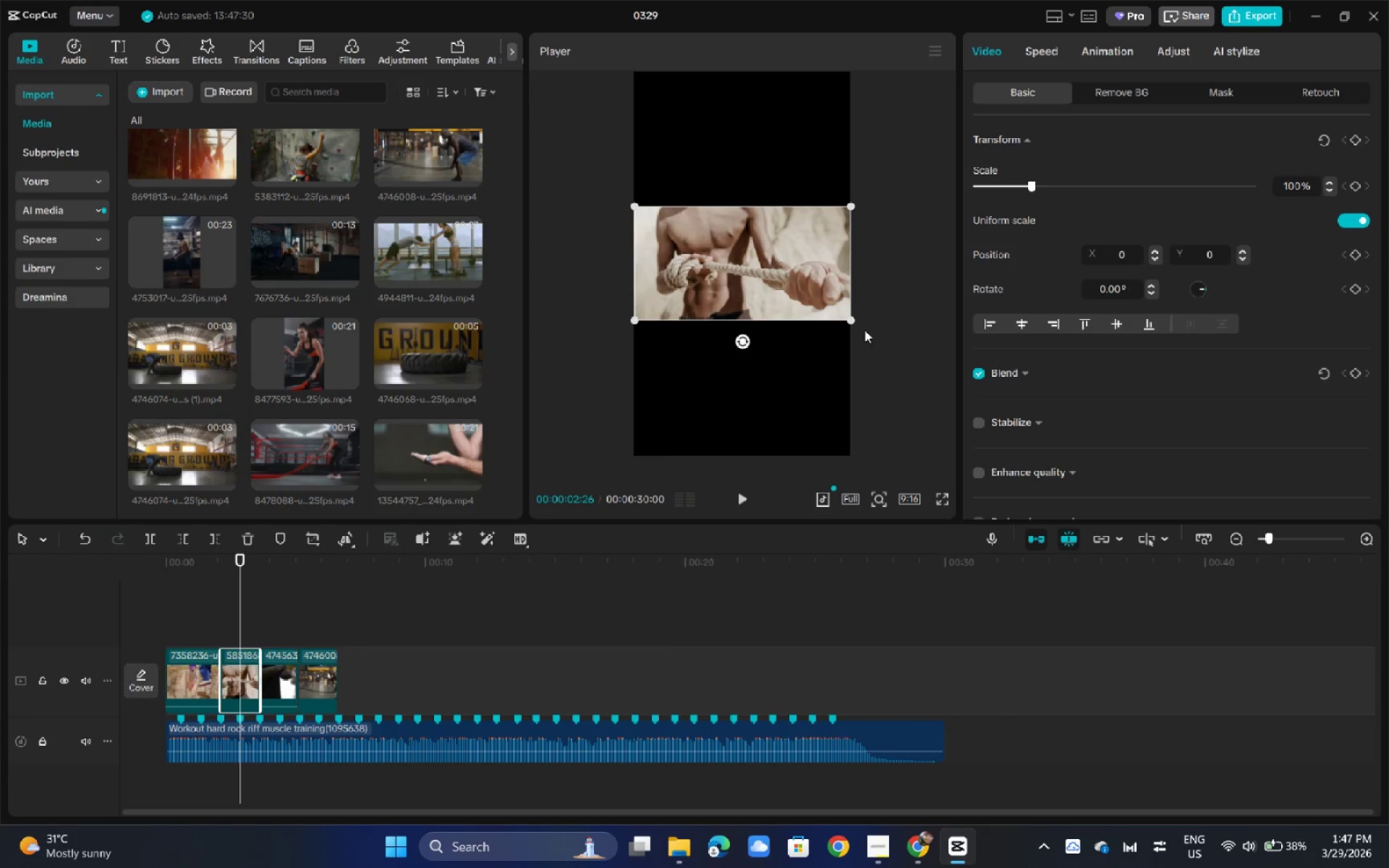 
left_click_drag(start_coordinate=[850, 318], to_coordinate=[1198, 563])
 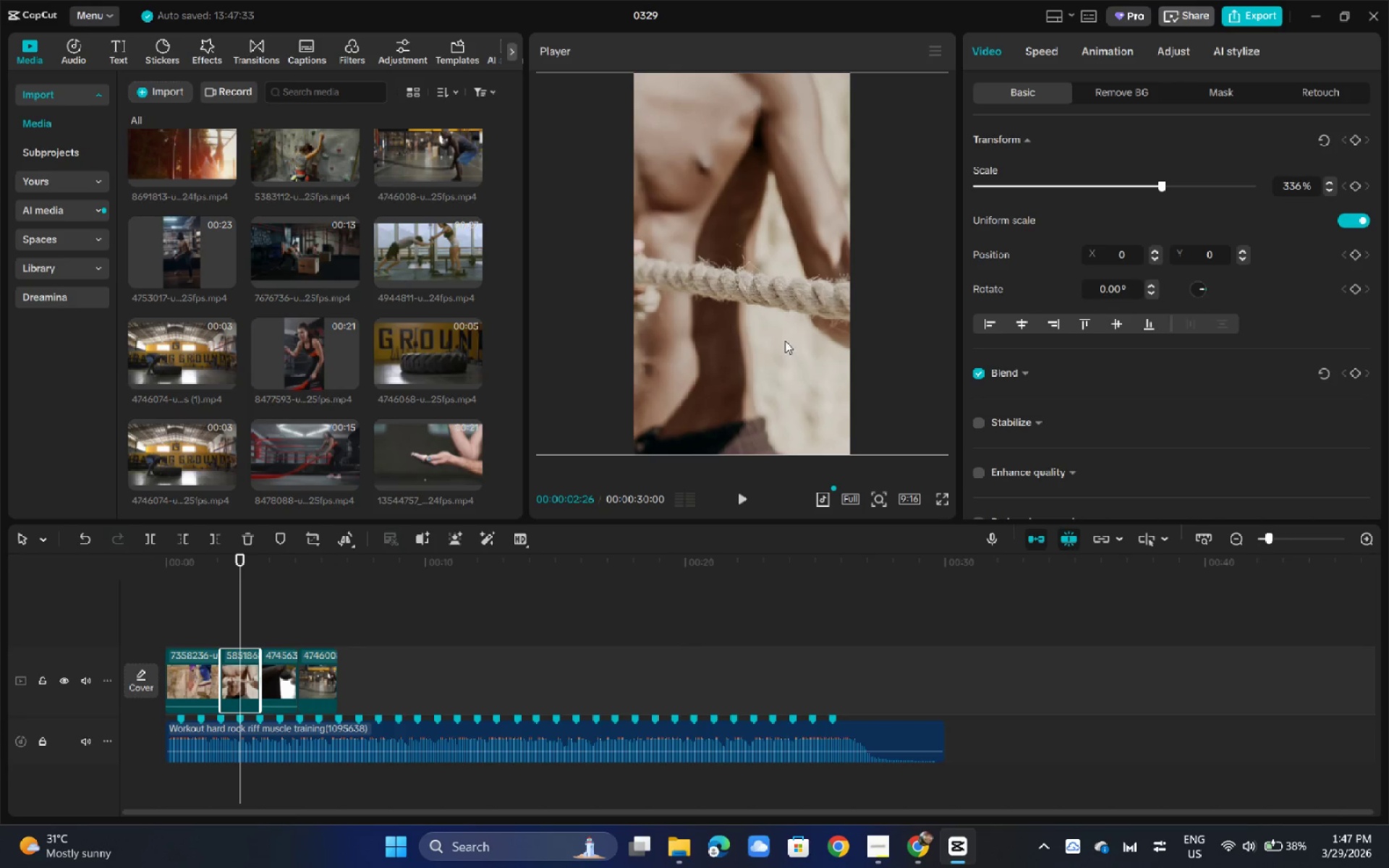 
left_click_drag(start_coordinate=[779, 337], to_coordinate=[700, 336])
 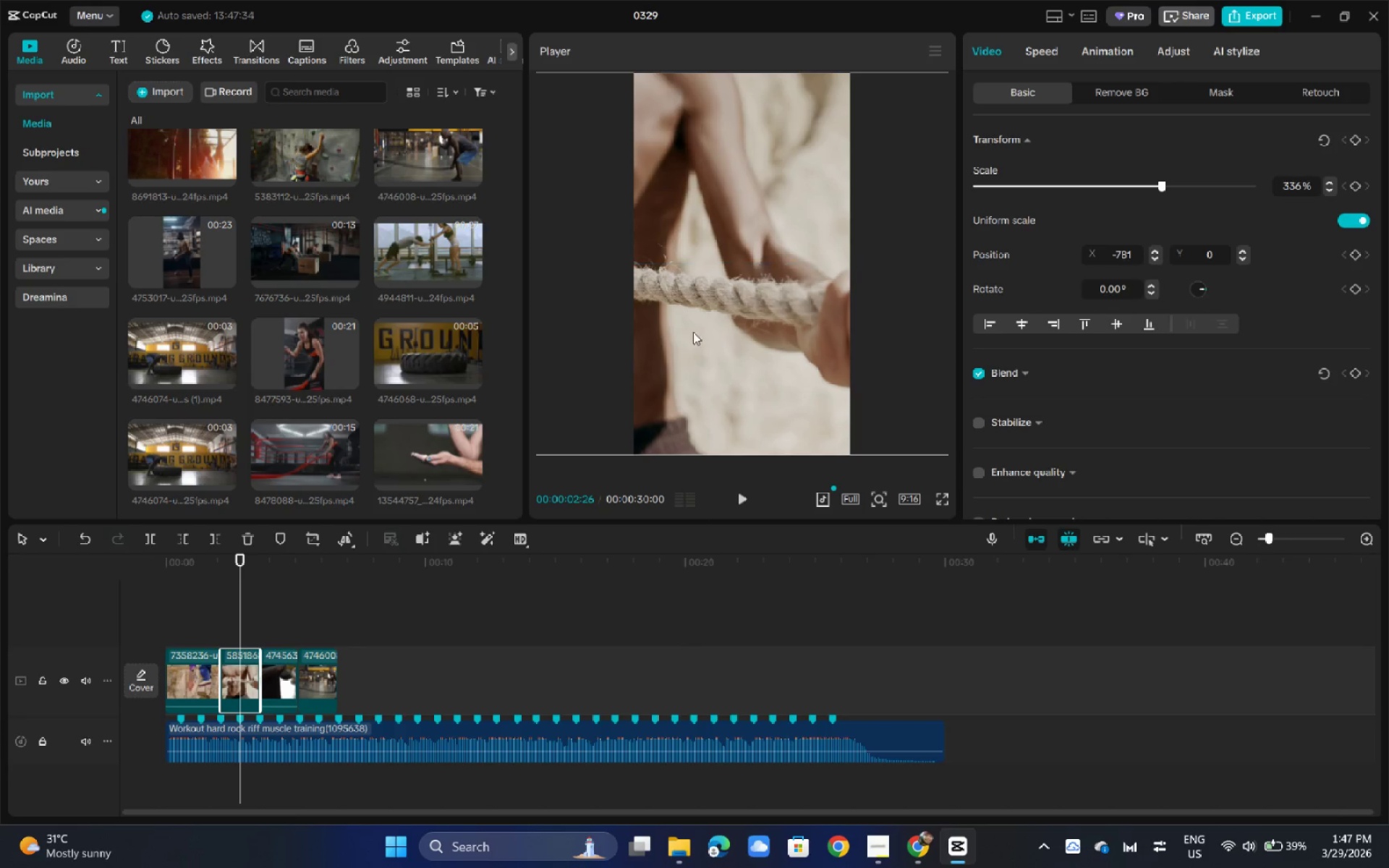 
key(Space)
 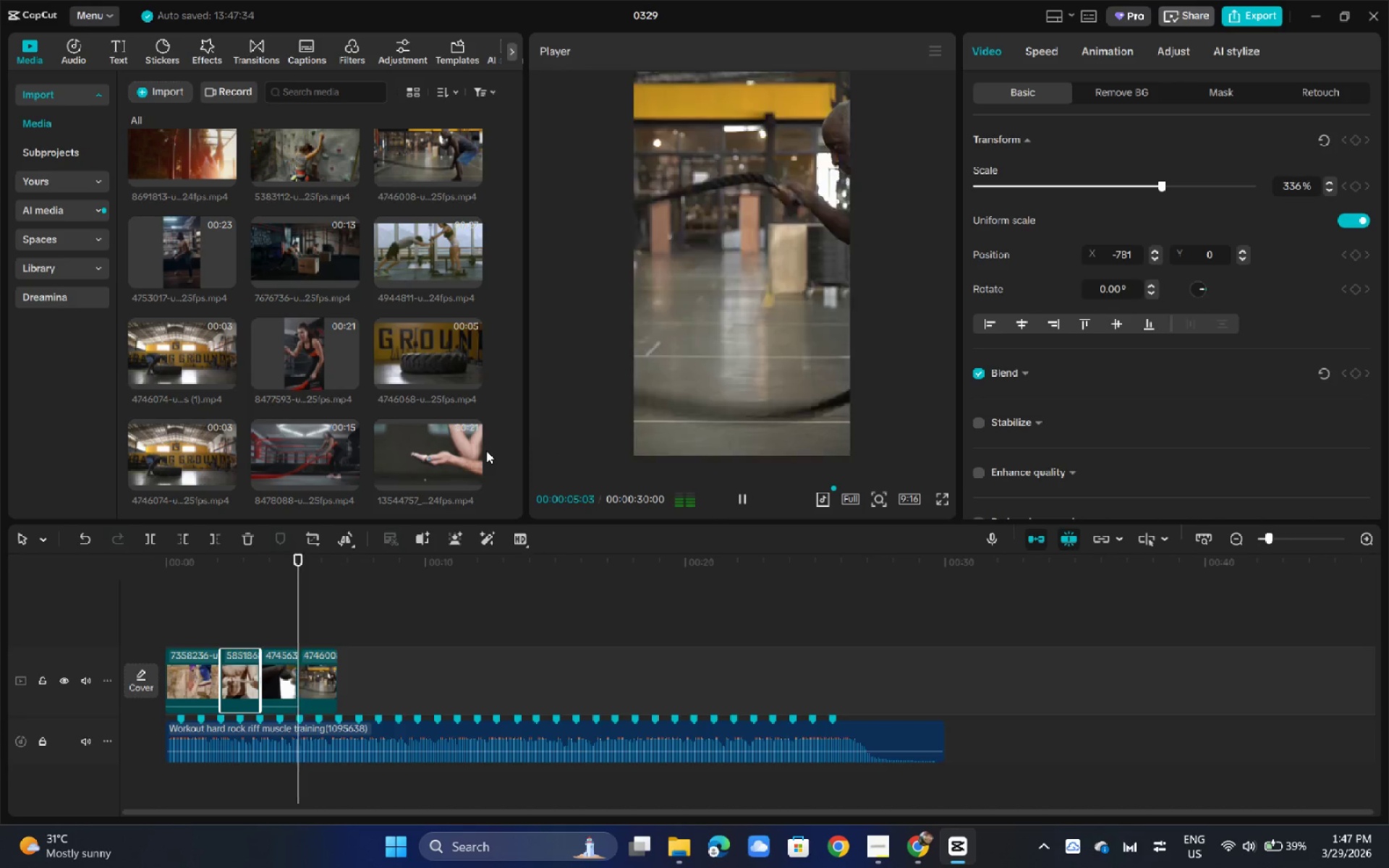 
key(Space)
 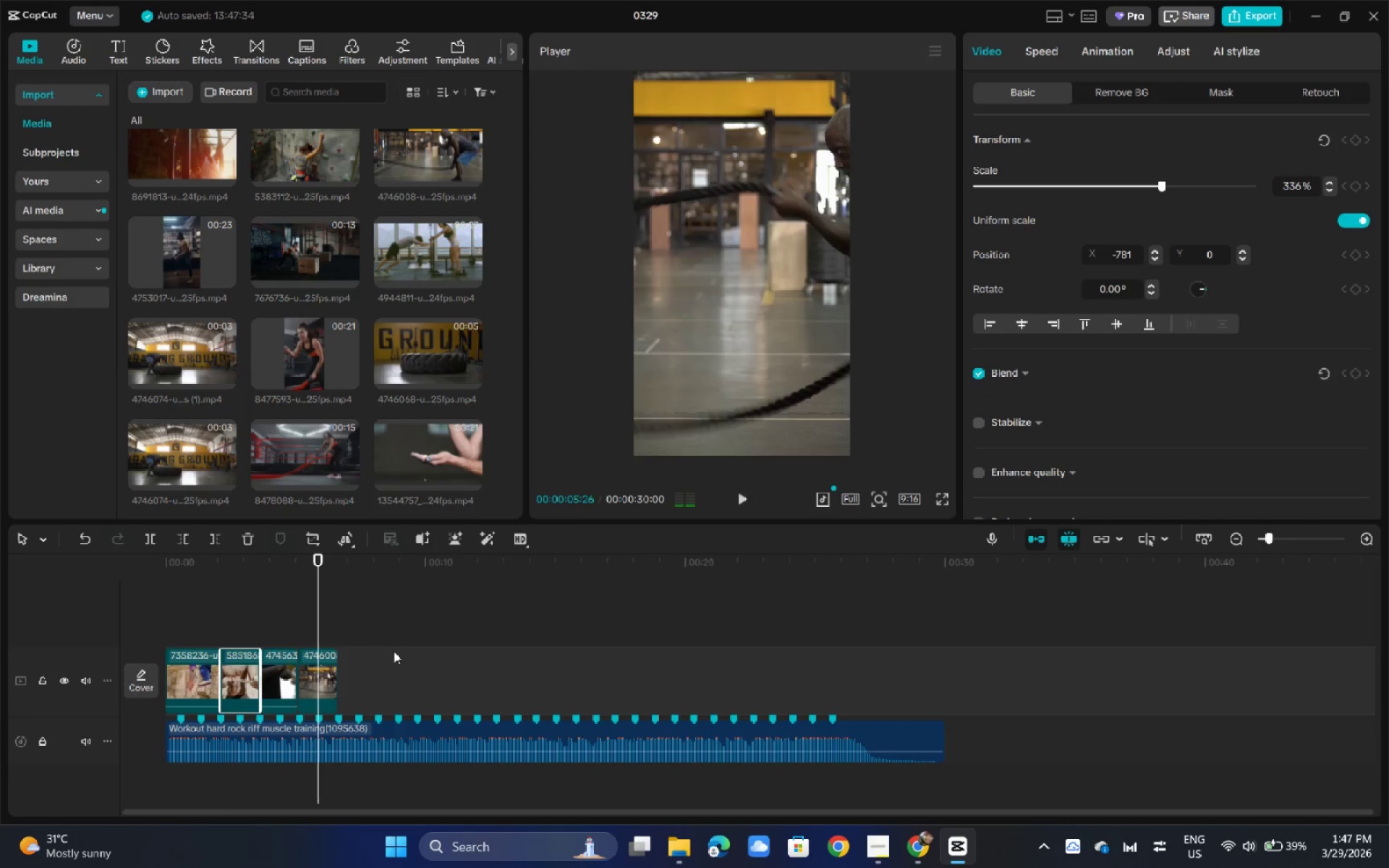 
key(Space)
 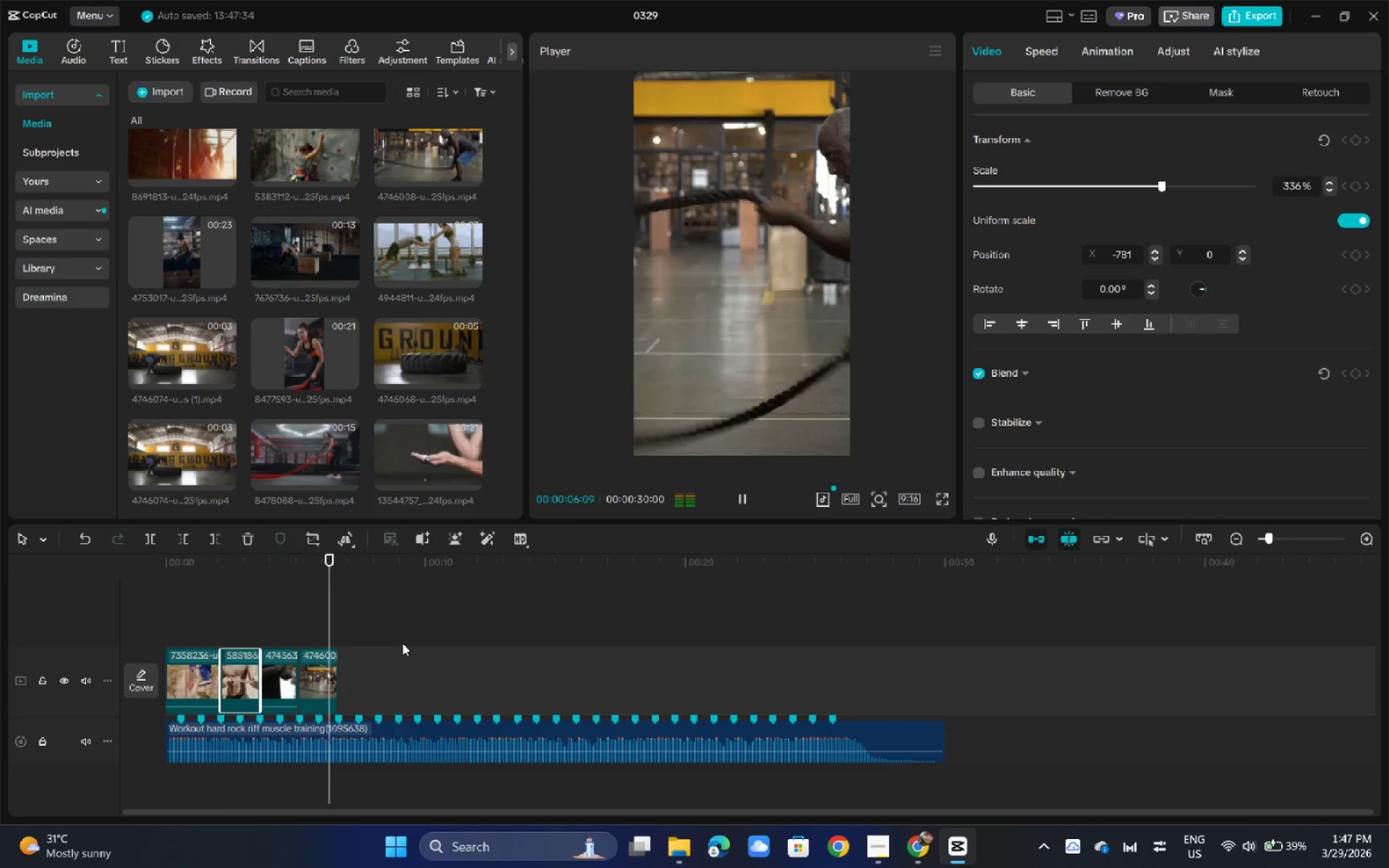 
key(Space)
 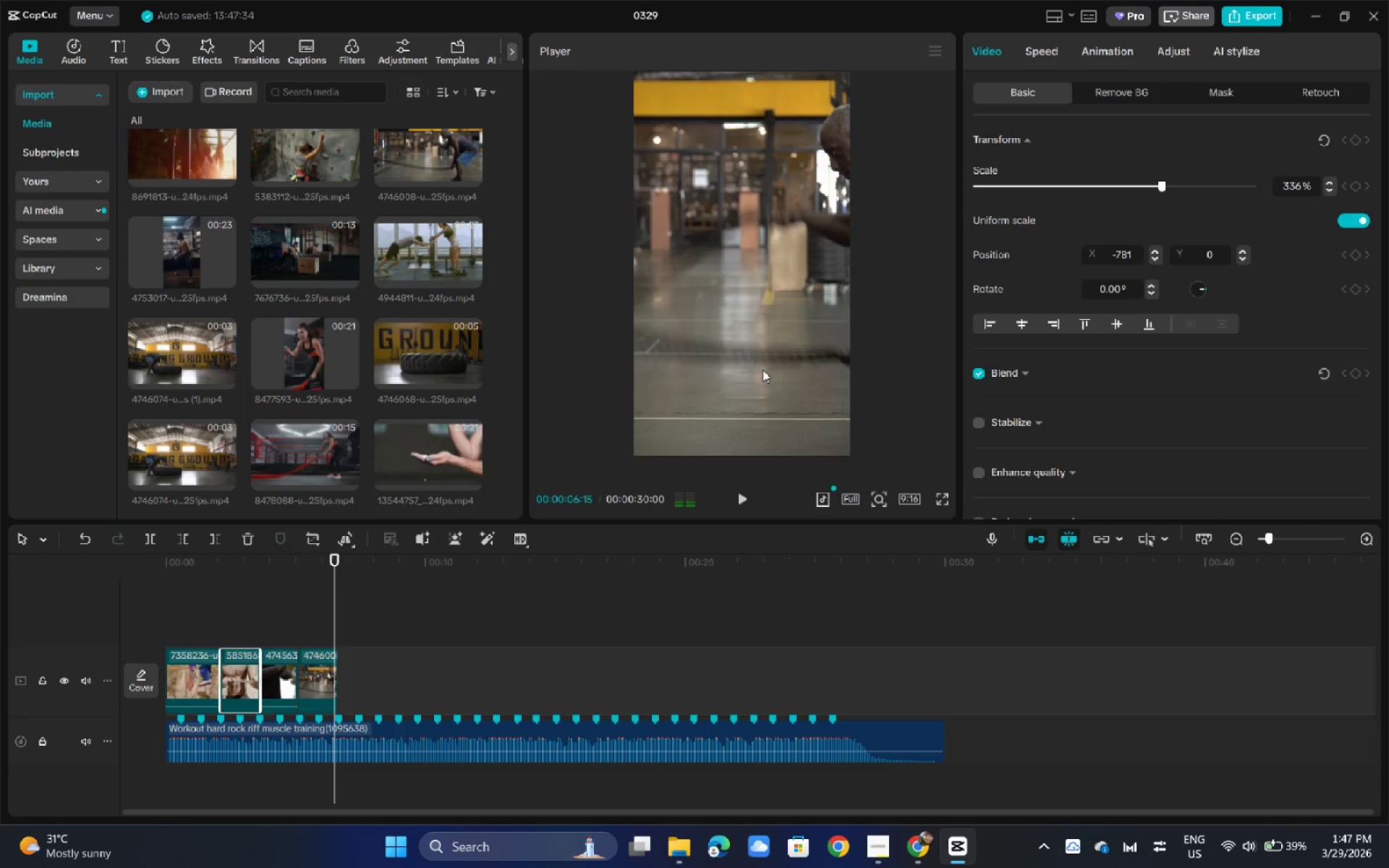 
left_click_drag(start_coordinate=[755, 357], to_coordinate=[647, 359])
 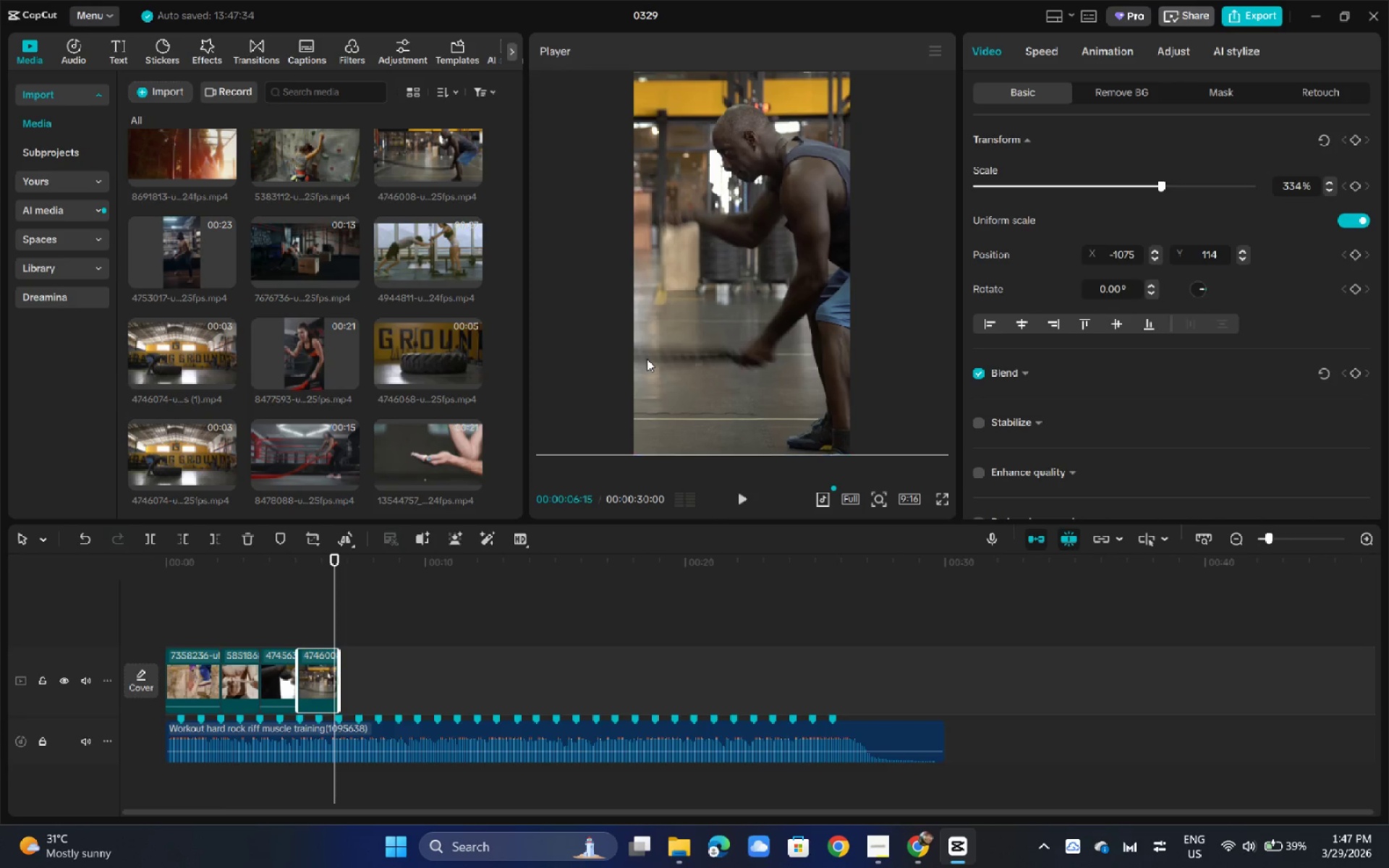 
key(Space)
 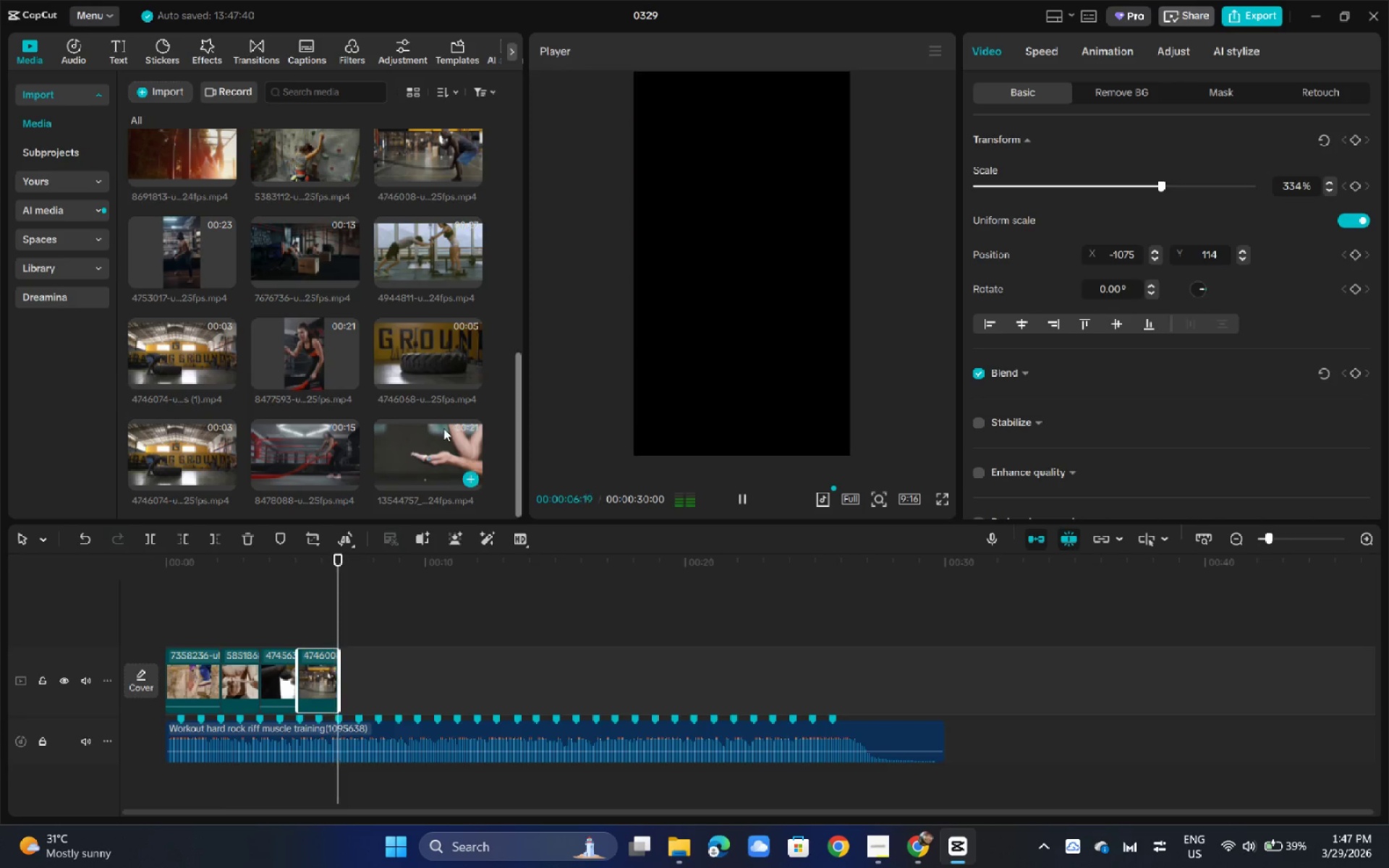 
key(Space)
 